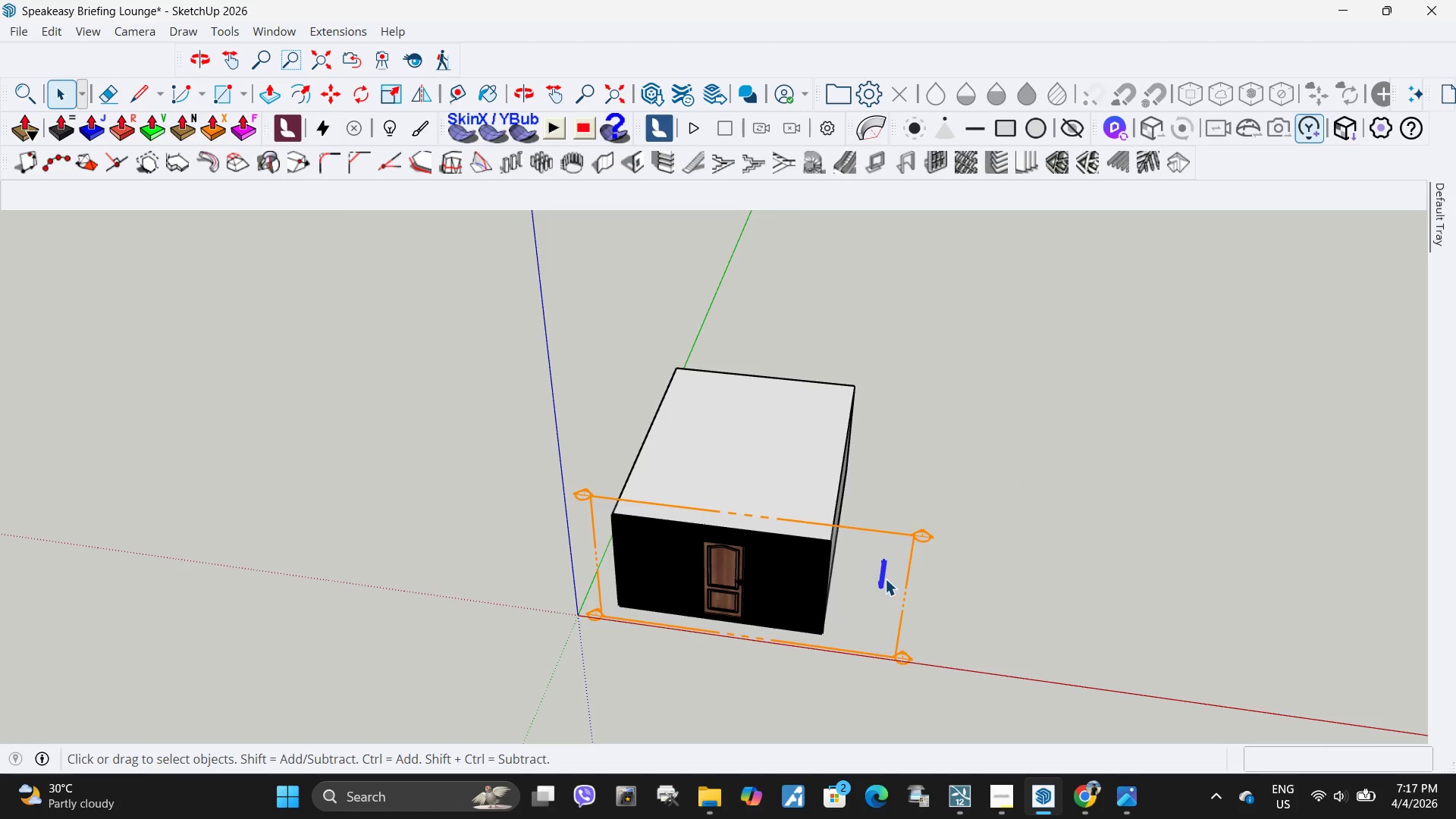 
left_click([975, 501])
 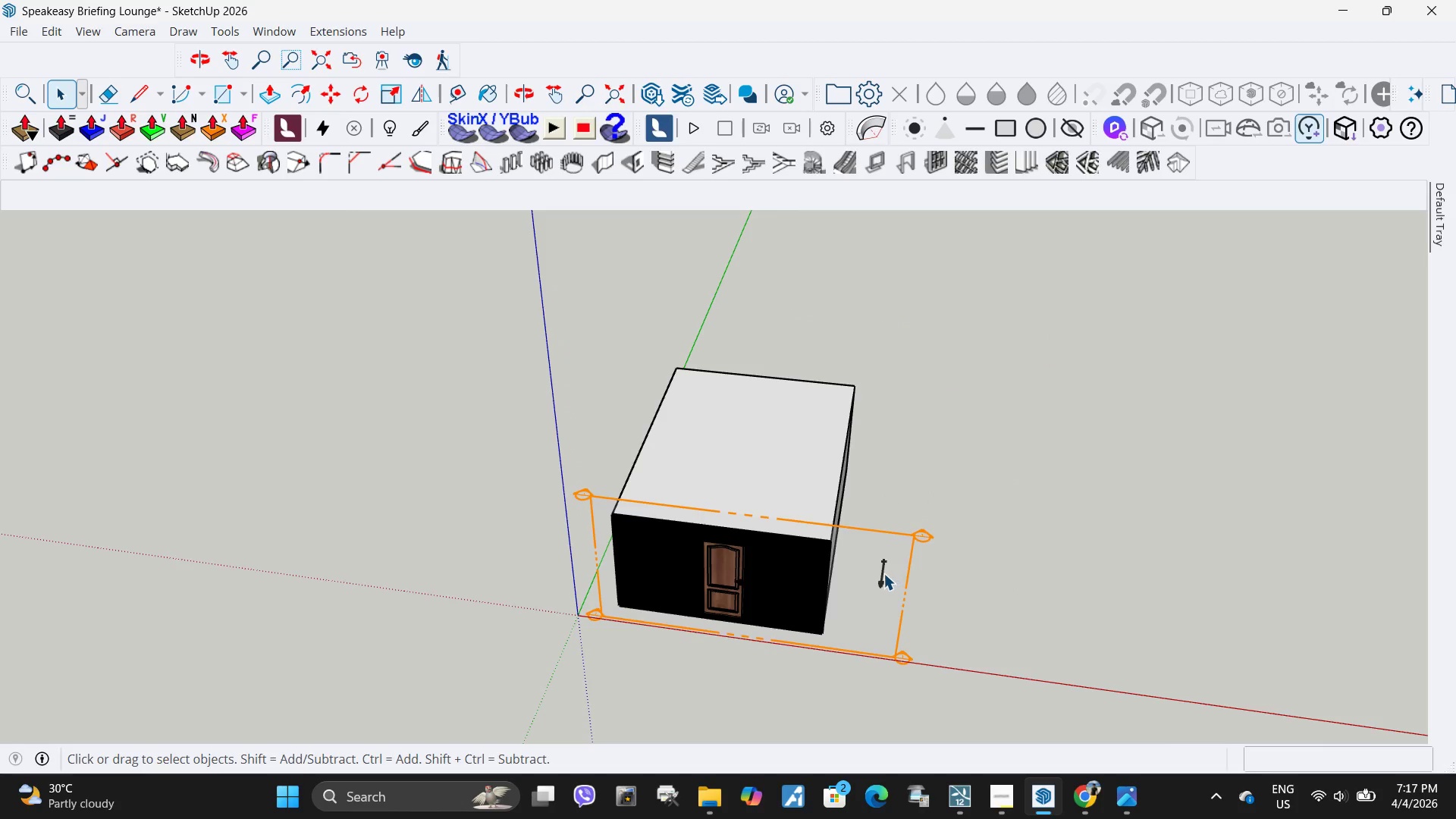 
left_click([883, 574])
 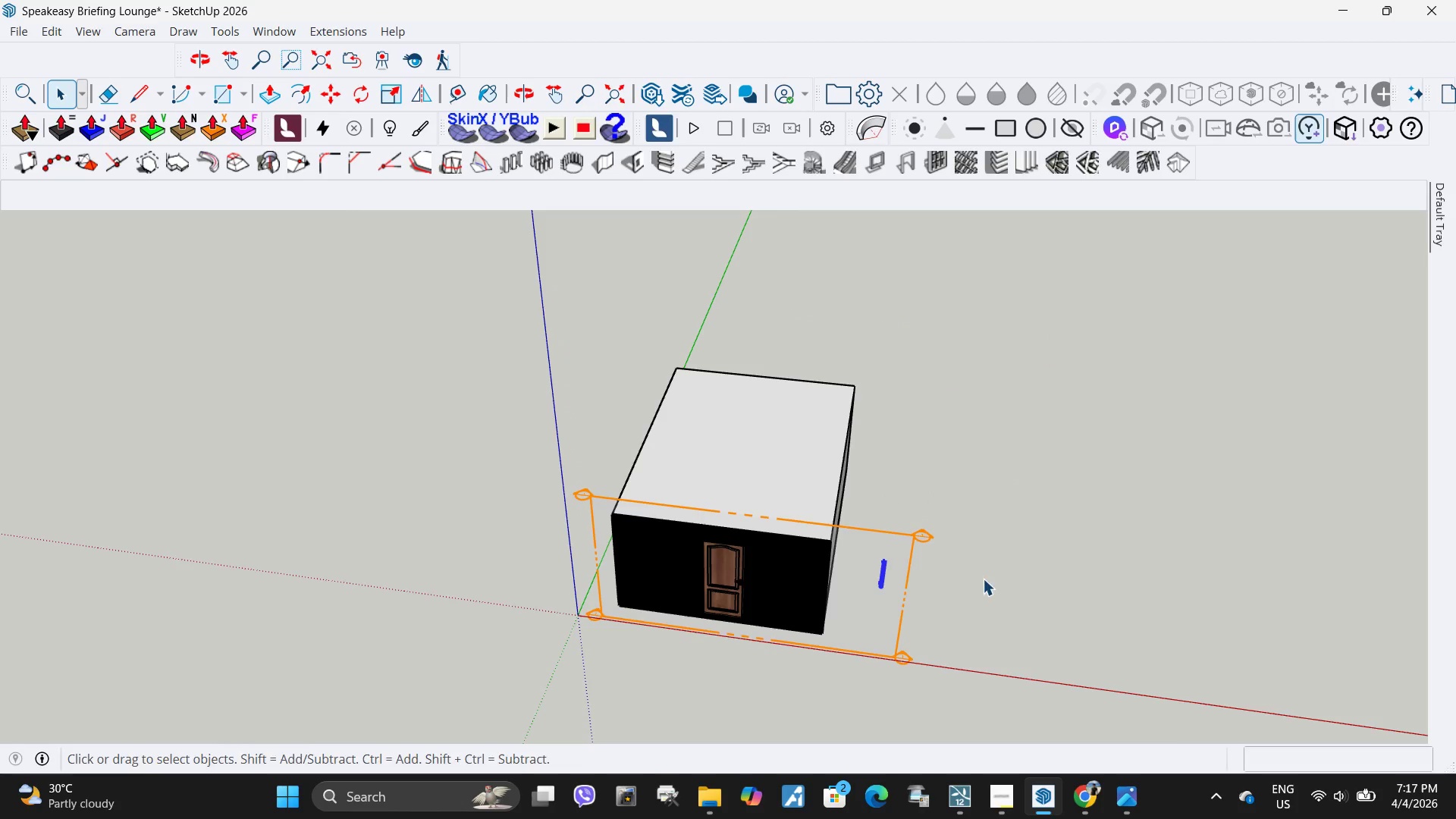 
key(M)
 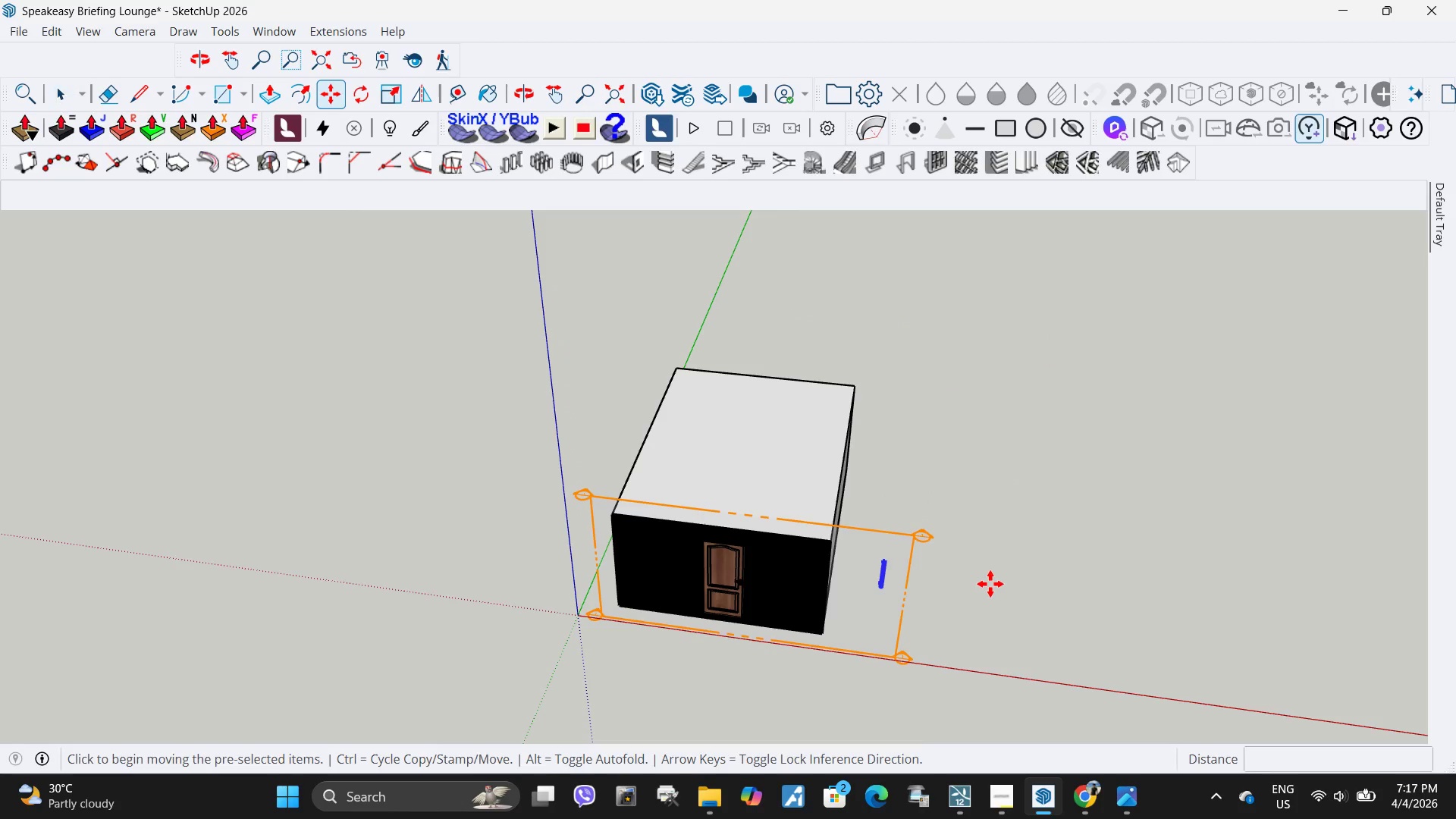 
left_click([989, 585])
 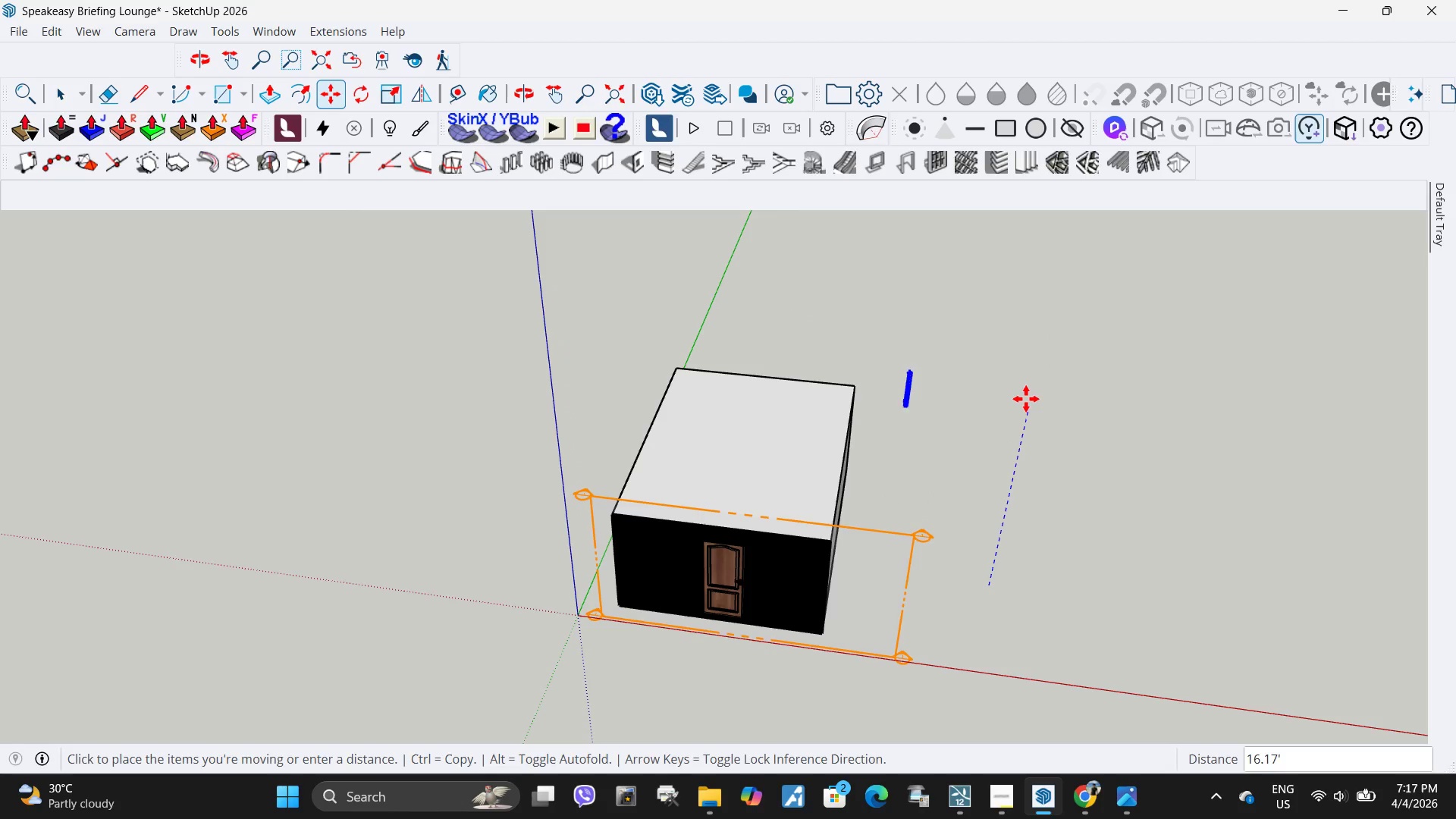 
left_click([1033, 369])
 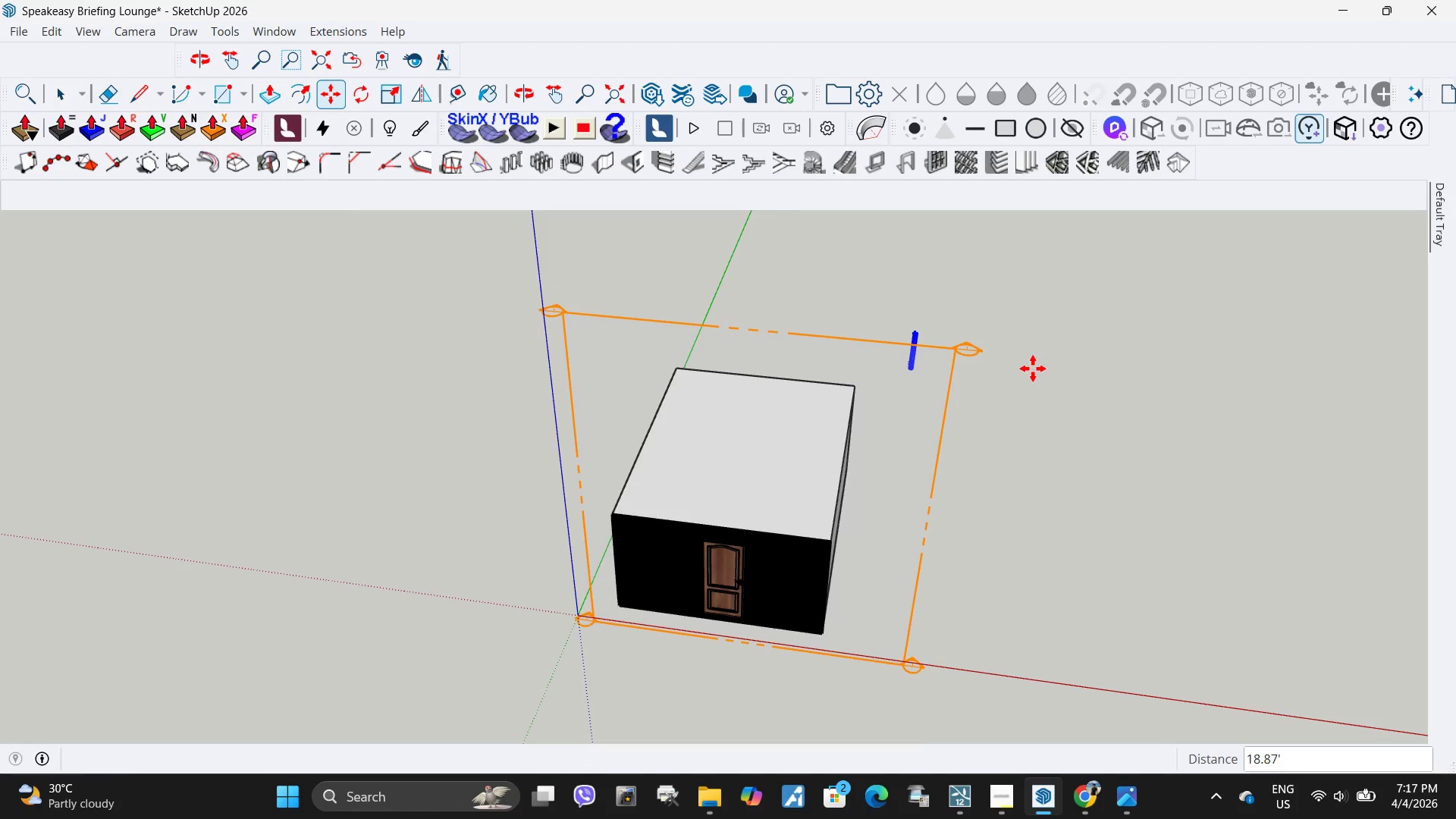 
key(Space)
 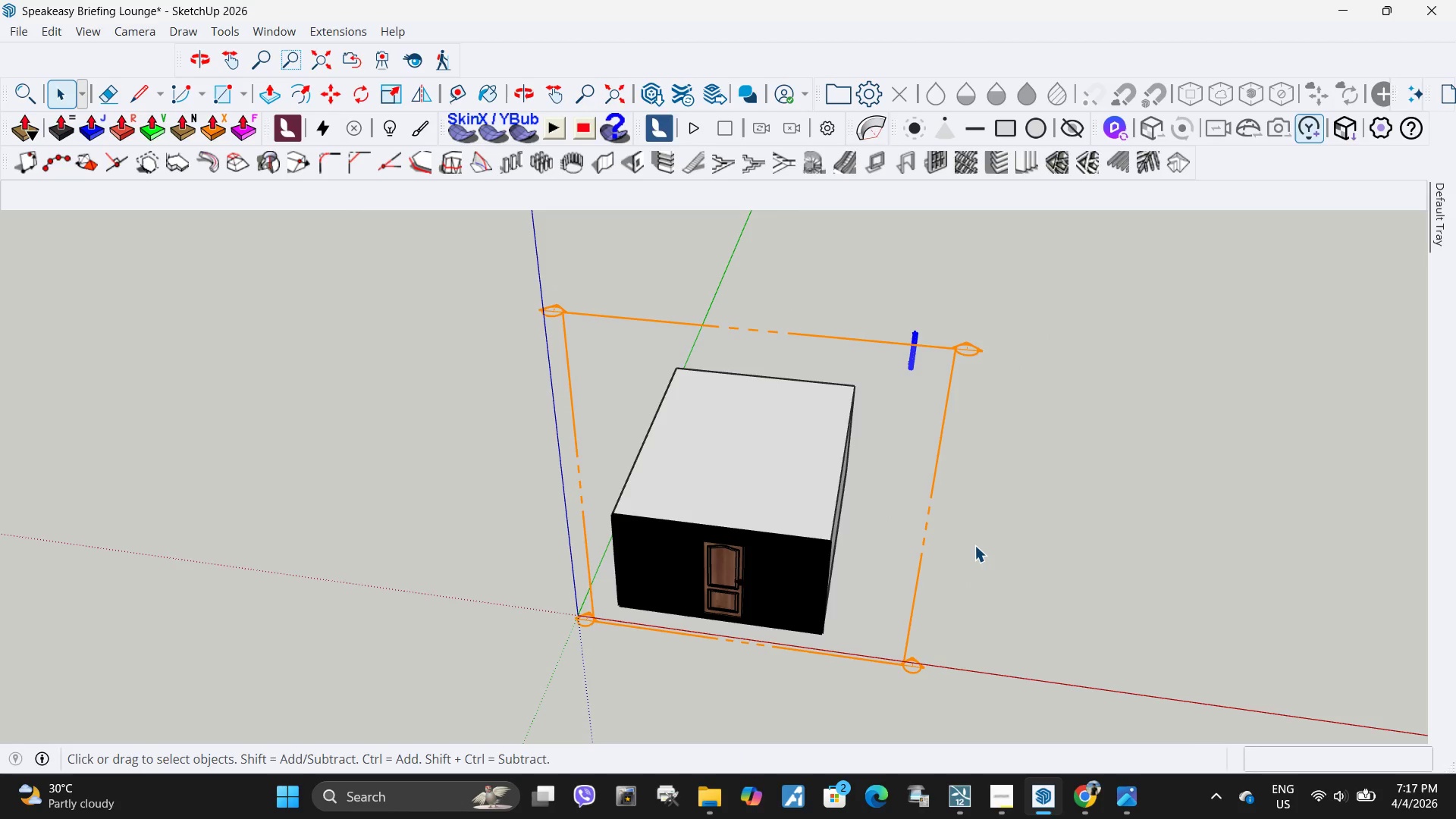 
key(Control+Z)
 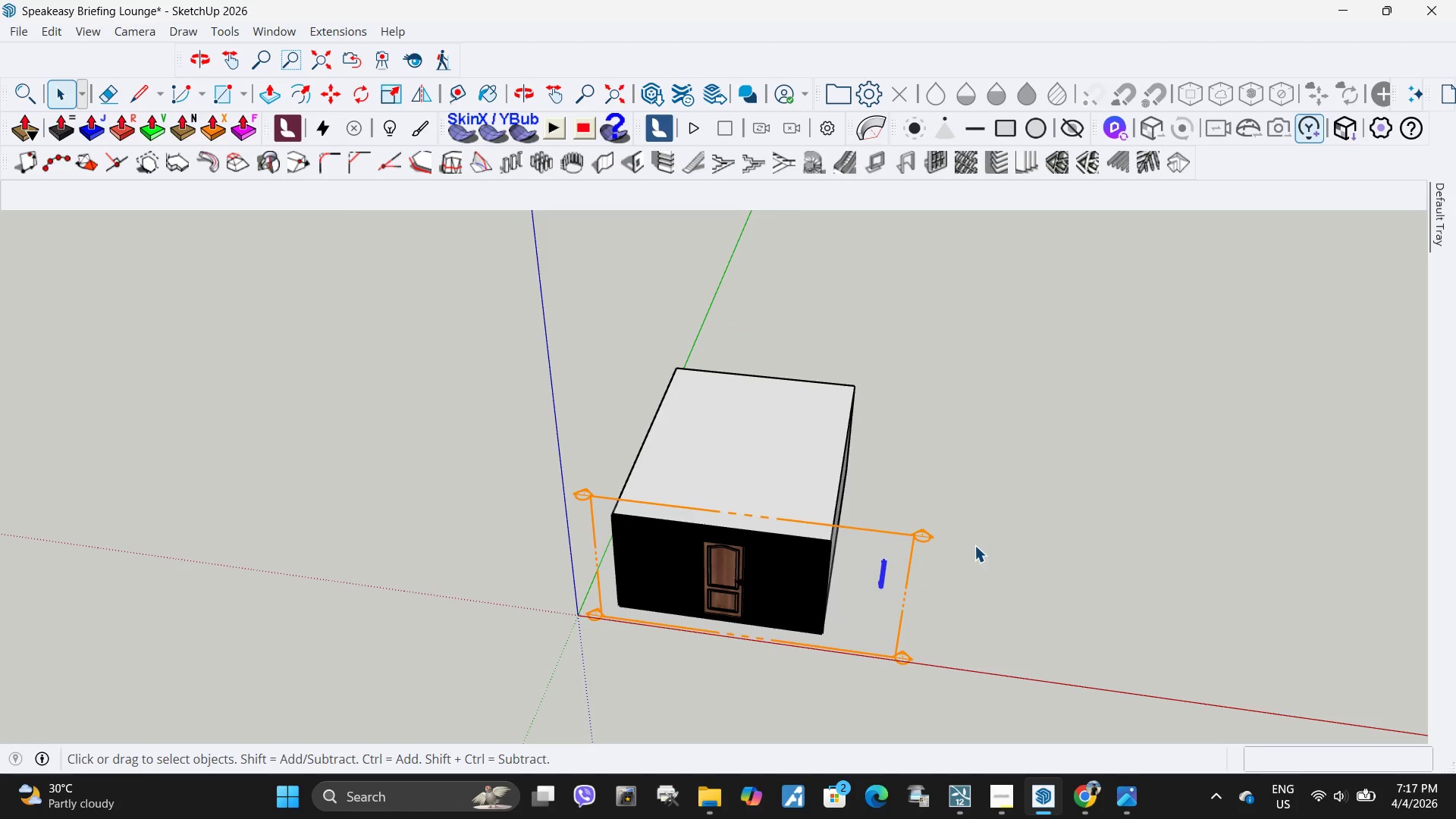 
left_click([974, 545])
 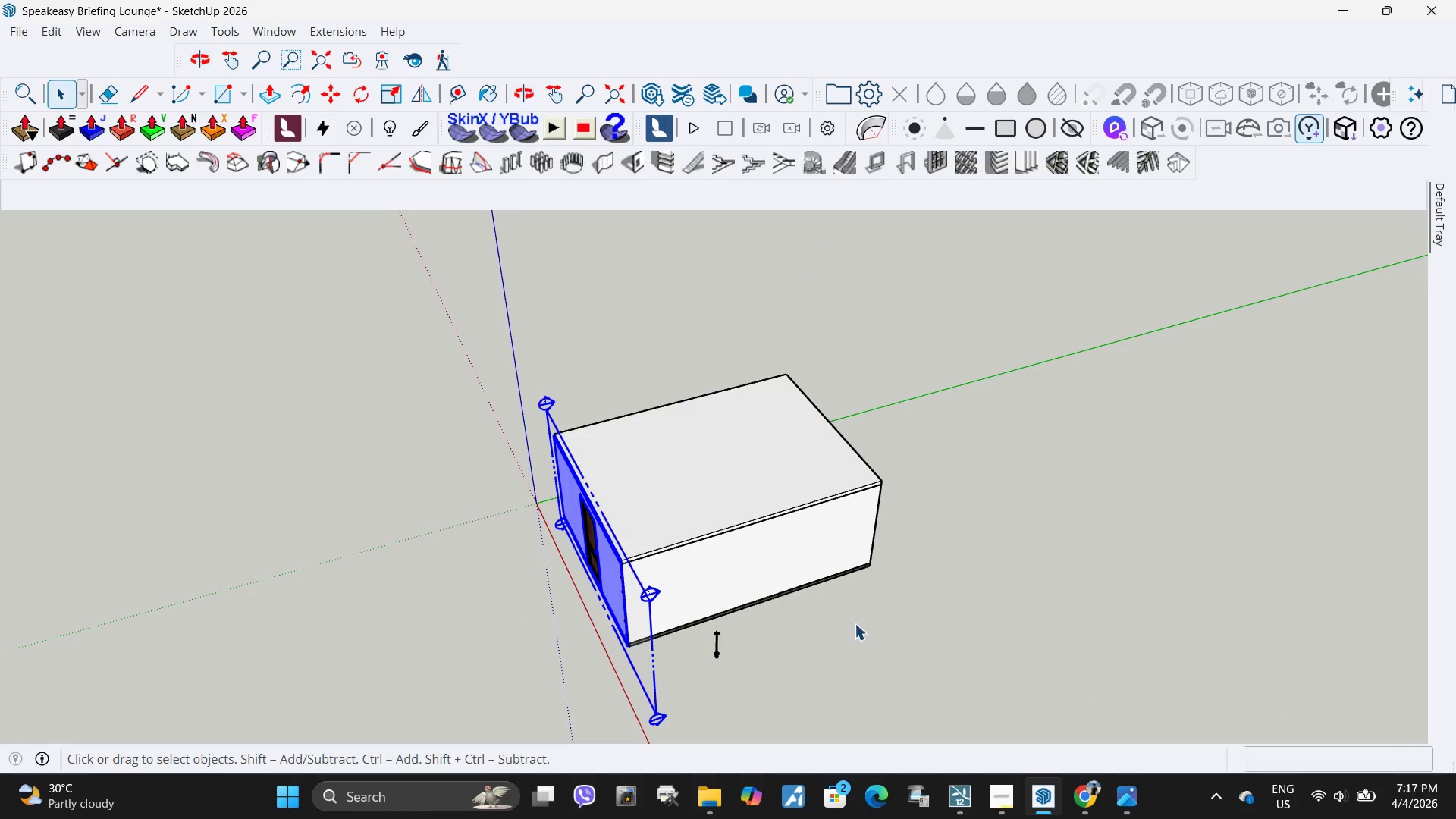 
left_click([714, 648])
 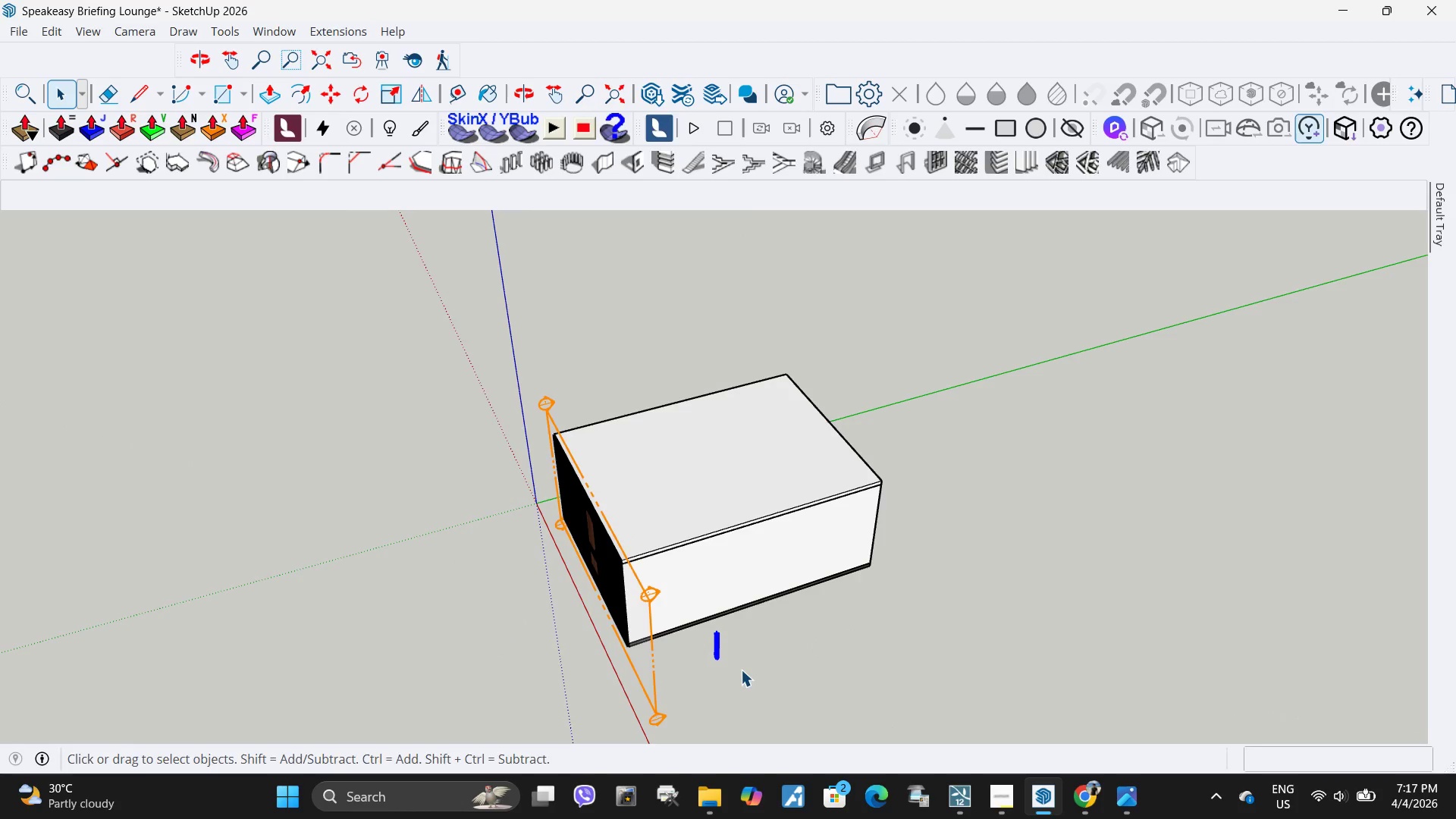 
key(M)
 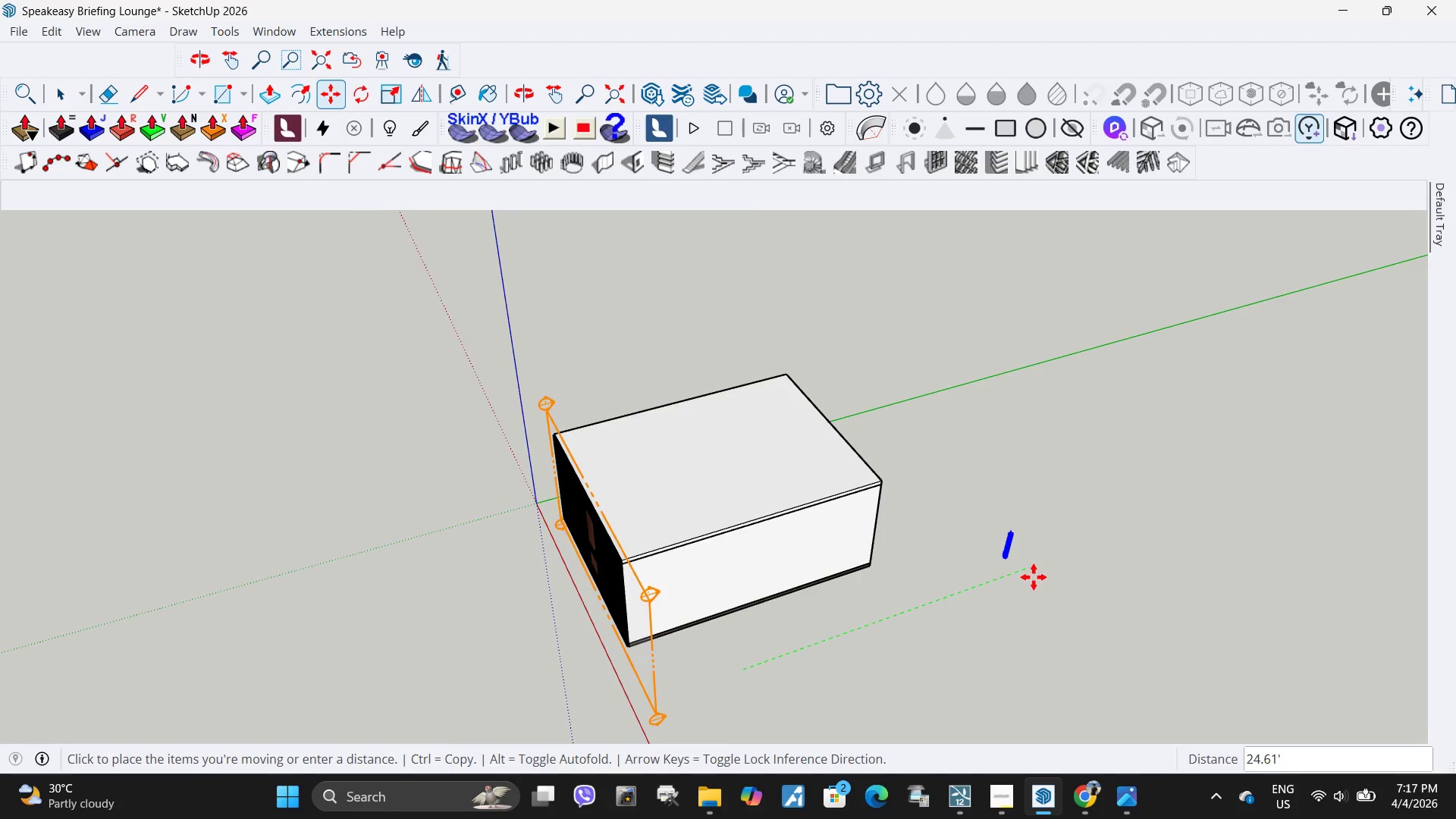 
left_click([1034, 577])
 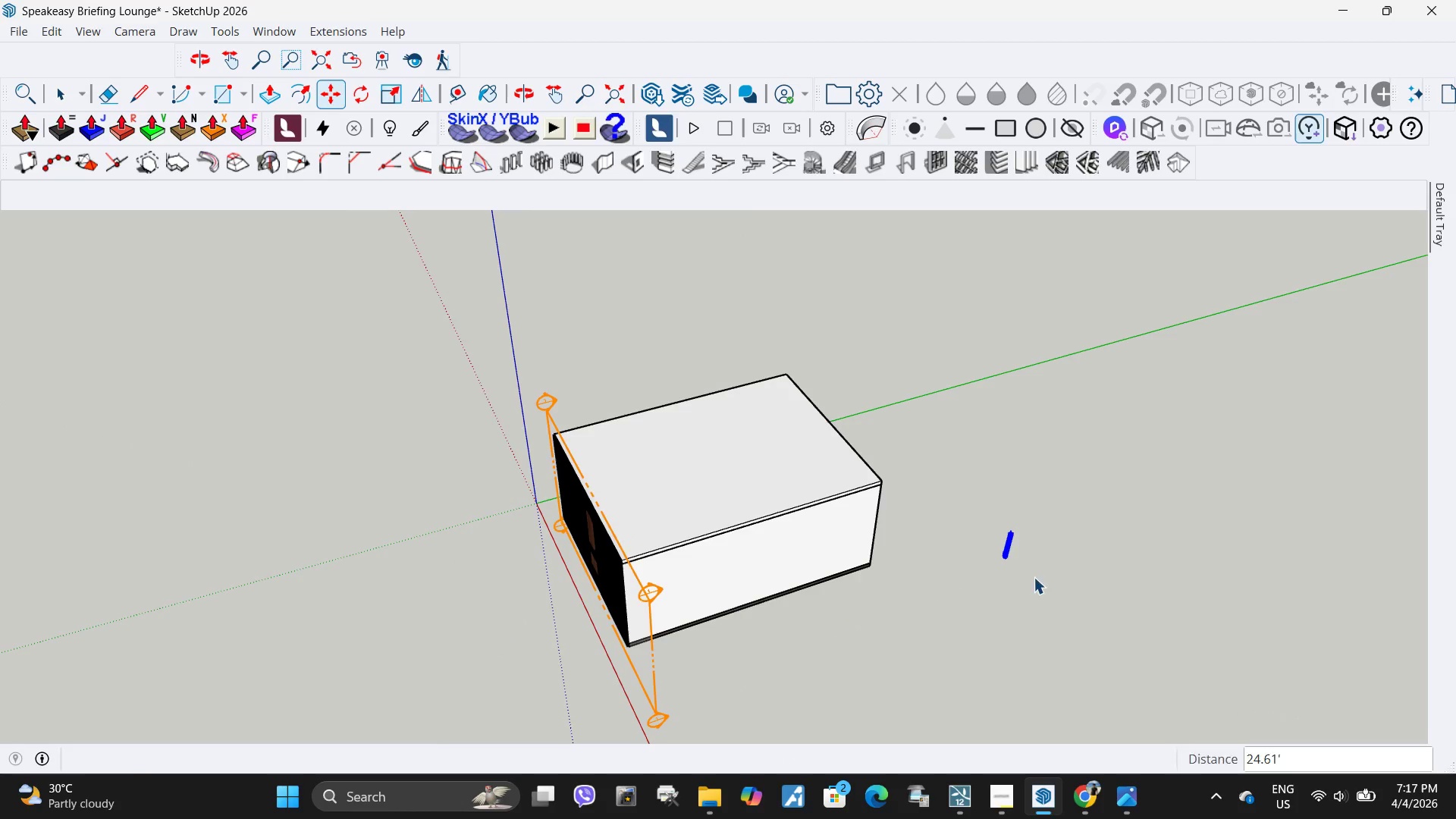 
key(Space)
 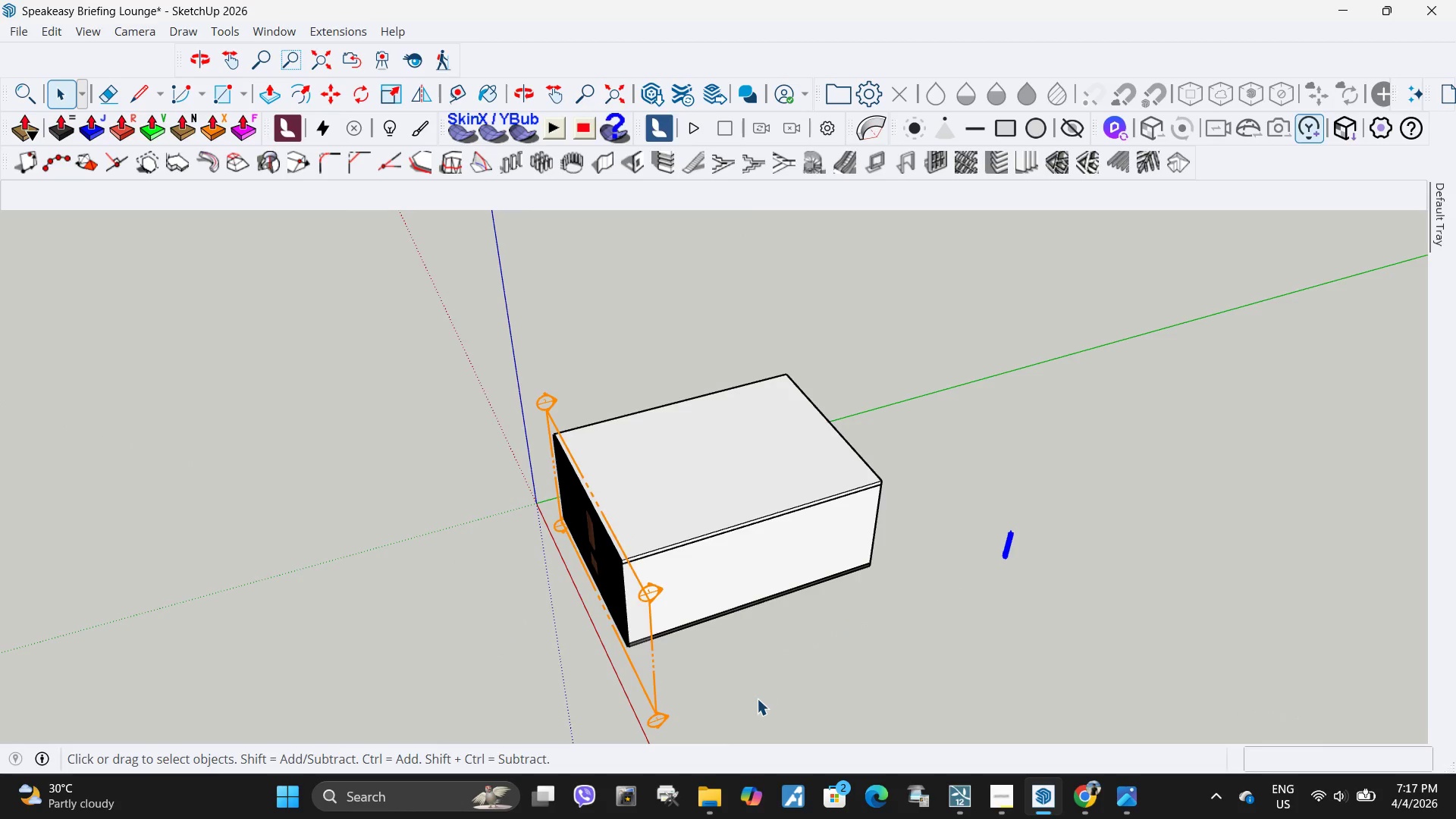 
double_click([757, 698])
 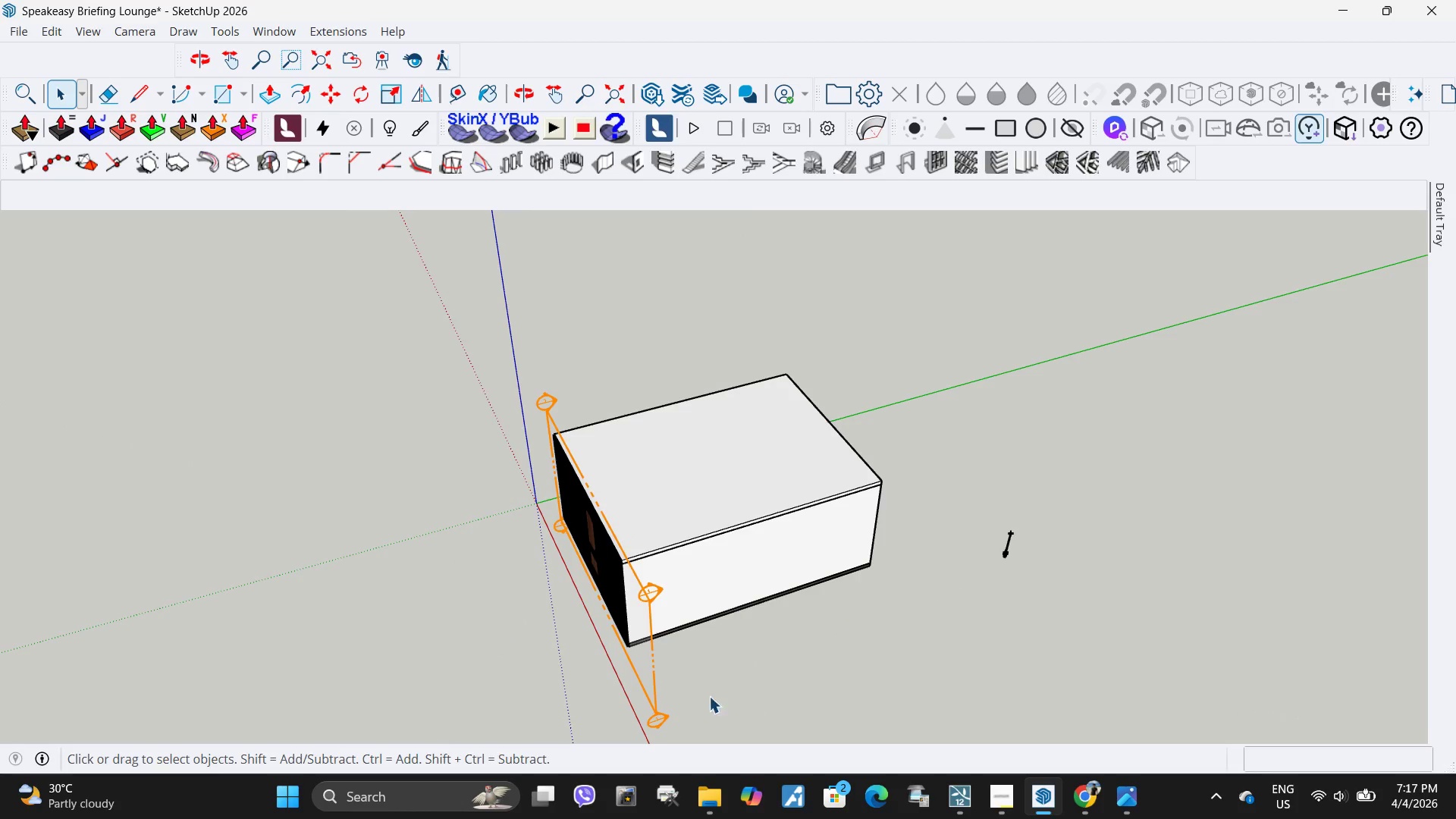 
left_click_drag(start_coordinate=[709, 696], to_coordinate=[618, 667])
 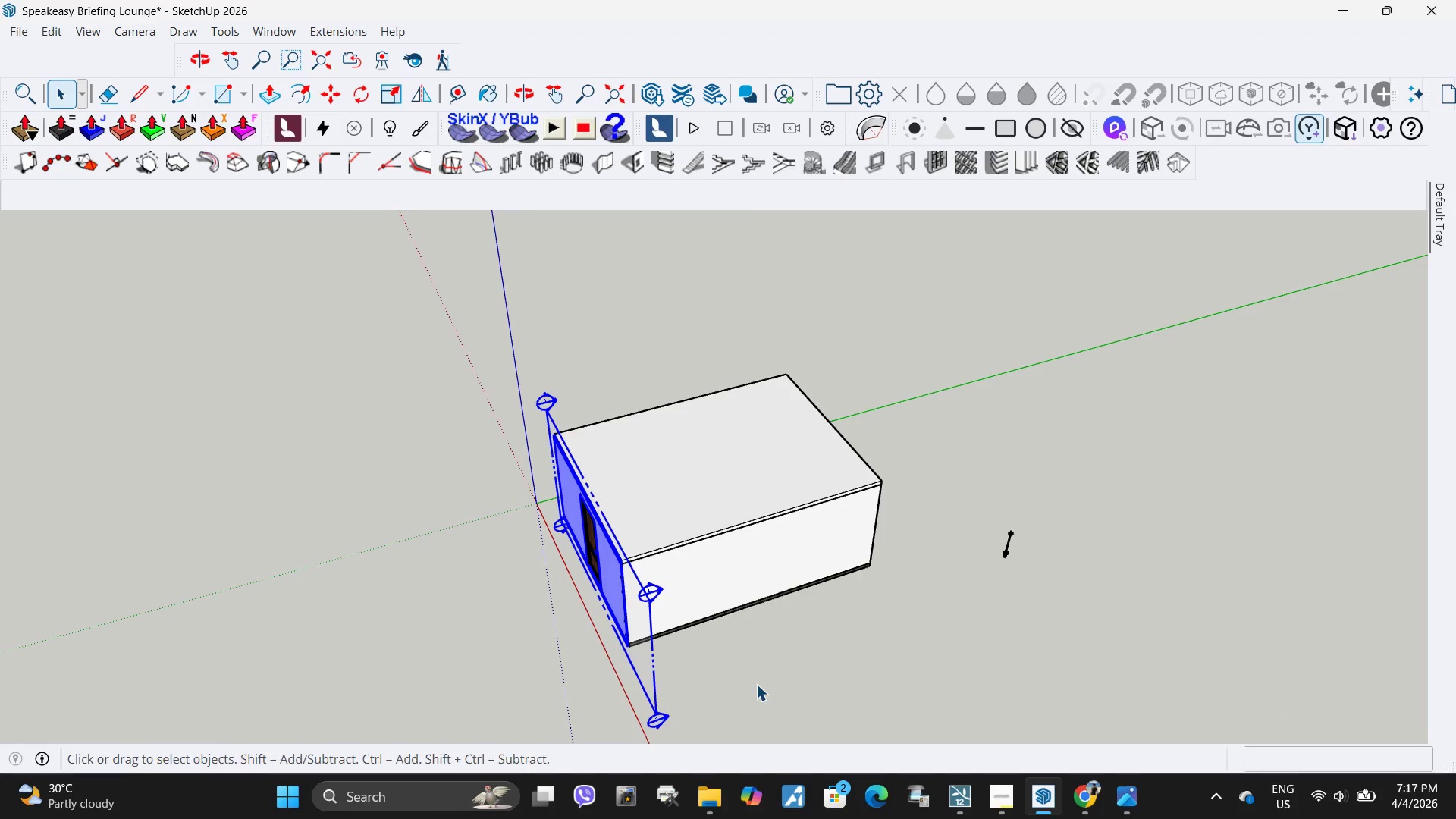 
key(M)
 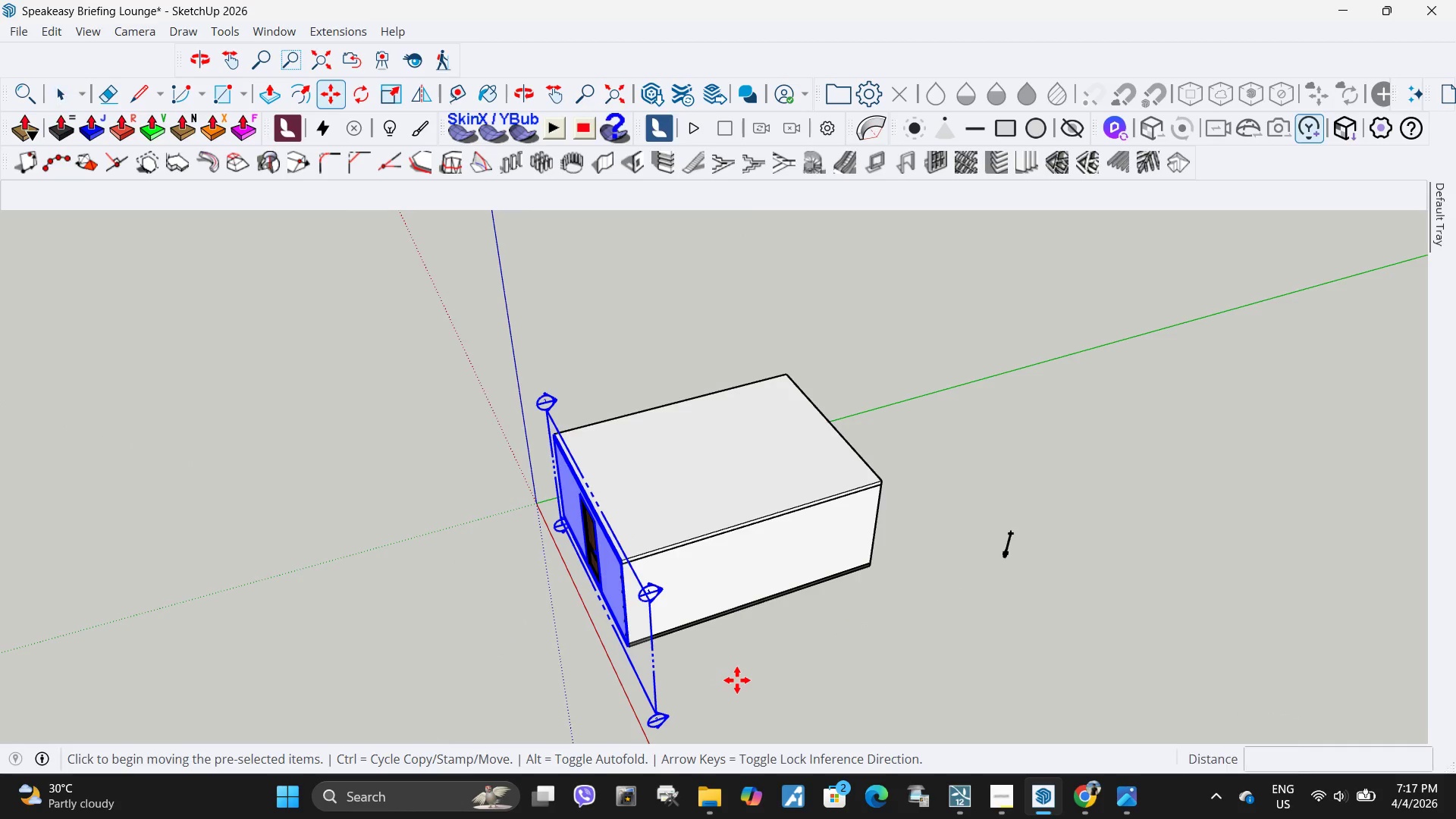 
left_click([737, 680])
 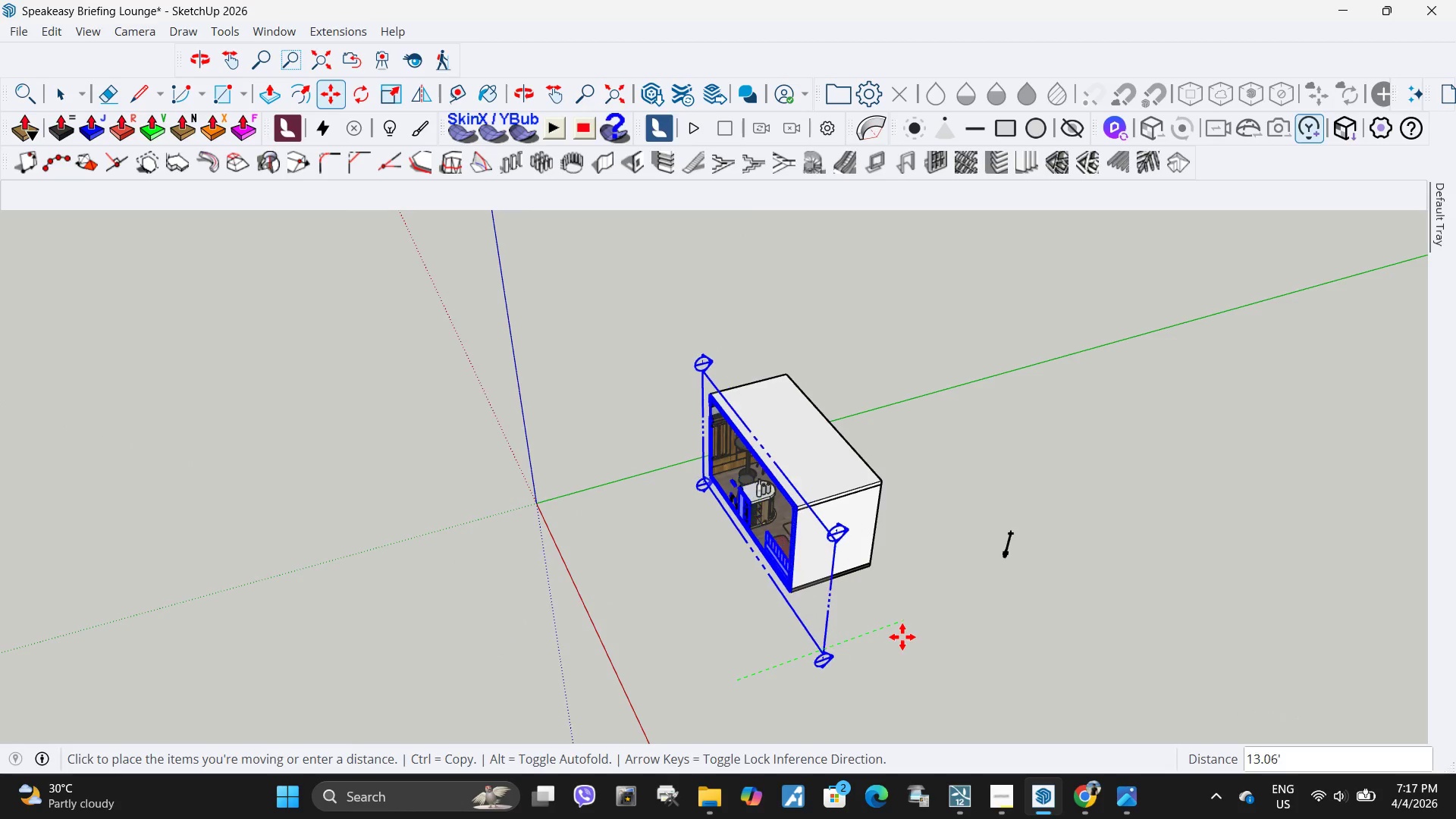 
left_click([899, 638])
 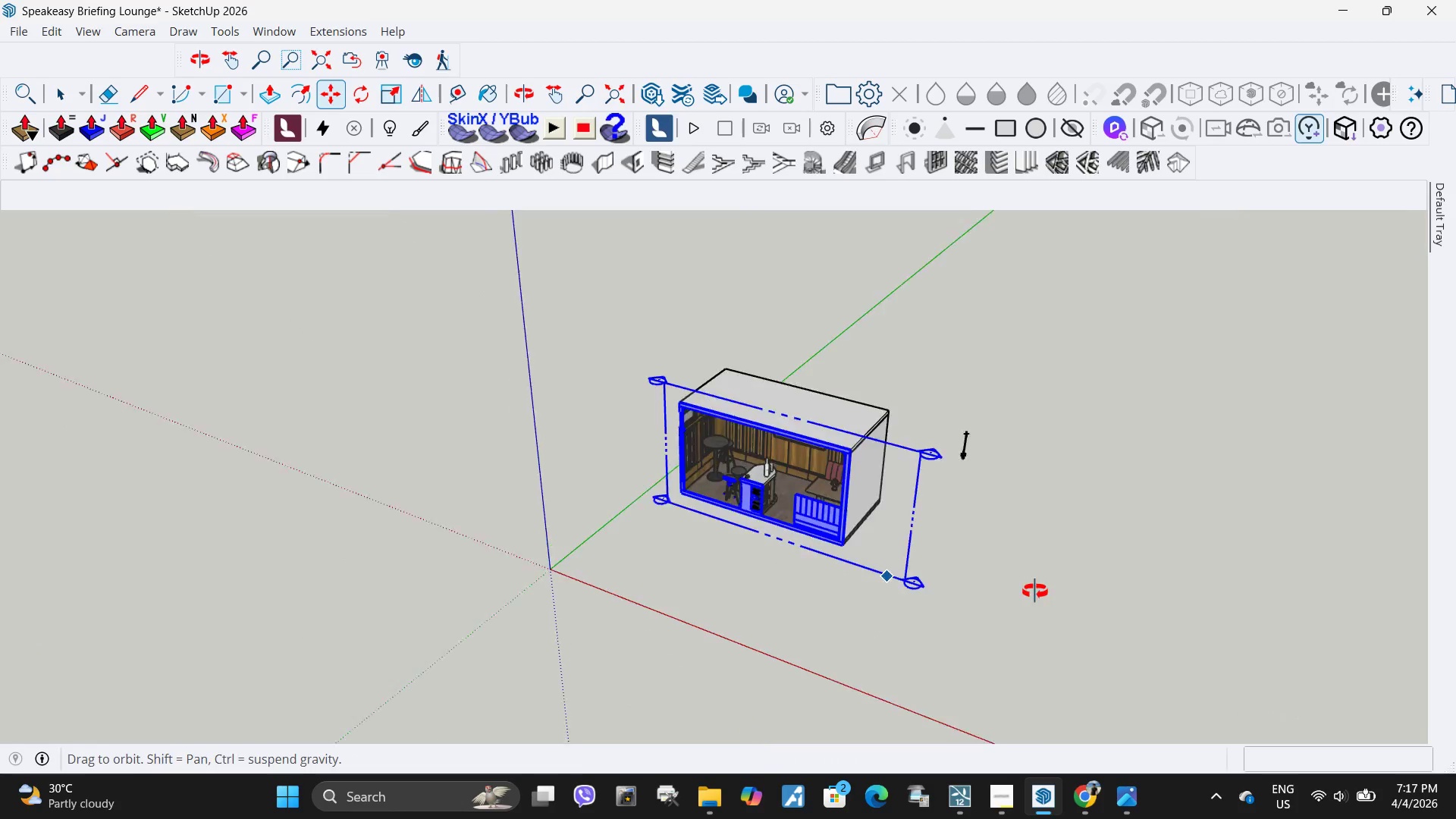 
key(Space)
 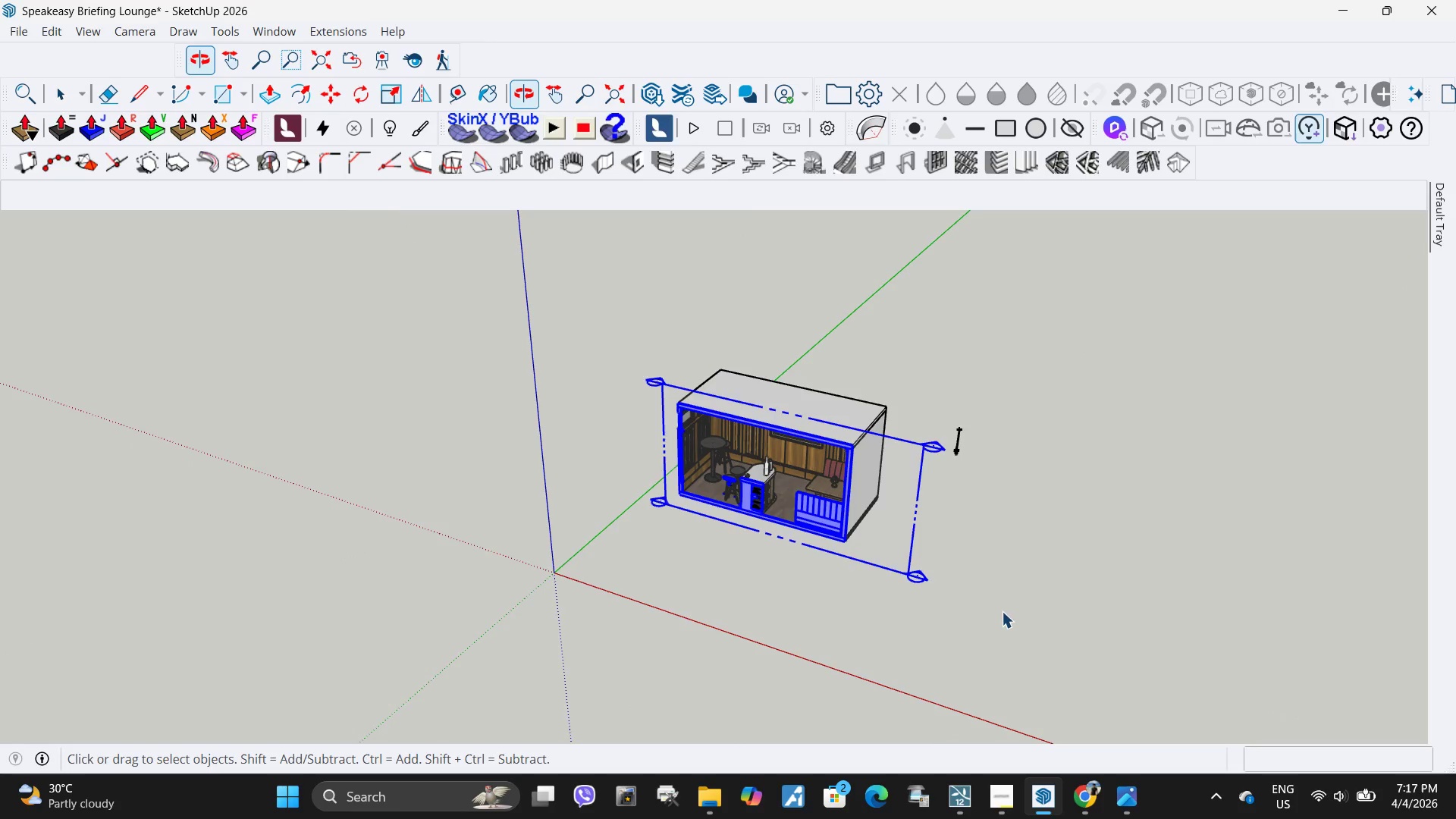 
left_click([1003, 613])
 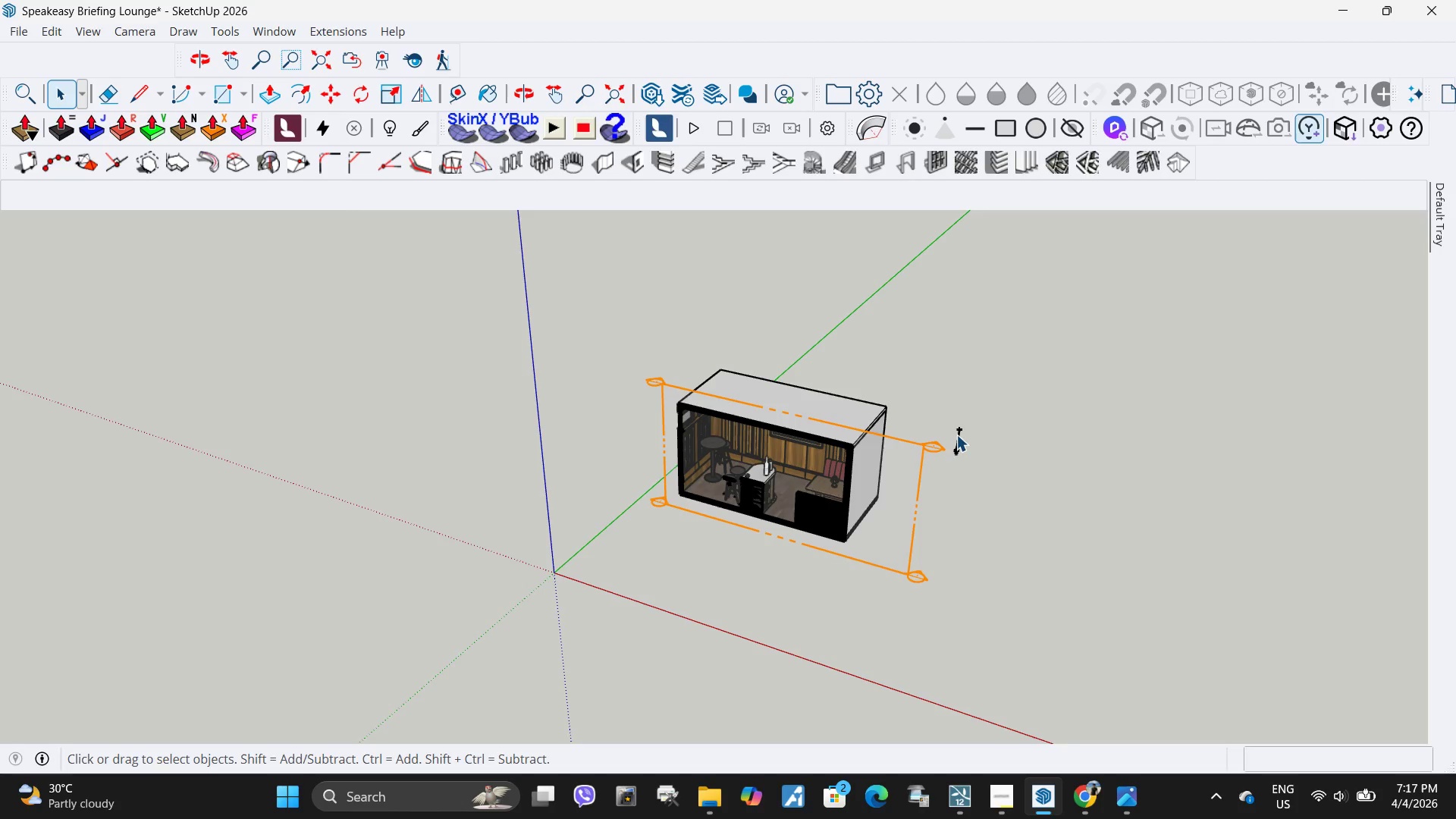 
double_click([961, 435])
 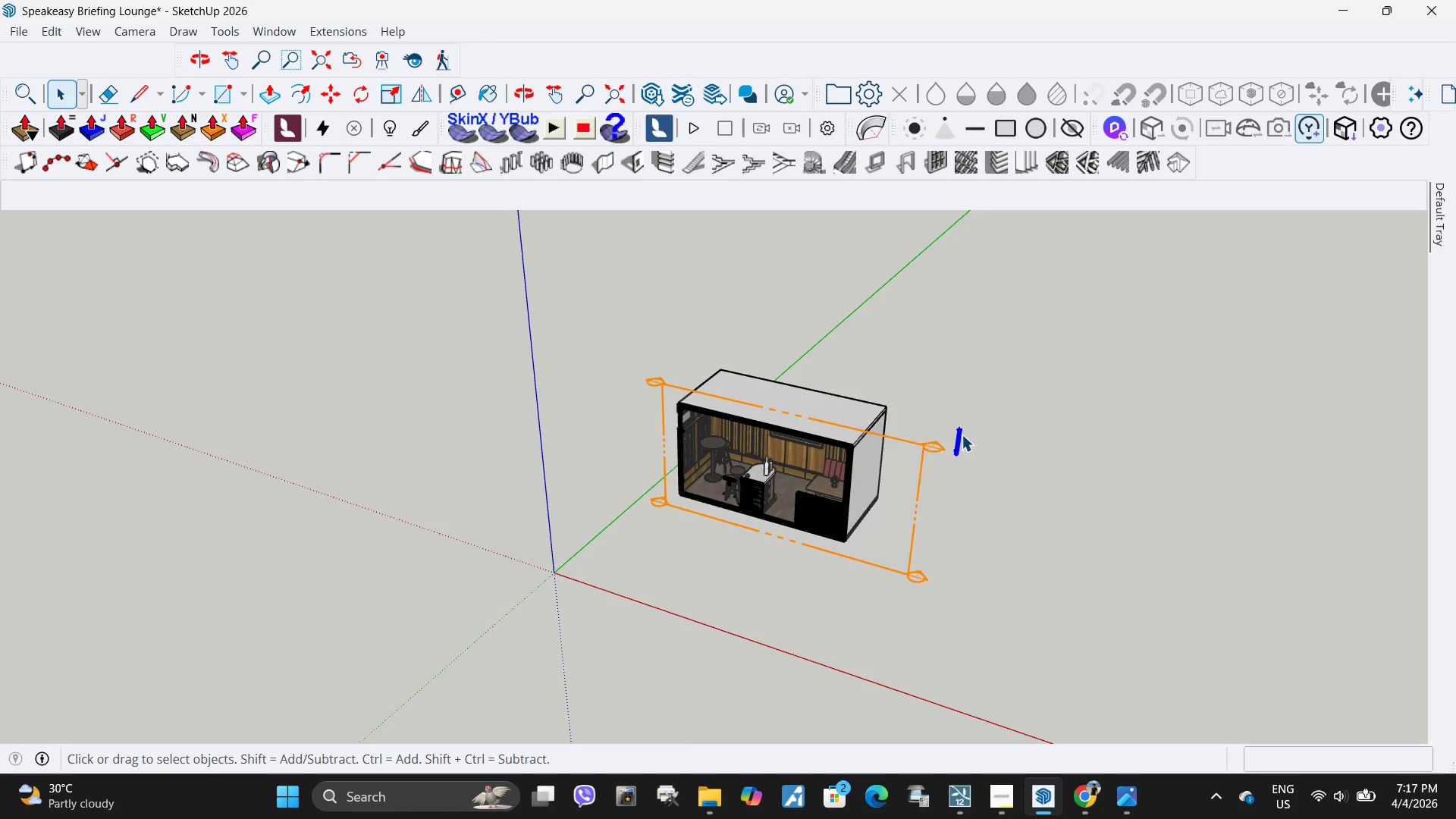 
key(M)
 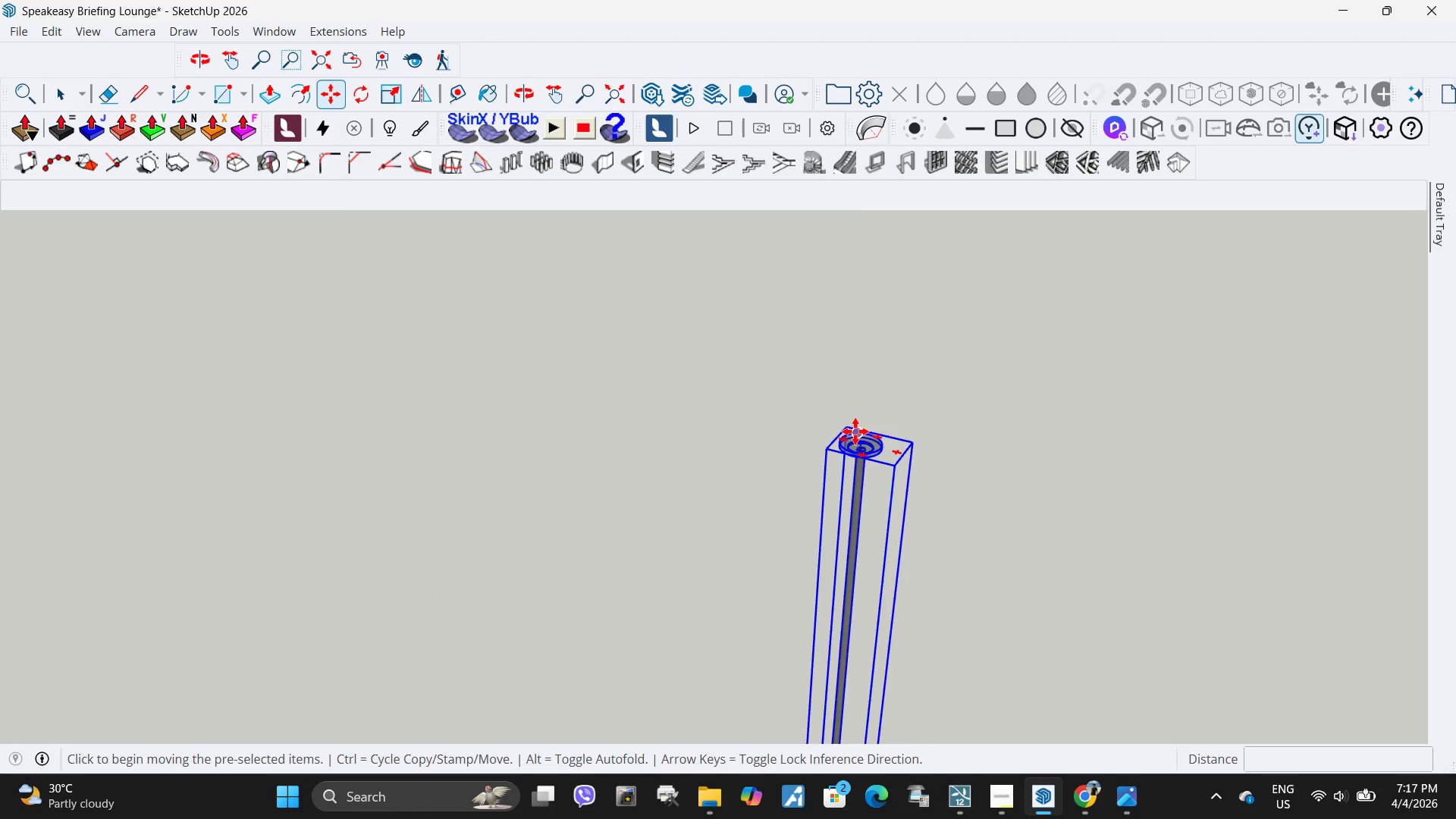 
scroll: coordinate [884, 439], scroll_direction: up, amount: 47.0
 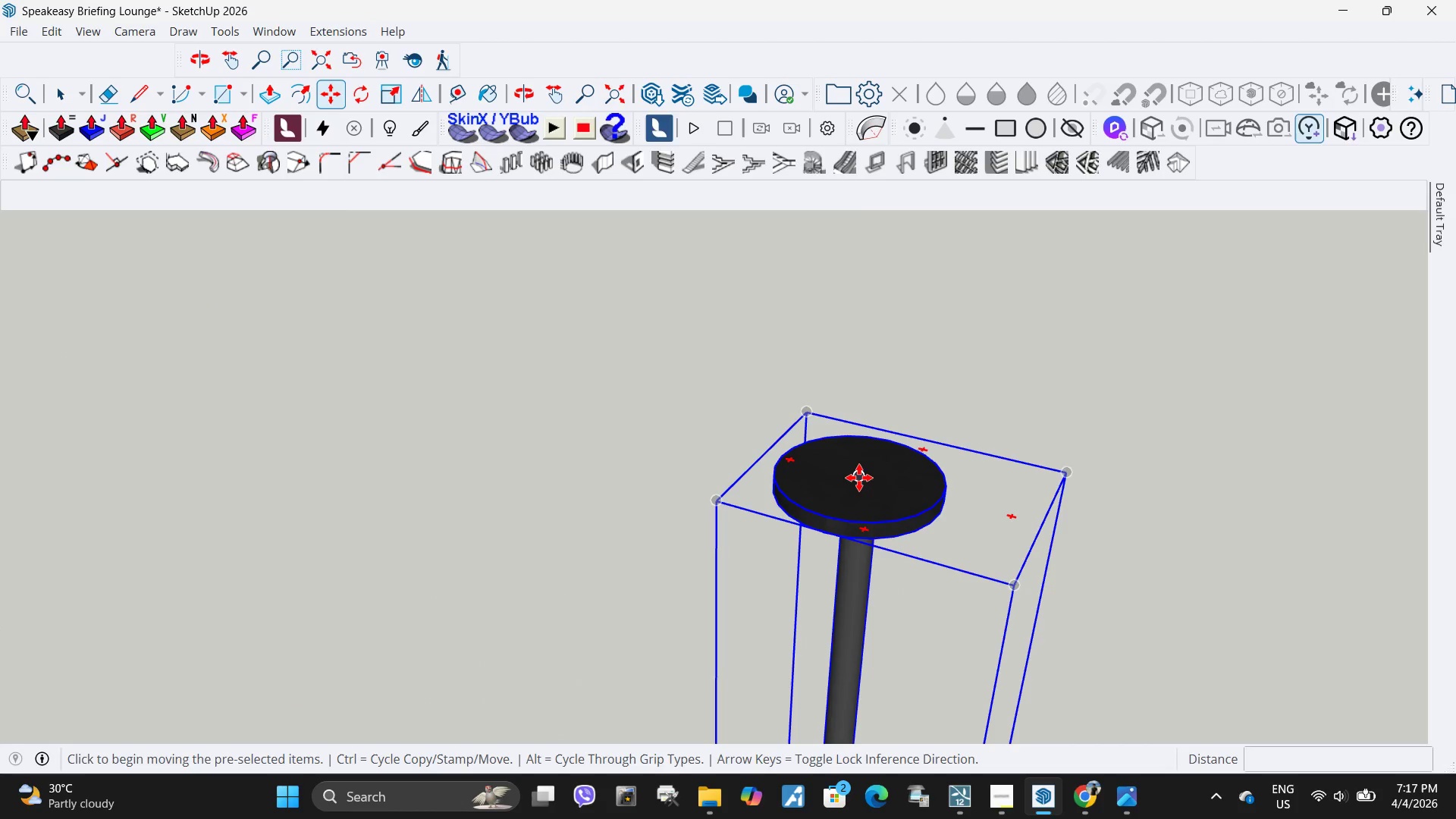 
left_click_drag(start_coordinate=[859, 478], to_coordinate=[866, 475])
 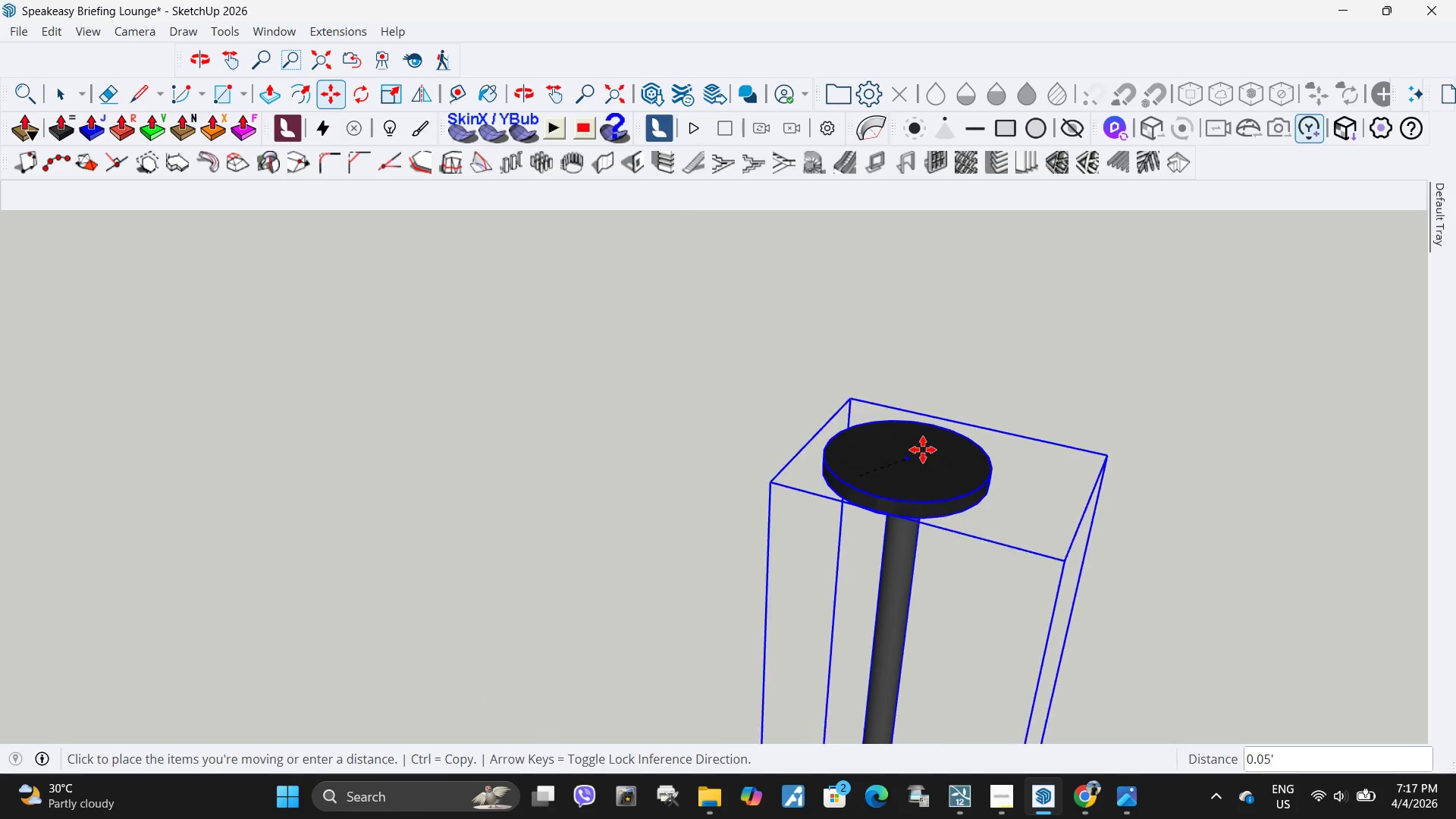 
scroll: coordinate [1102, 450], scroll_direction: down, amount: 63.0
 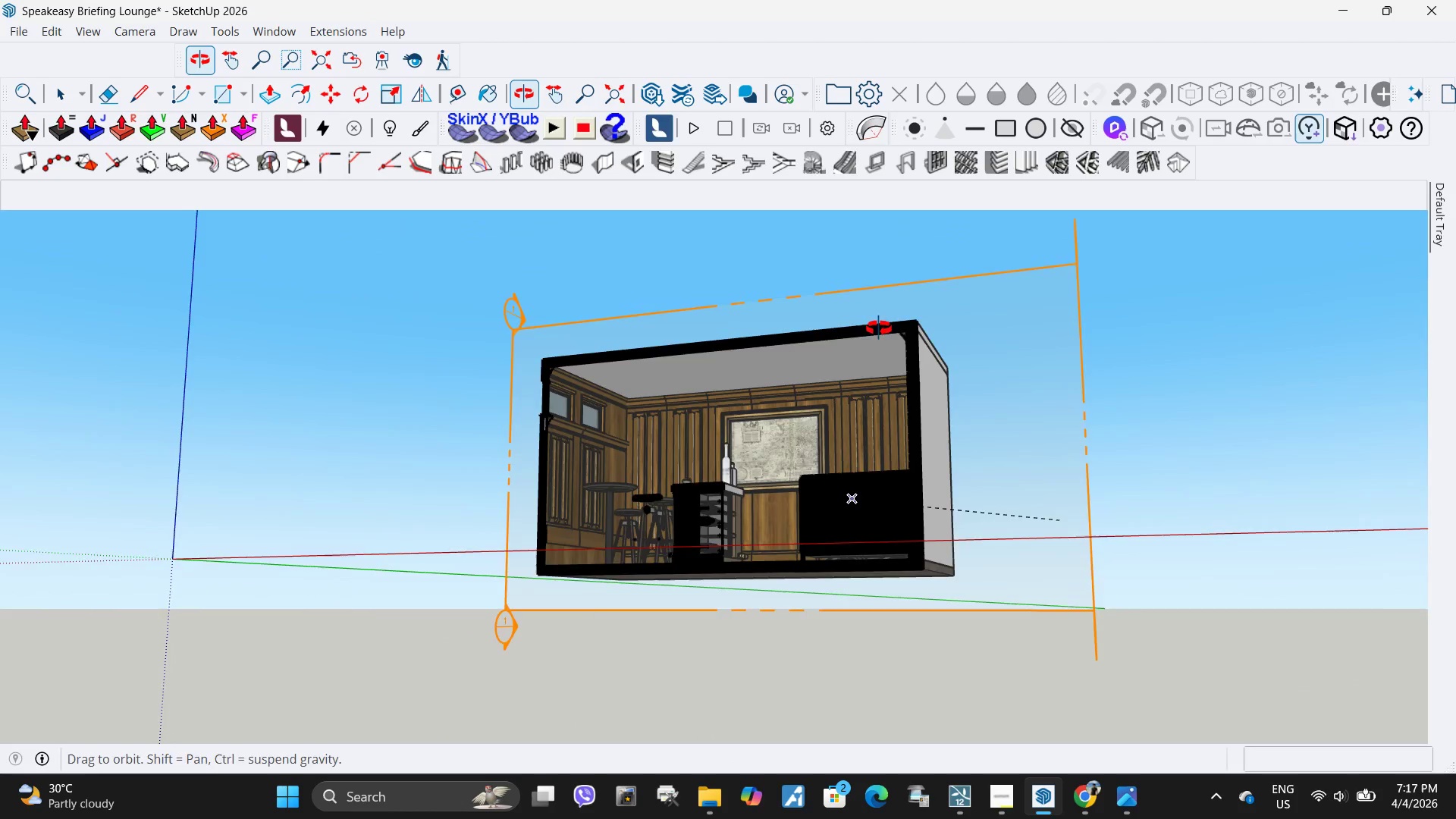 
scroll: coordinate [598, 453], scroll_direction: up, amount: 13.0
 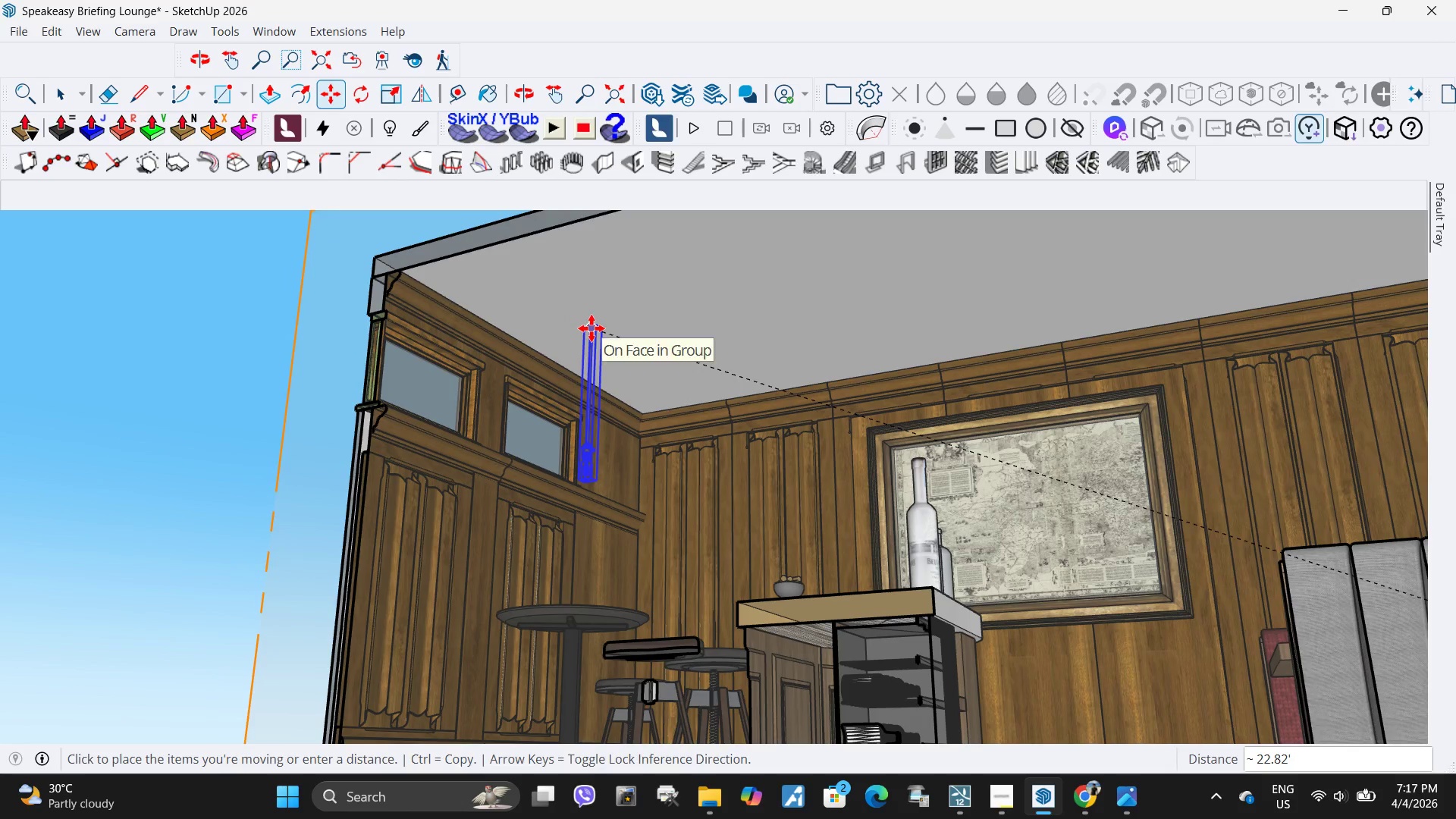 
left_click([592, 328])
 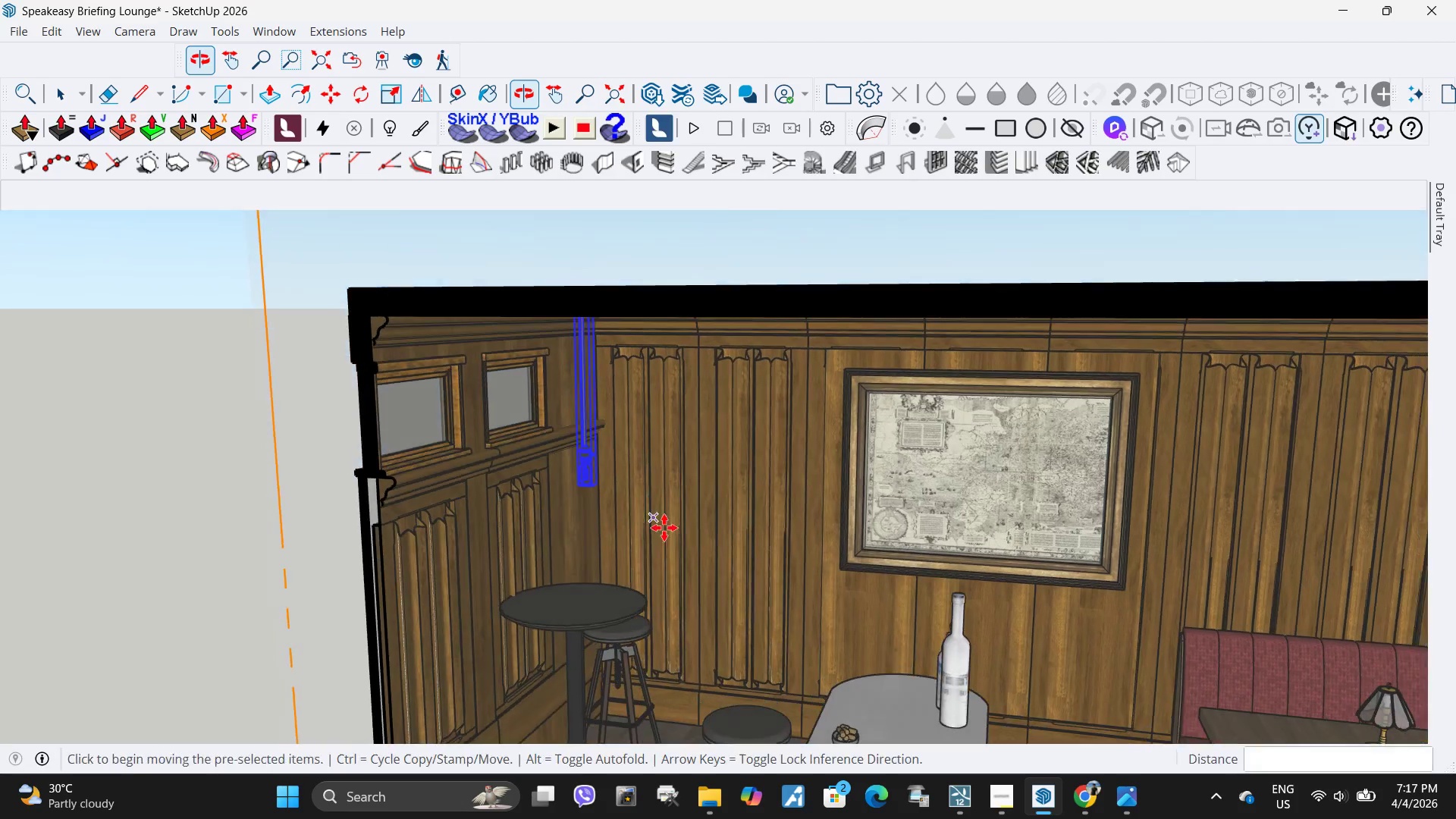 
scroll: coordinate [597, 507], scroll_direction: up, amount: 5.0
 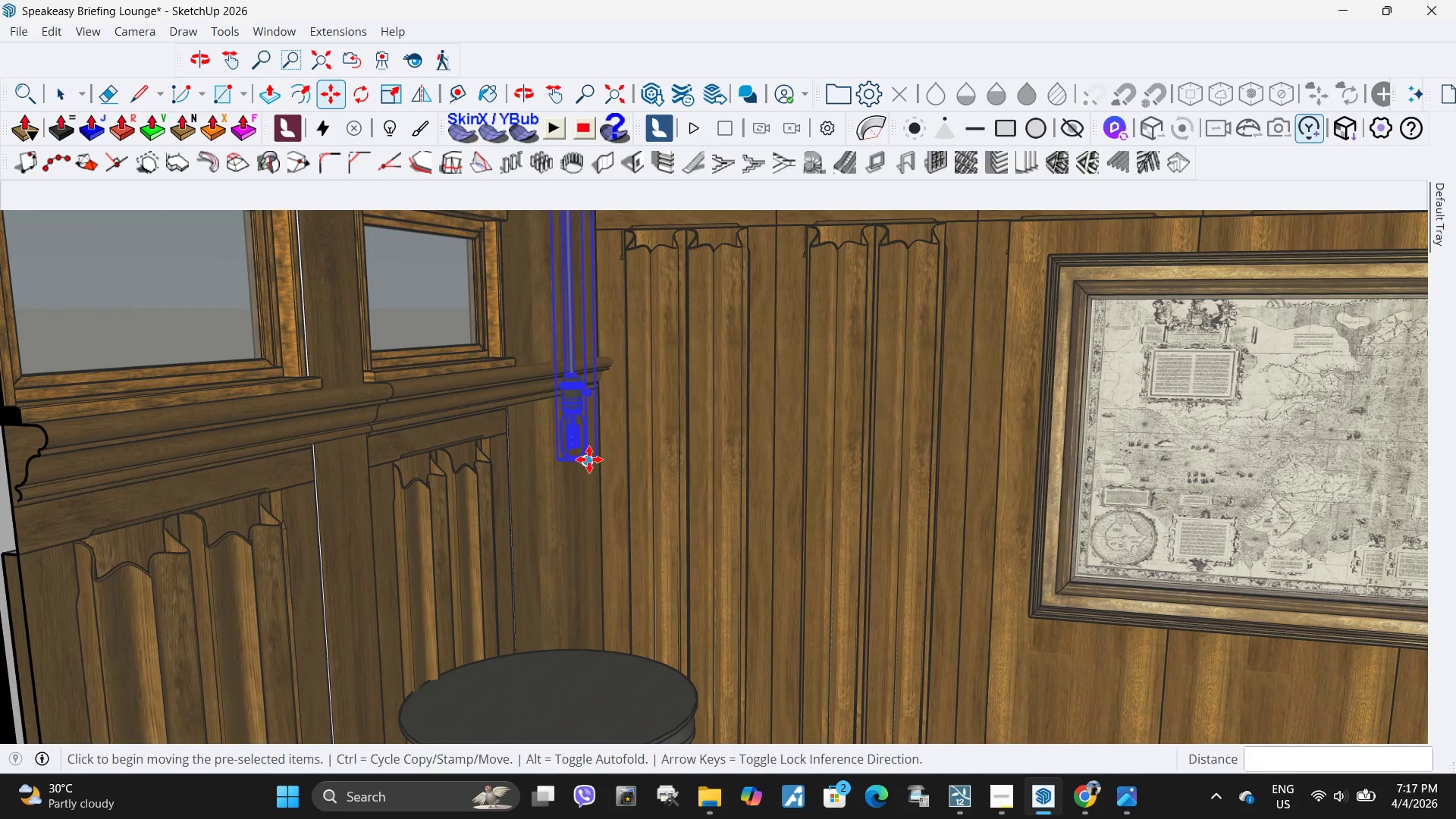 
left_click([588, 460])
 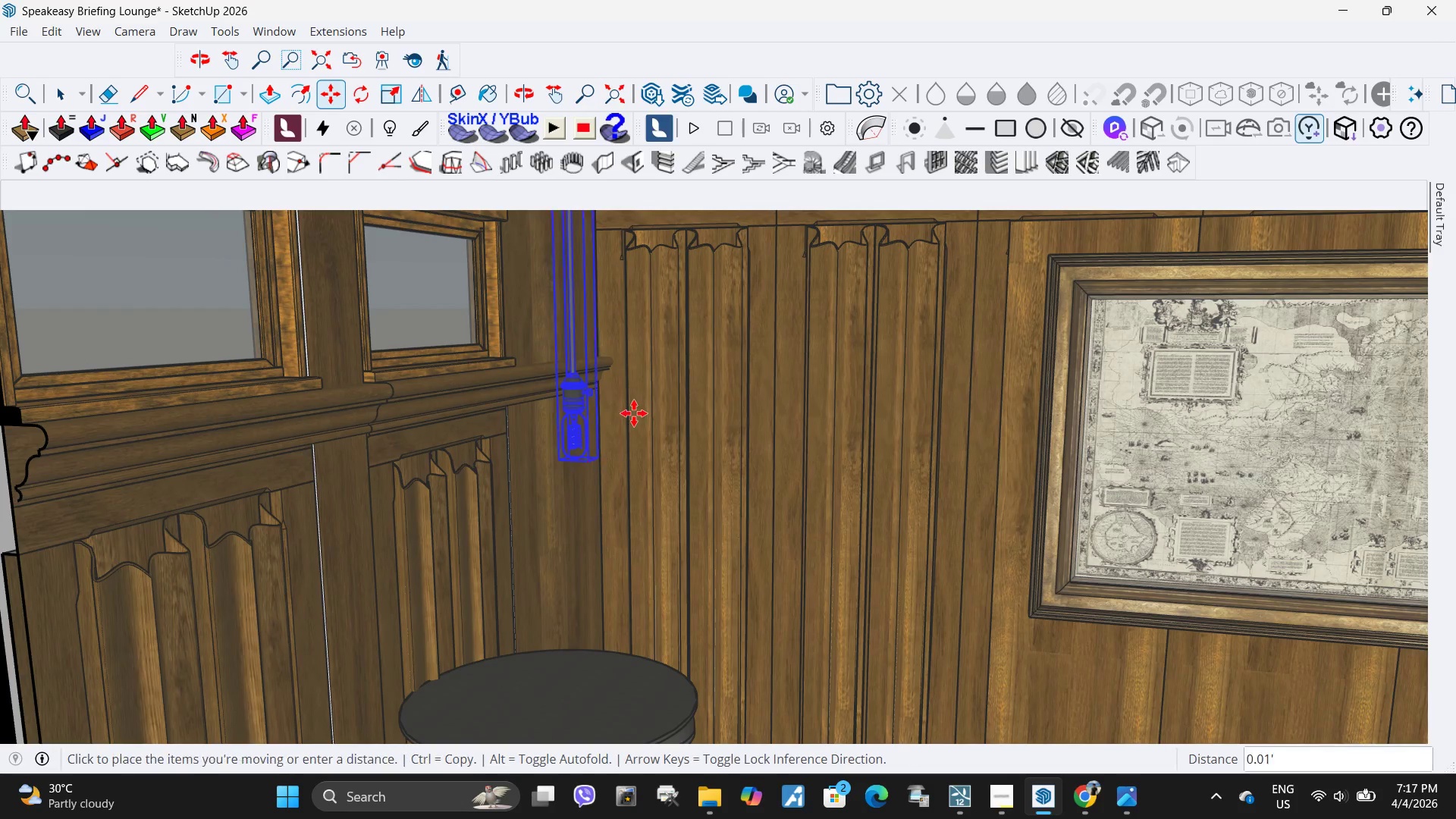 
scroll: coordinate [634, 413], scroll_direction: down, amount: 5.0
 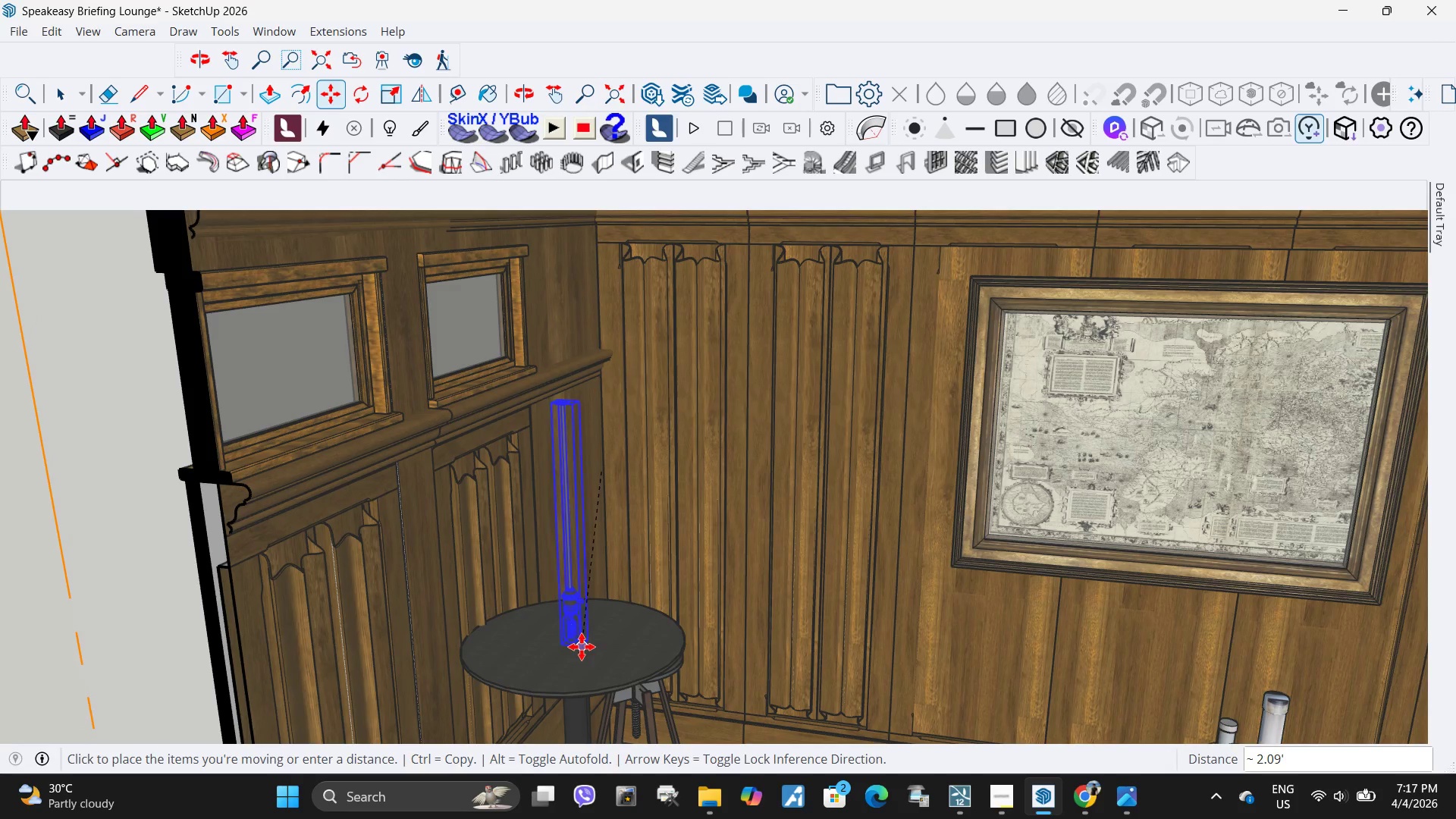 
left_click([582, 647])
 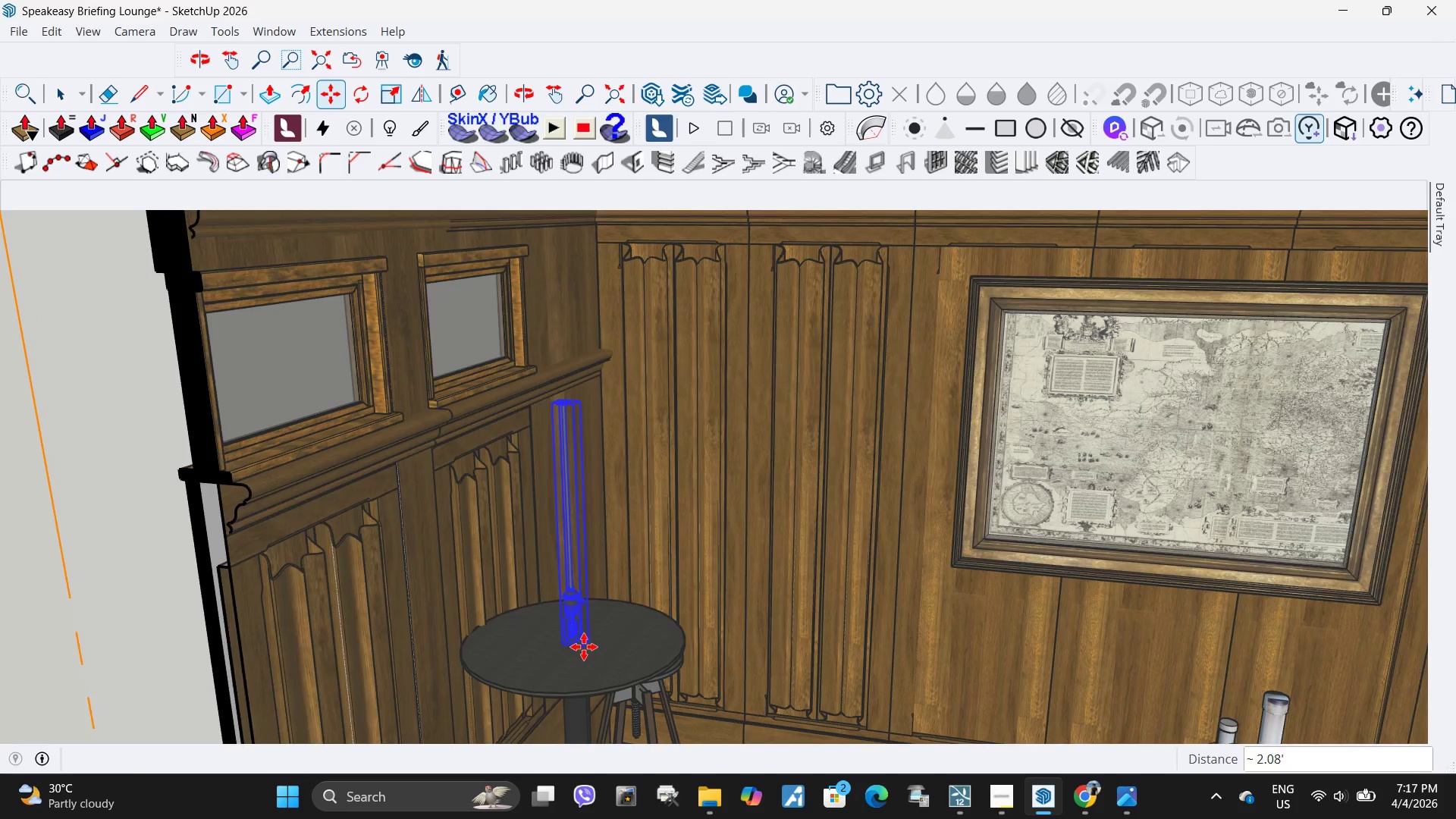 
scroll: coordinate [588, 645], scroll_direction: down, amount: 4.0
 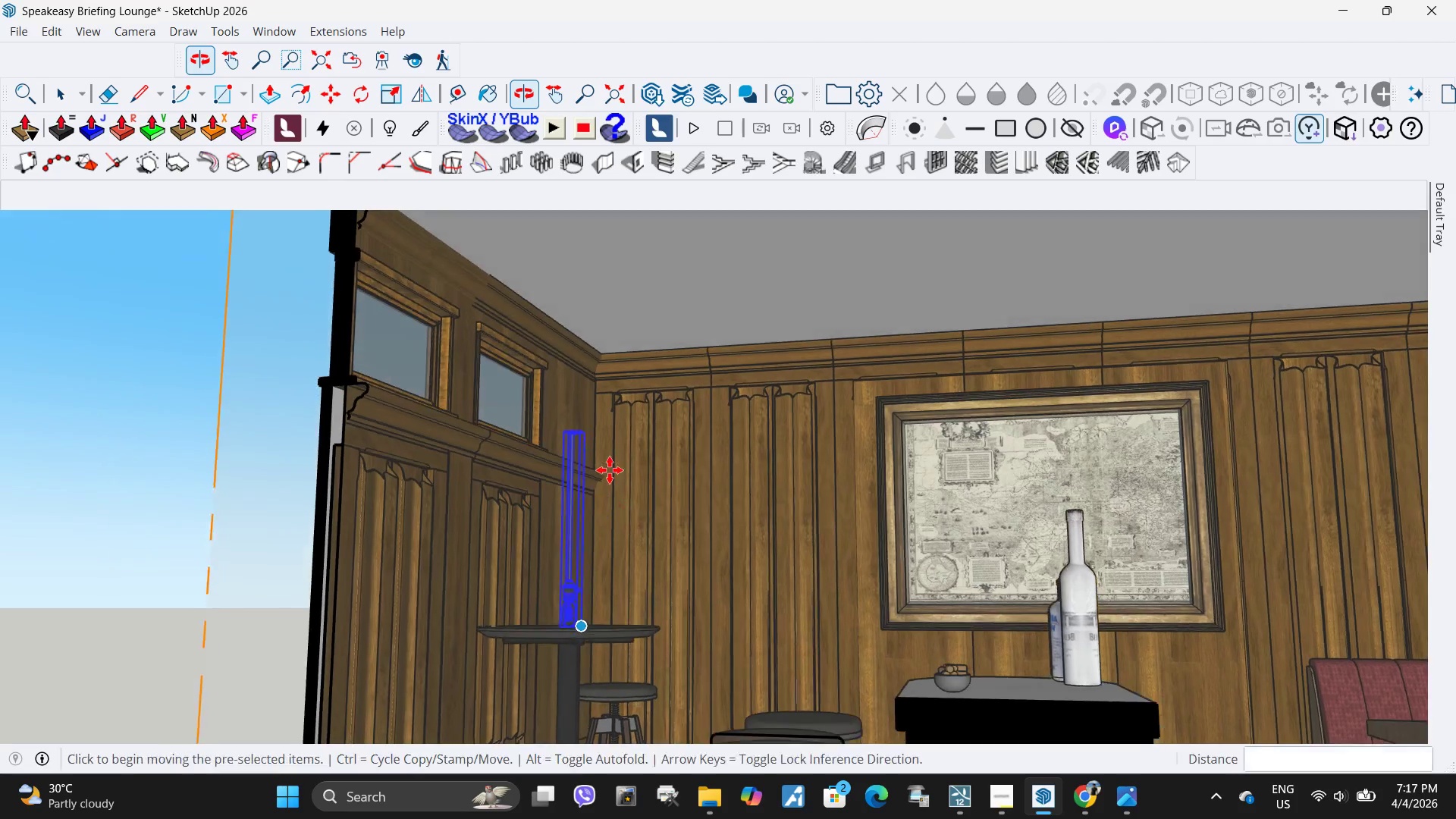 
scroll: coordinate [556, 344], scroll_direction: up, amount: 5.0
 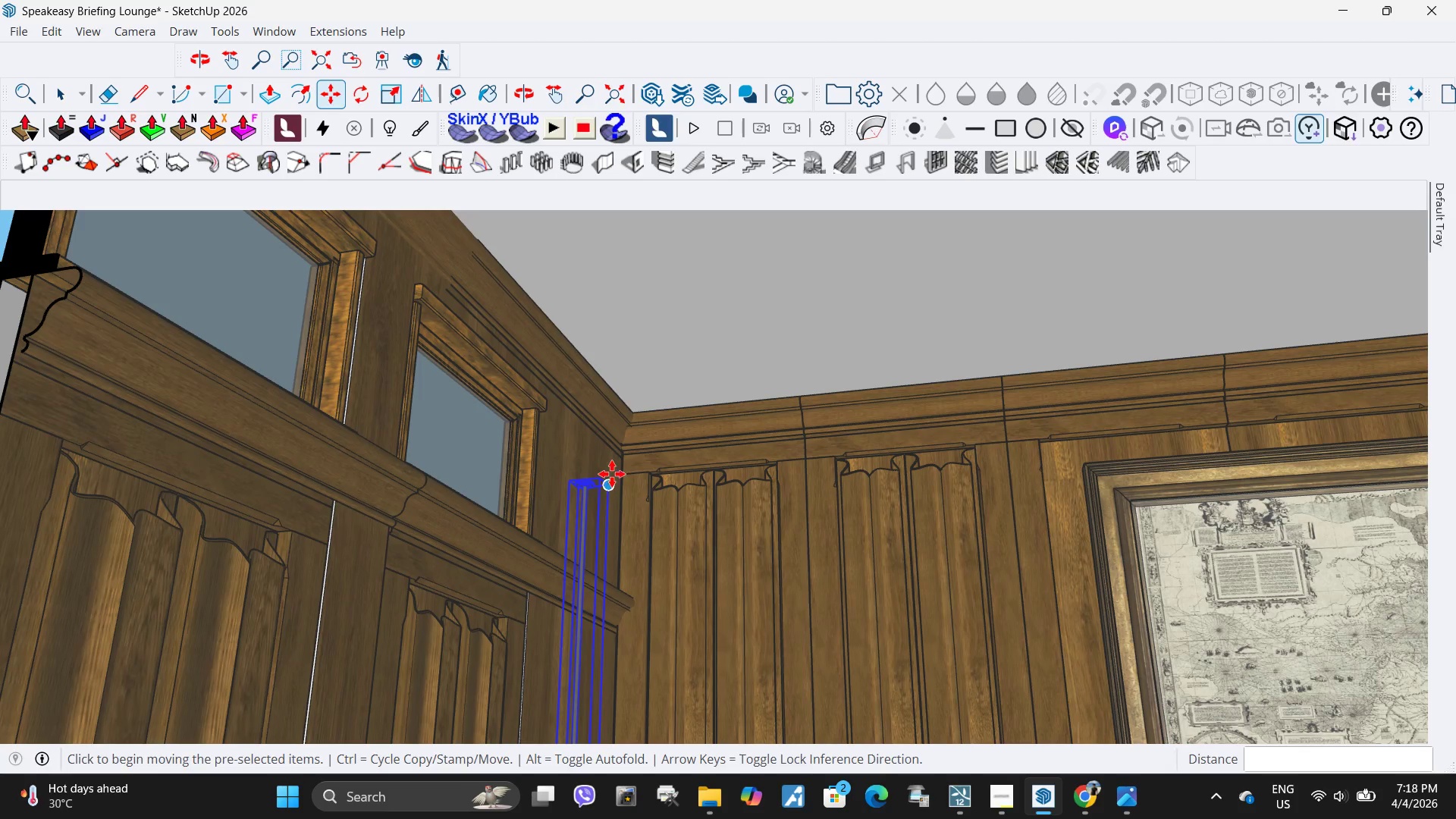 
left_click([607, 475])
 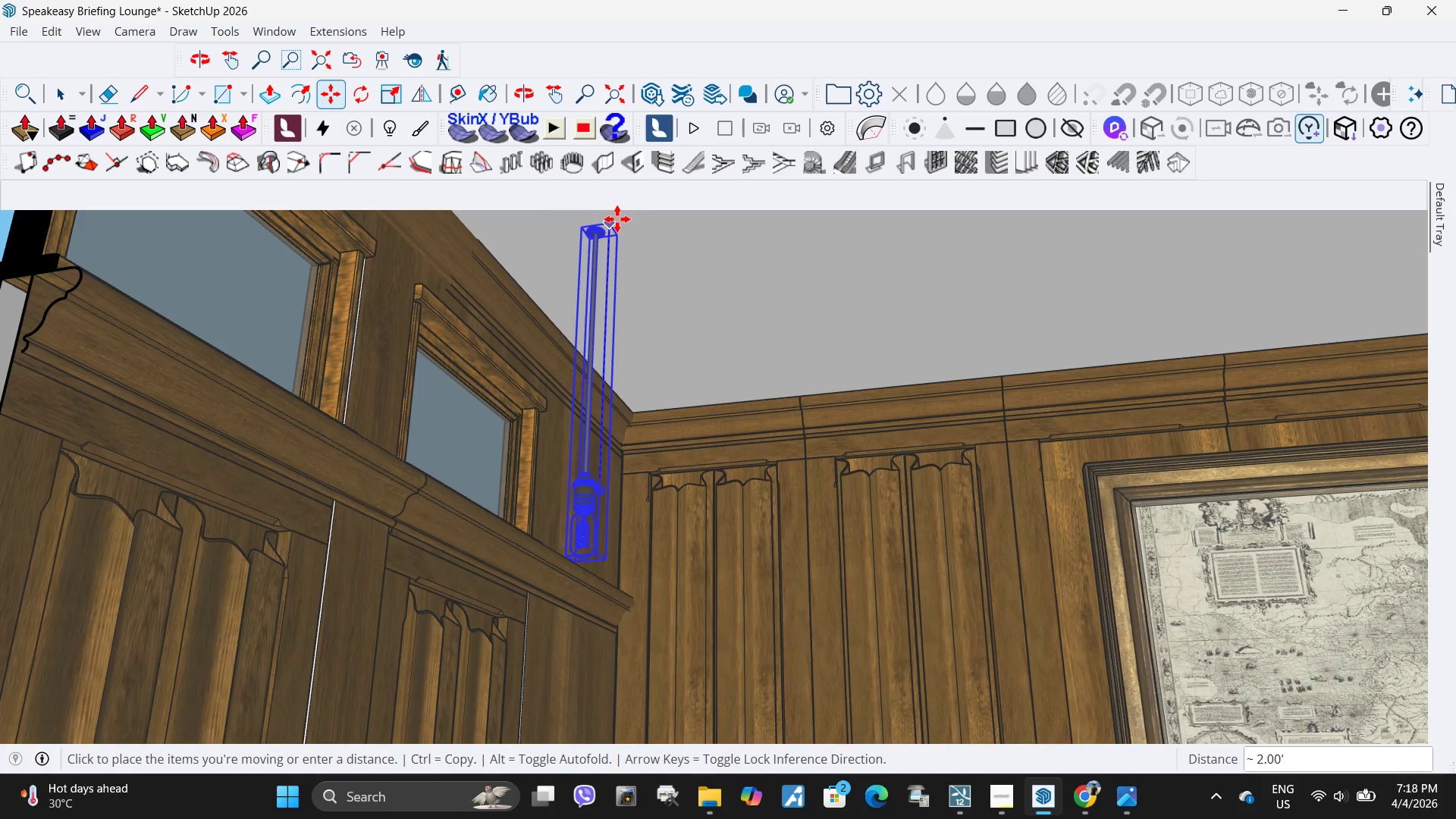 
left_click([615, 218])
 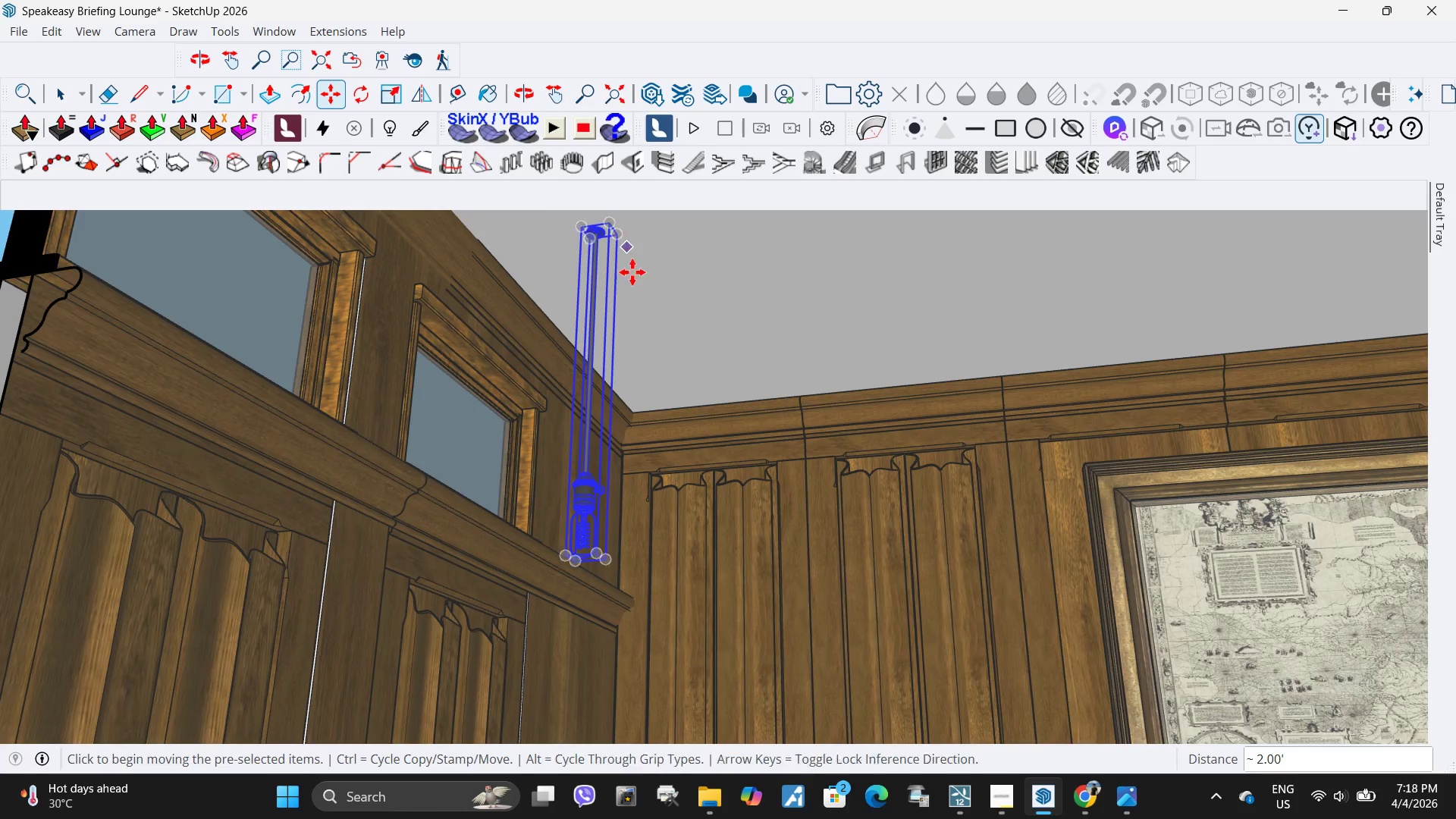 
scroll: coordinate [596, 401], scroll_direction: down, amount: 19.0
 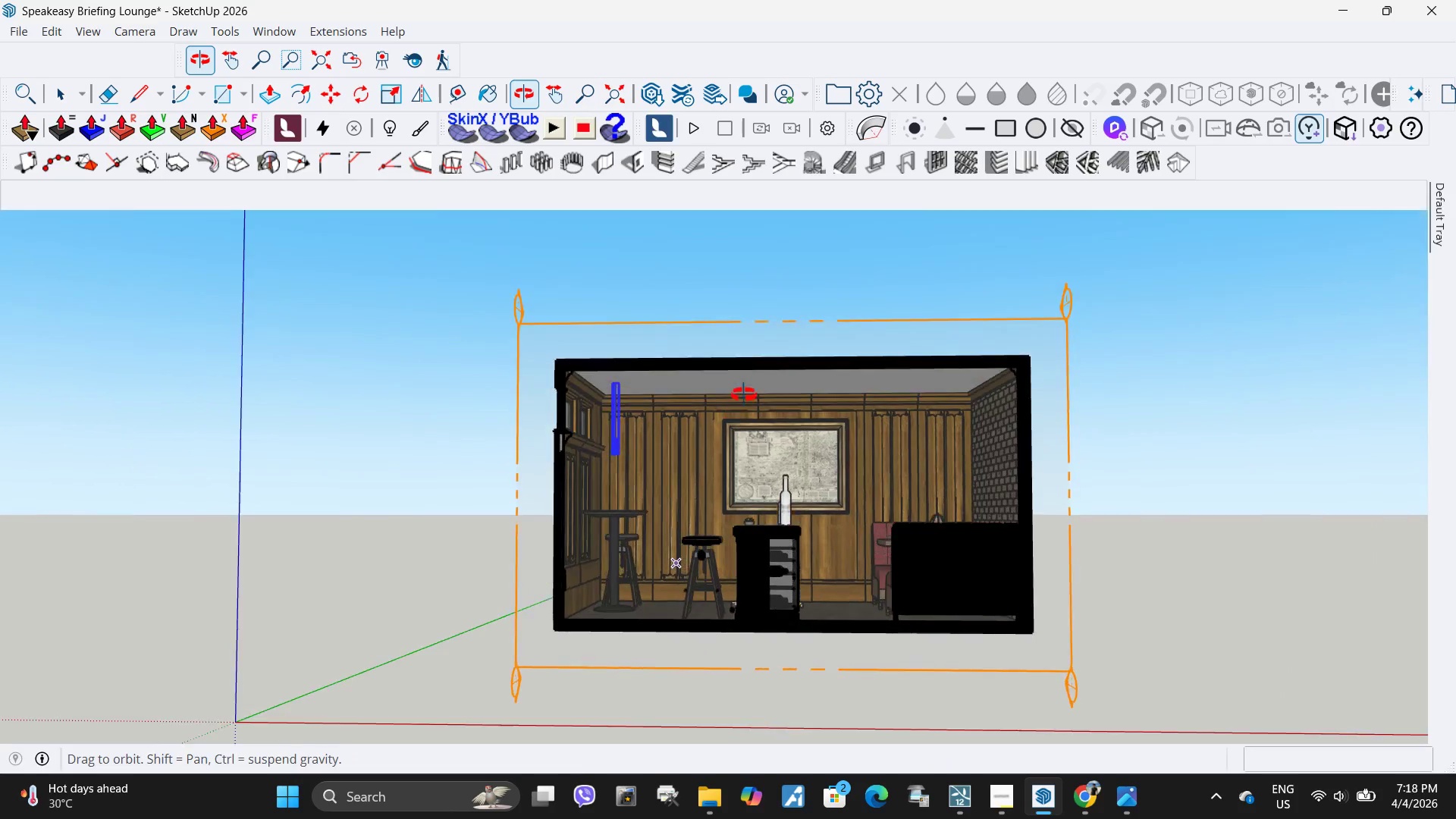 
scroll: coordinate [624, 401], scroll_direction: up, amount: 9.0
 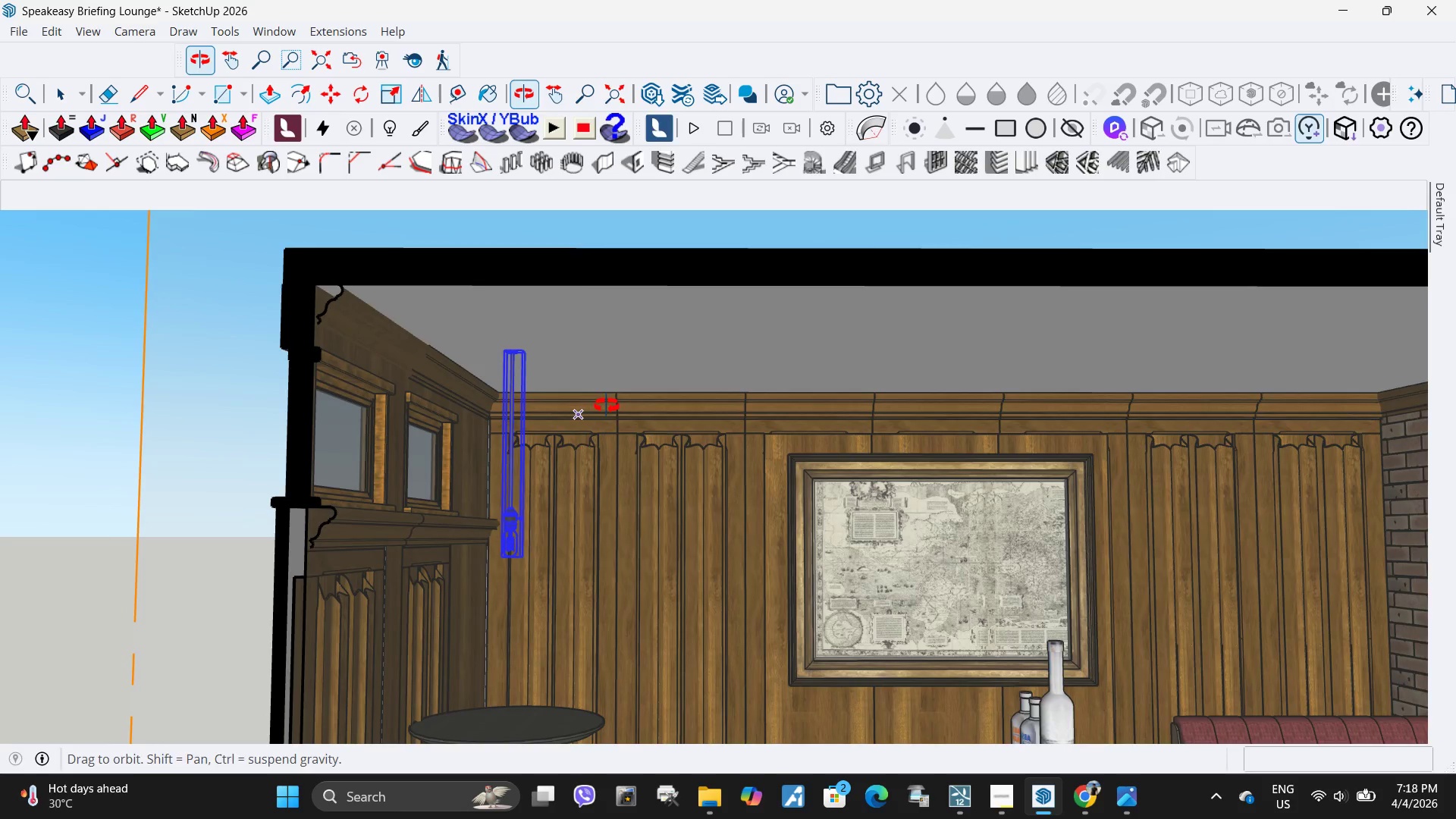 
key(M)
 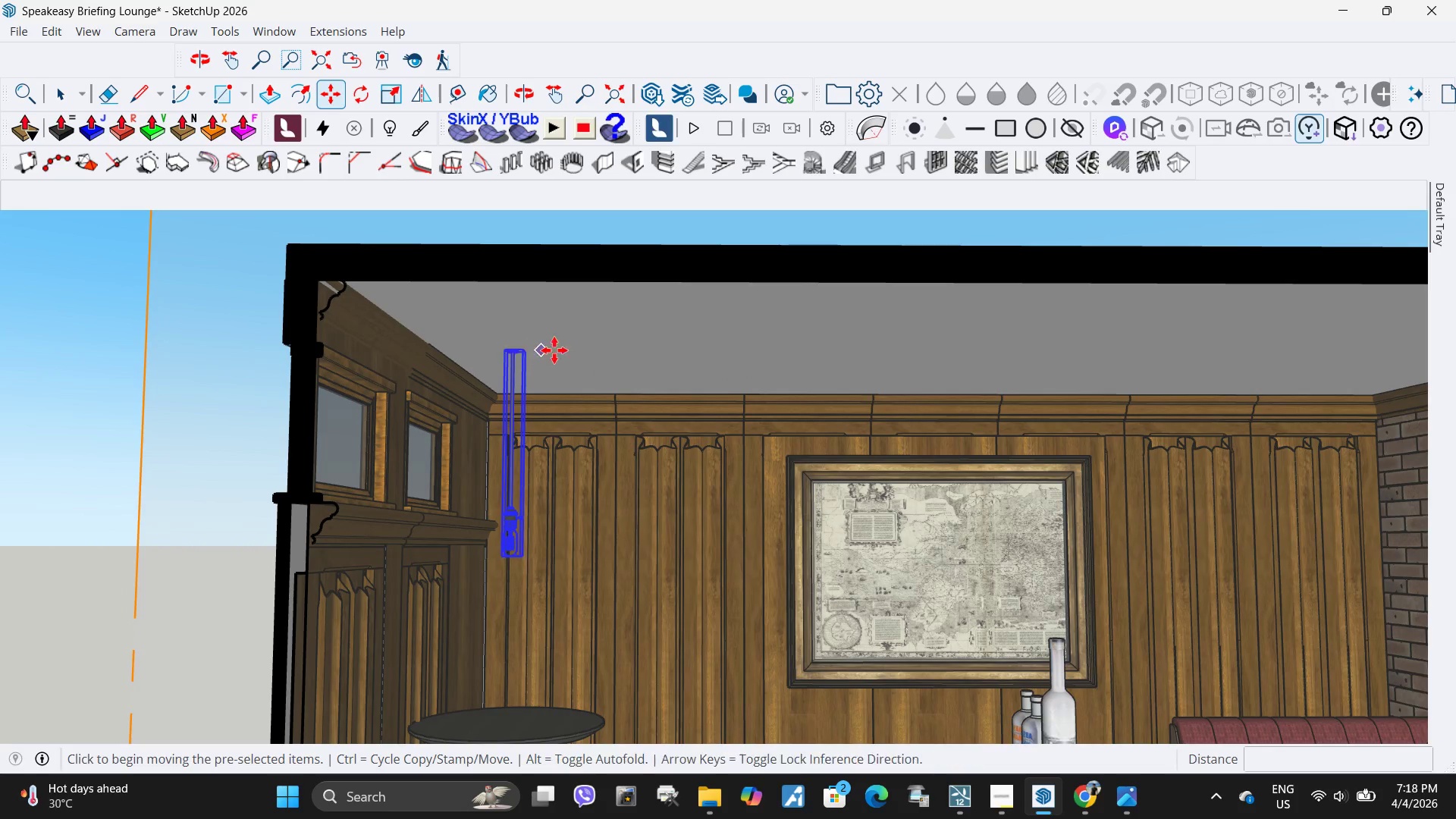 
key(Control+ControlLeft)
 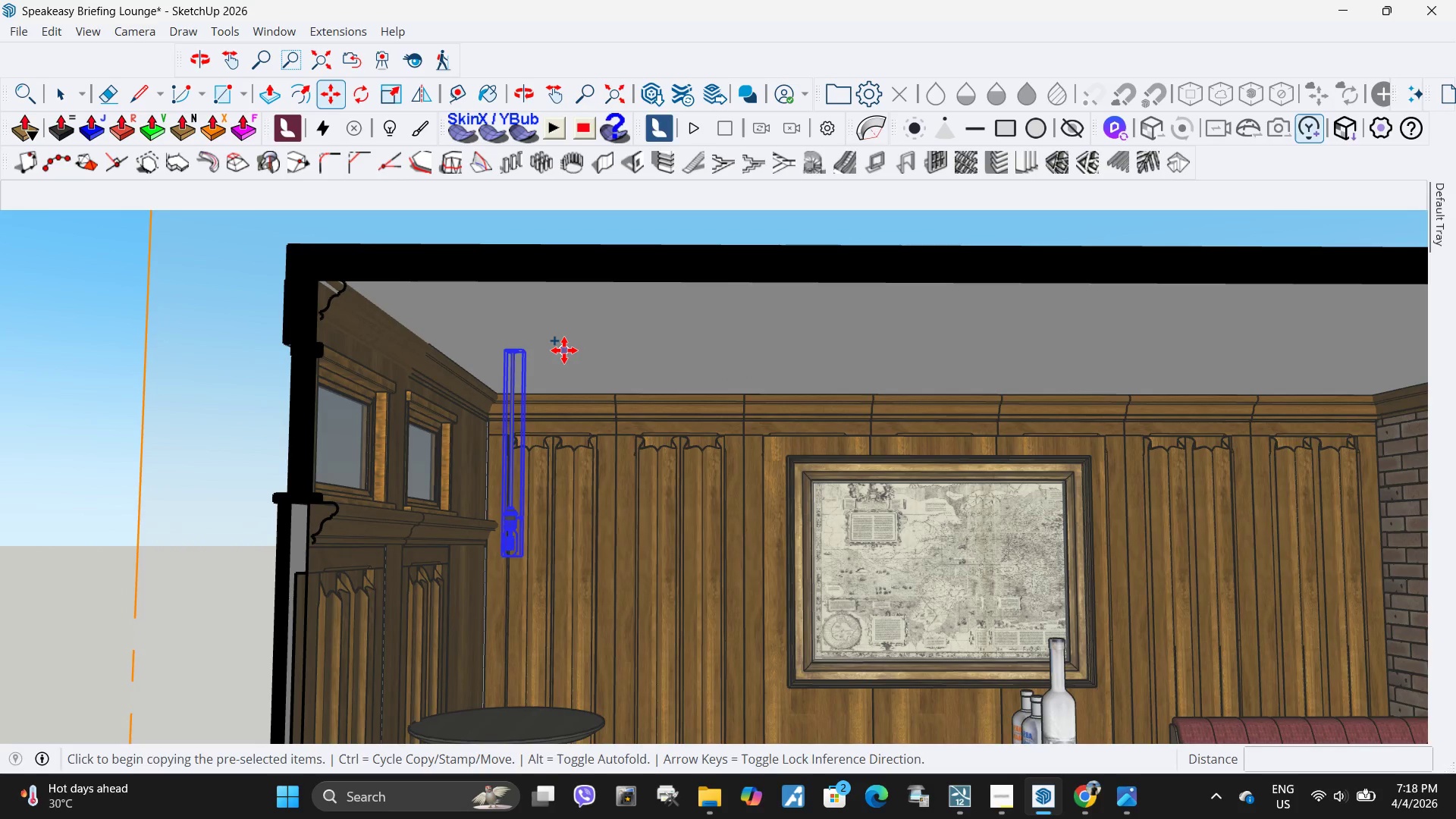 
left_click([564, 350])
 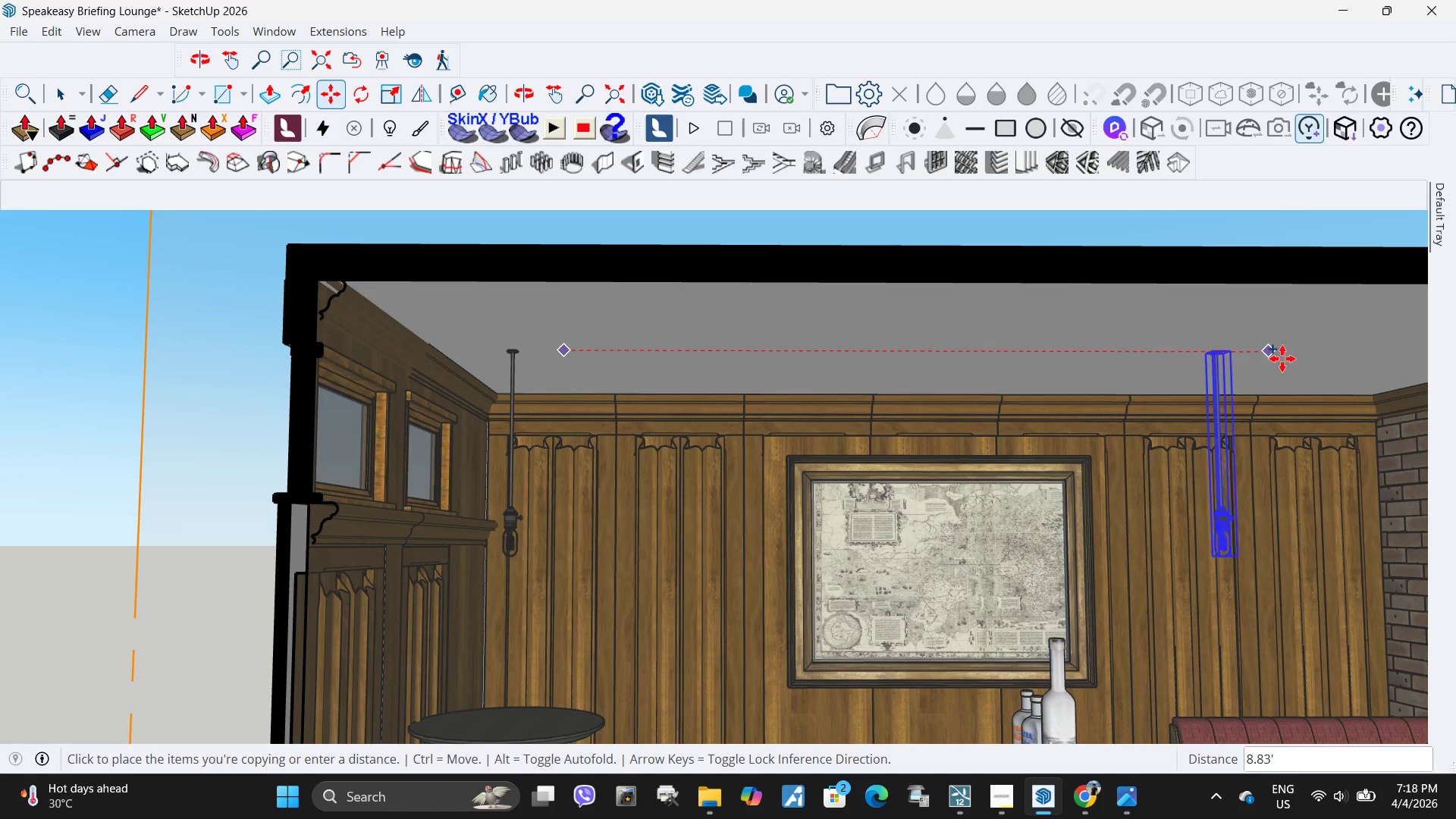 
left_click([1309, 359])
 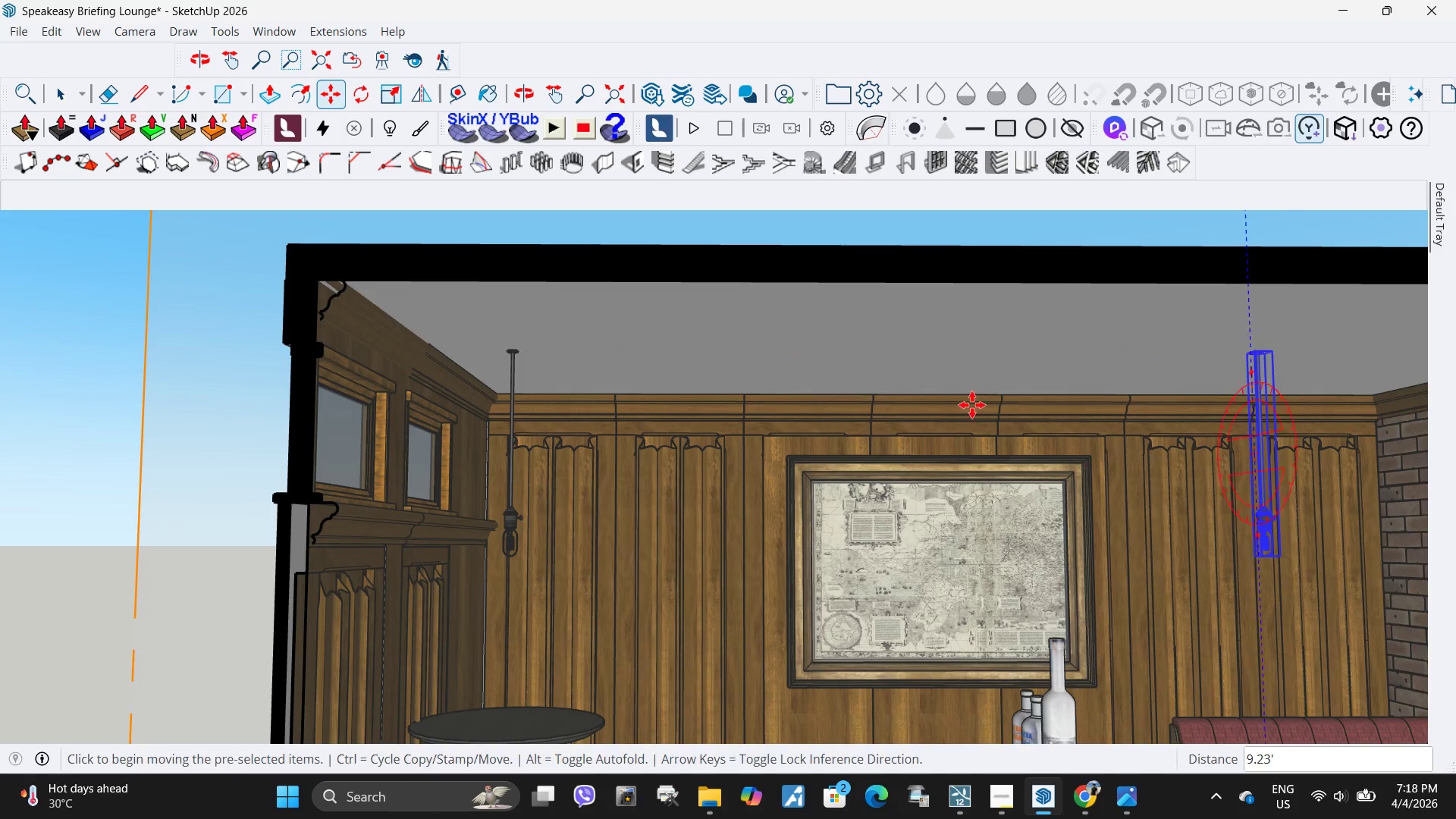 
scroll: coordinate [1112, 412], scroll_direction: none, amount: 0.0
 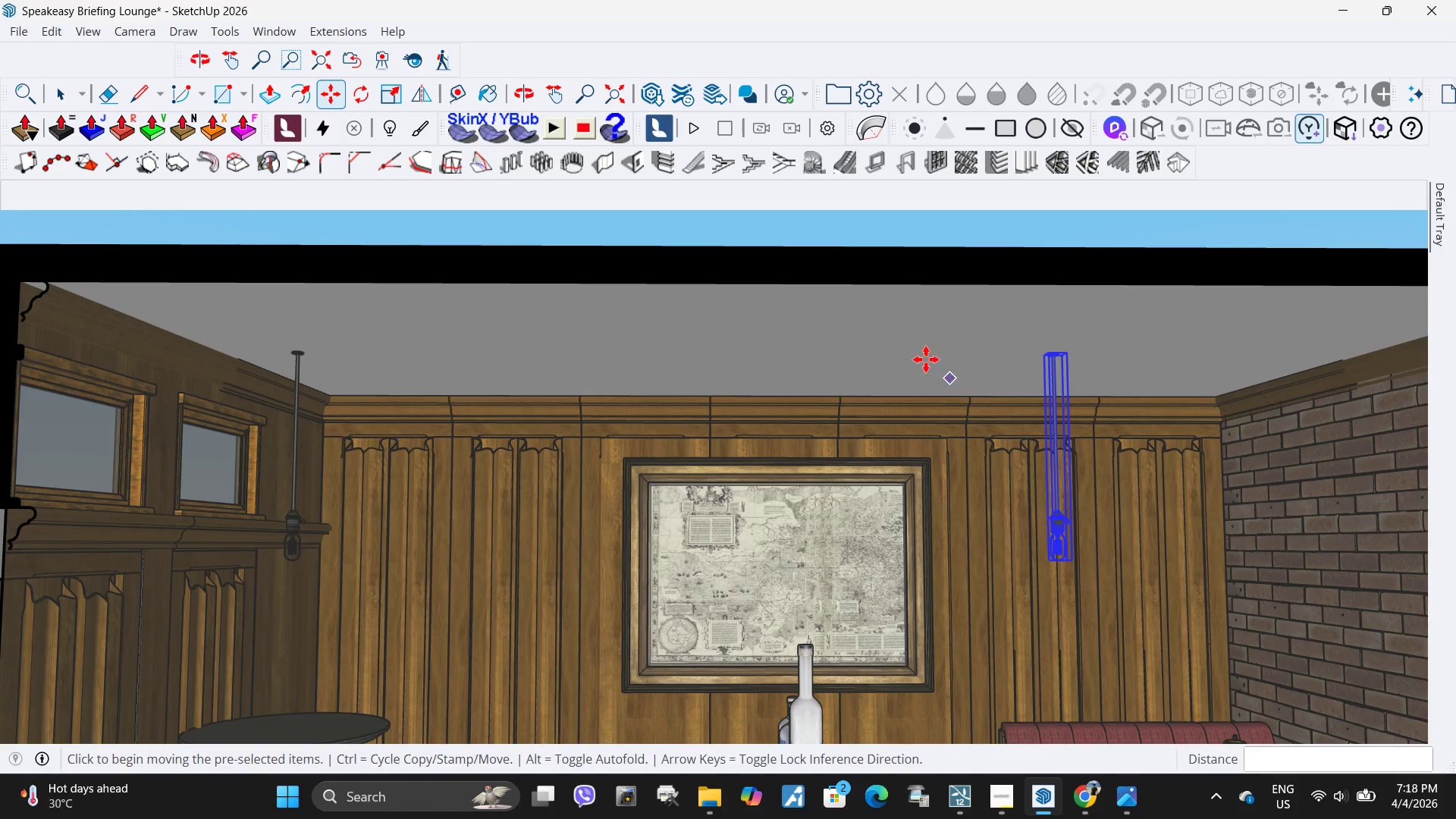 
left_click([902, 350])
 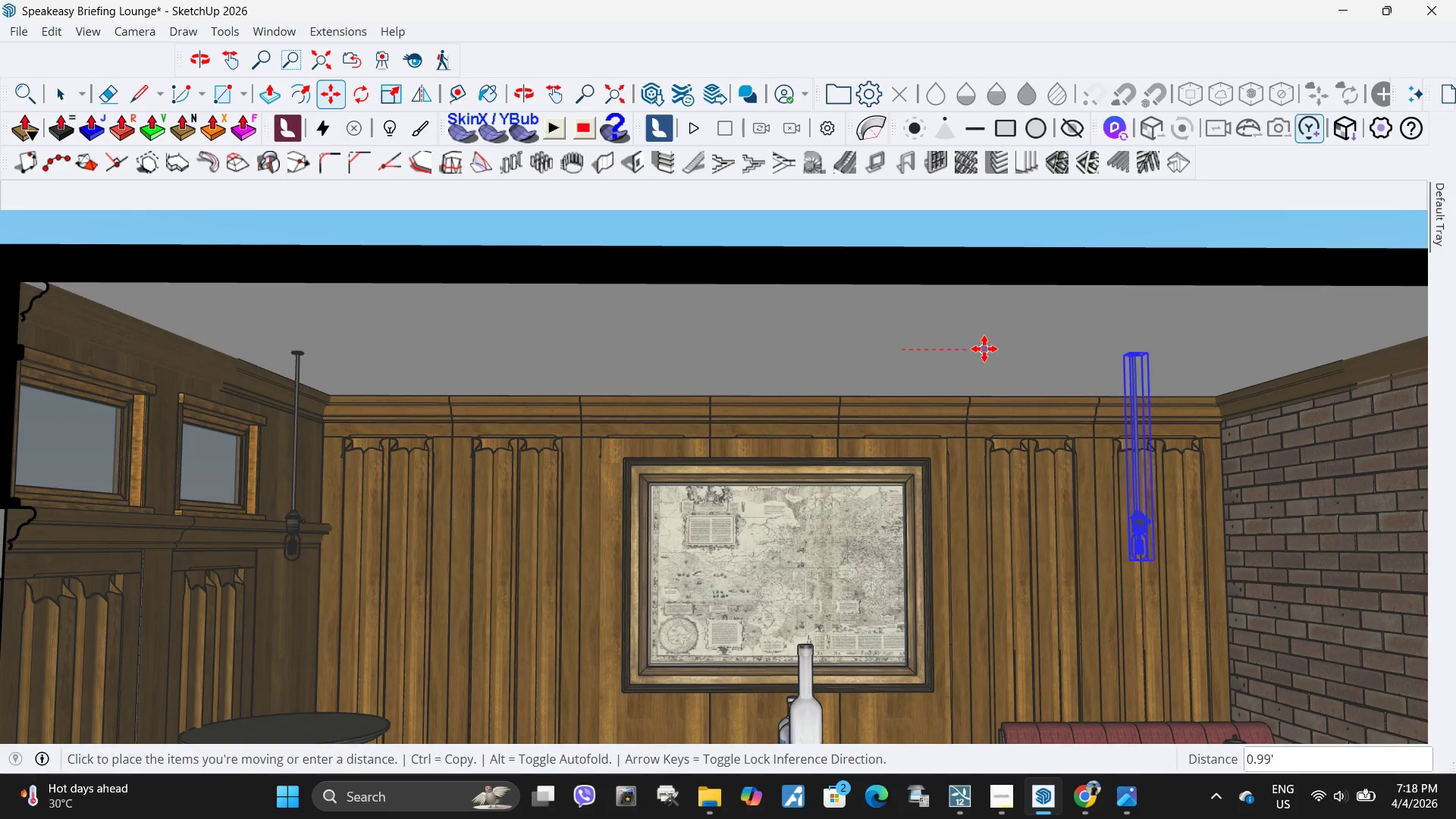 
scroll: coordinate [799, 394], scroll_direction: down, amount: 3.0
 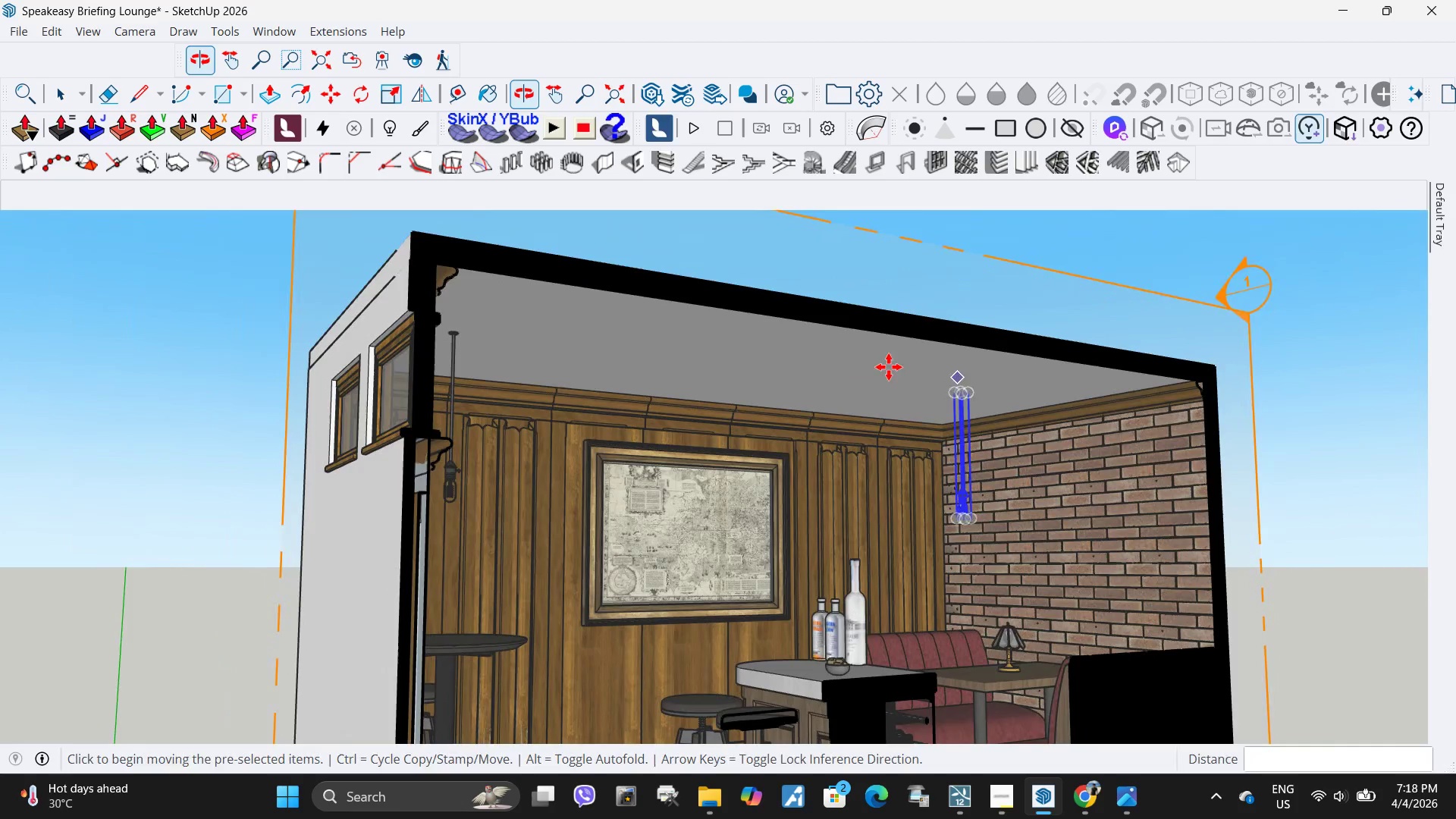 
left_click([808, 375])
 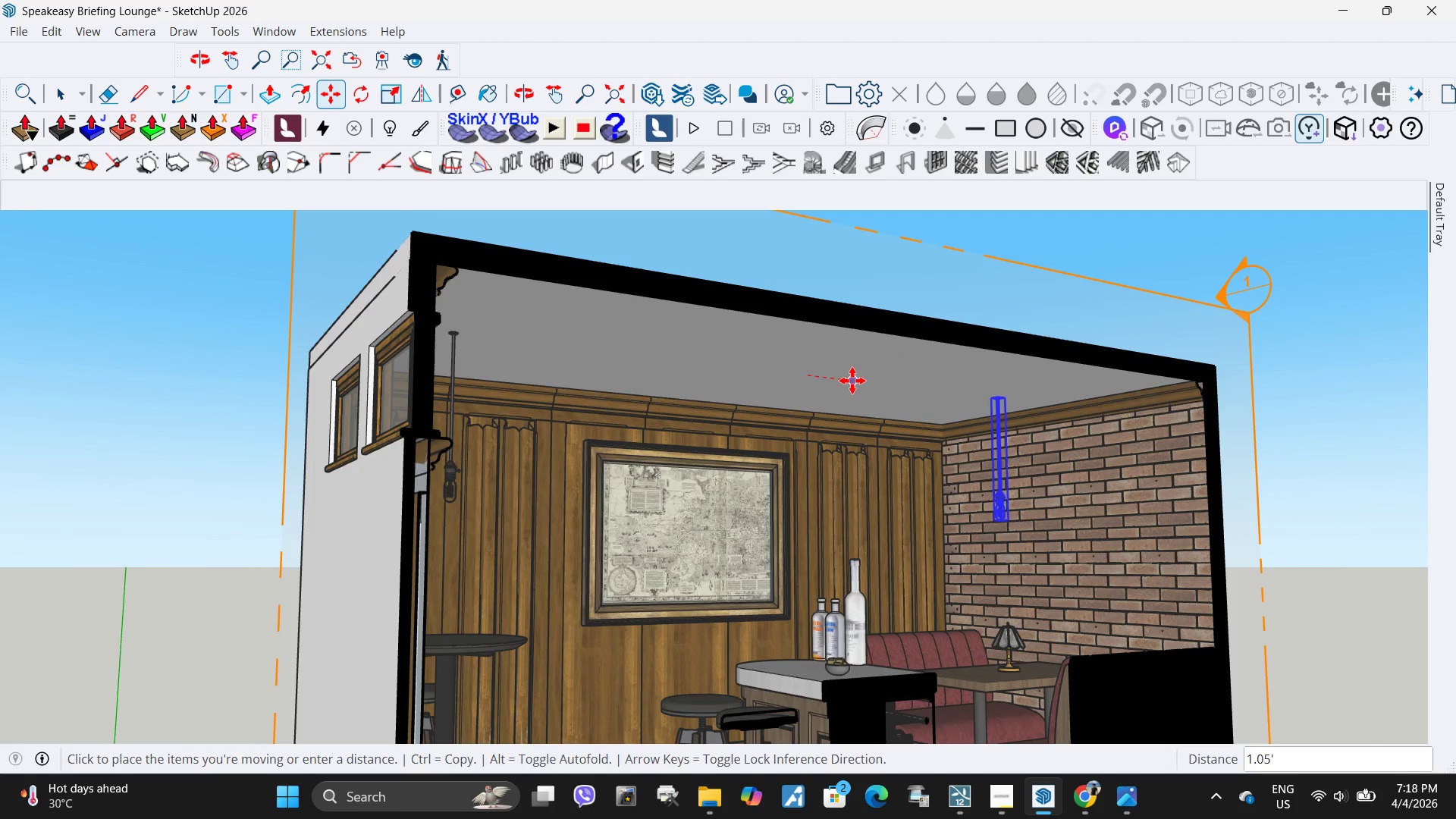 
left_click([852, 381])
 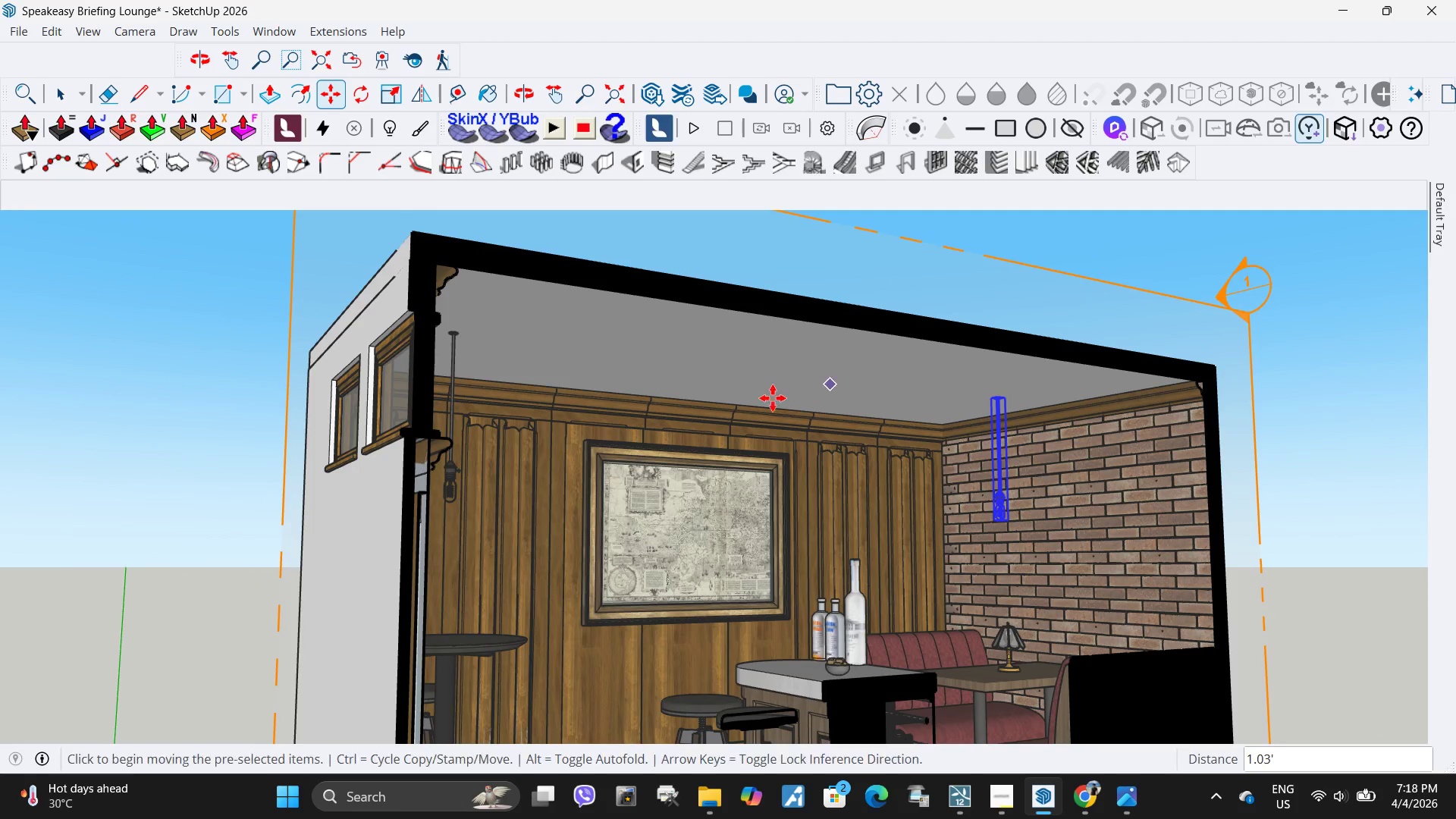 
key(Space)
 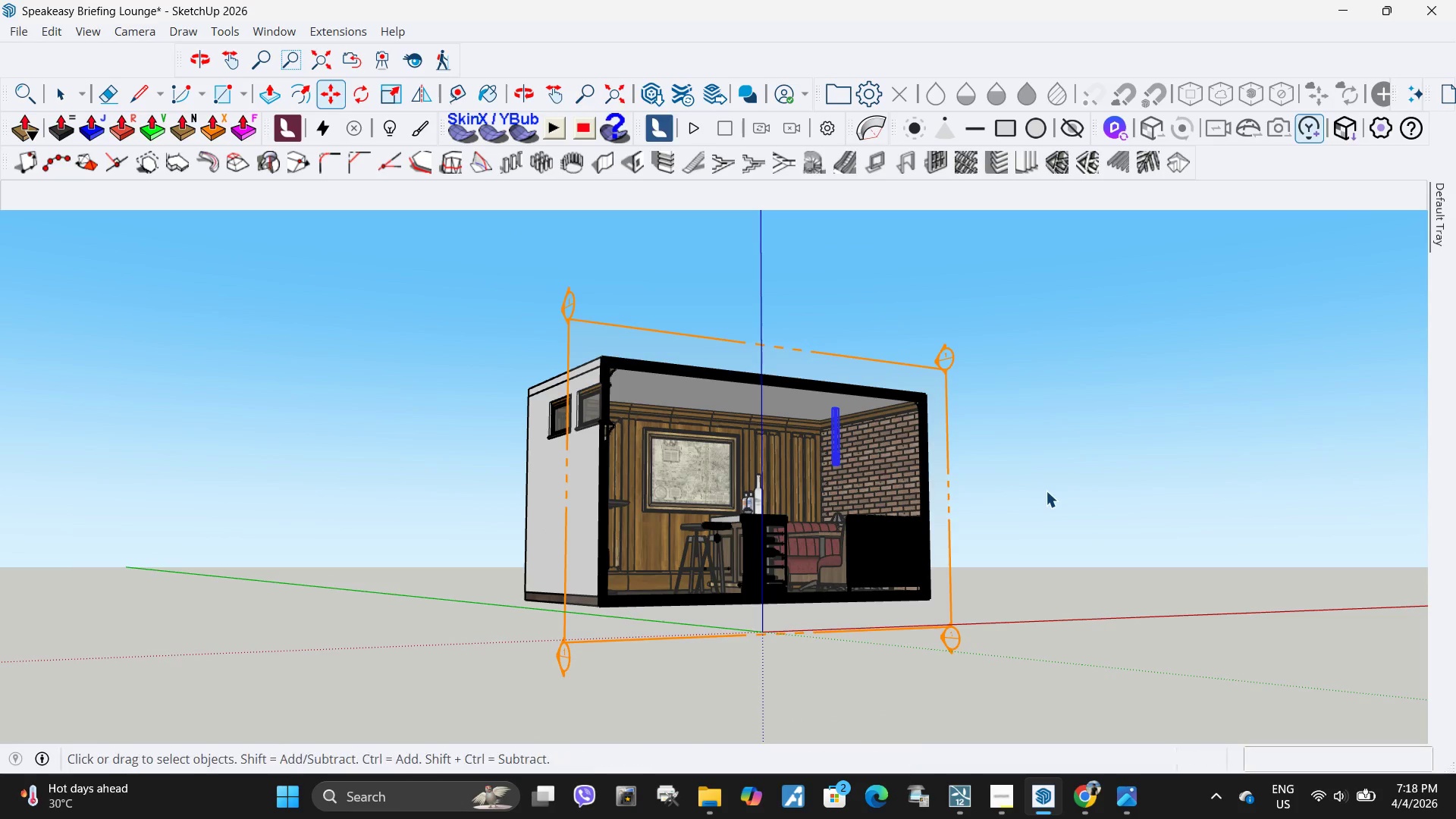 
left_click([1046, 491])
 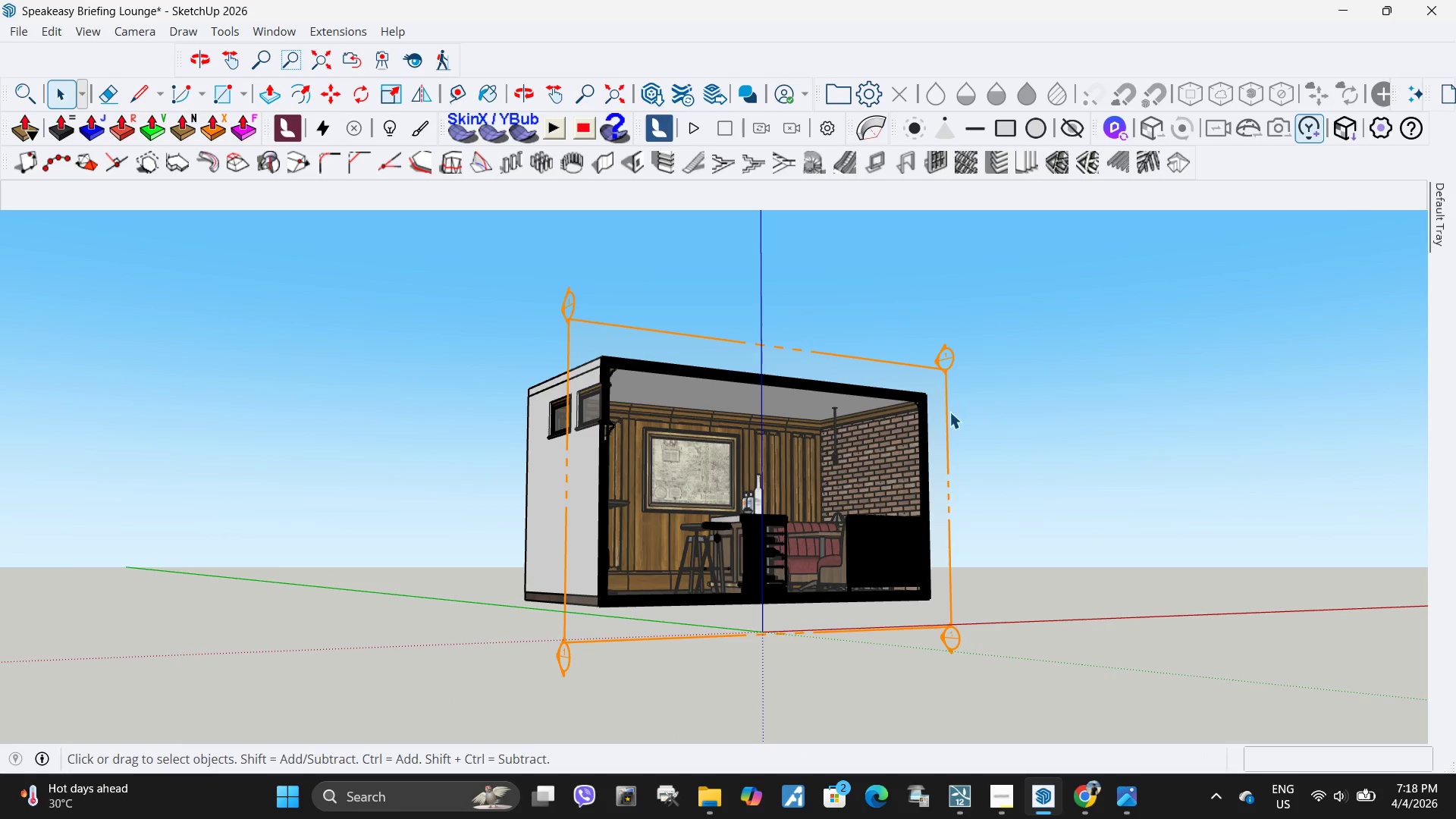 
scroll: coordinate [676, 420], scroll_direction: down, amount: 10.0
 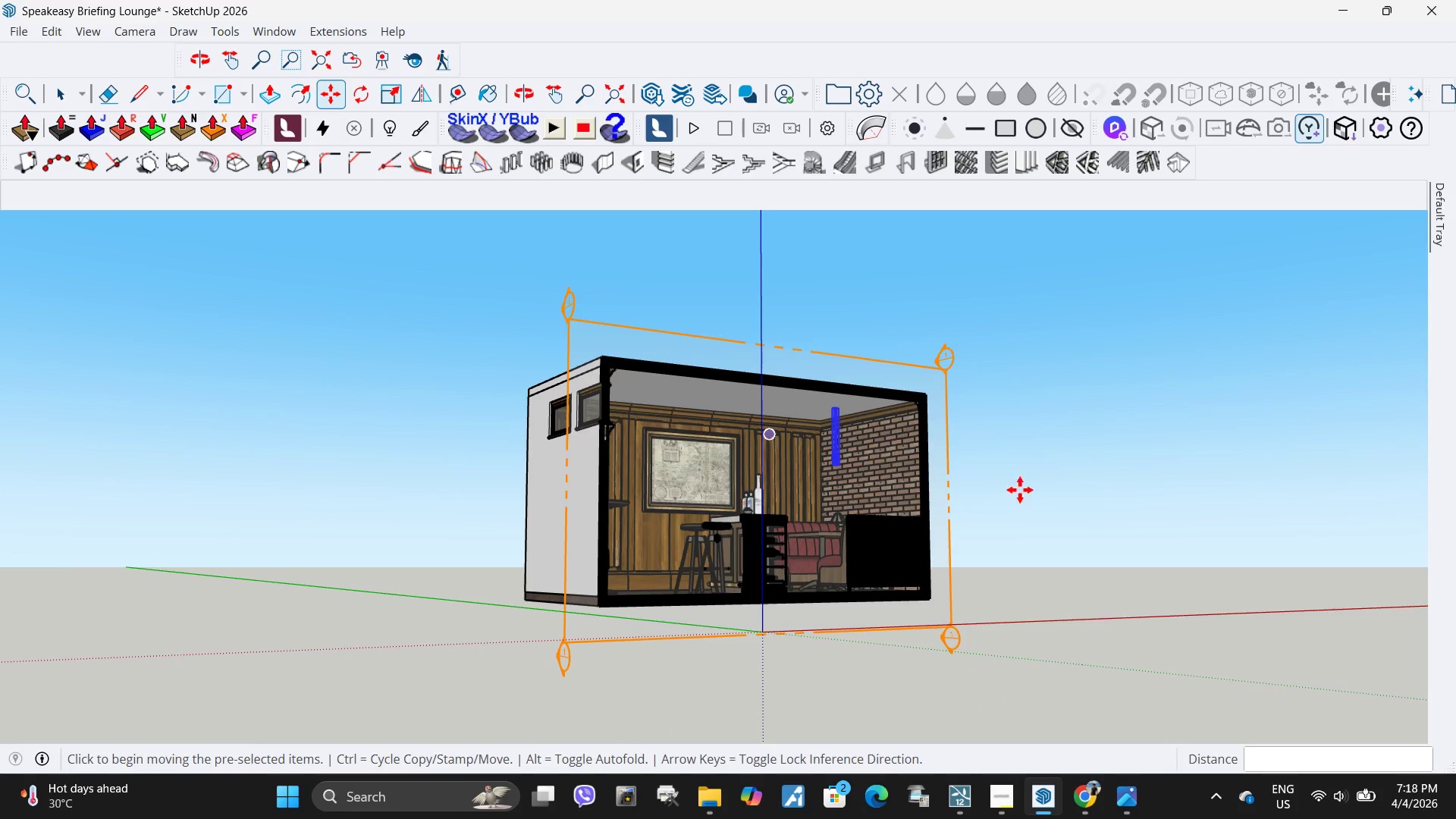 
left_click([949, 413])
 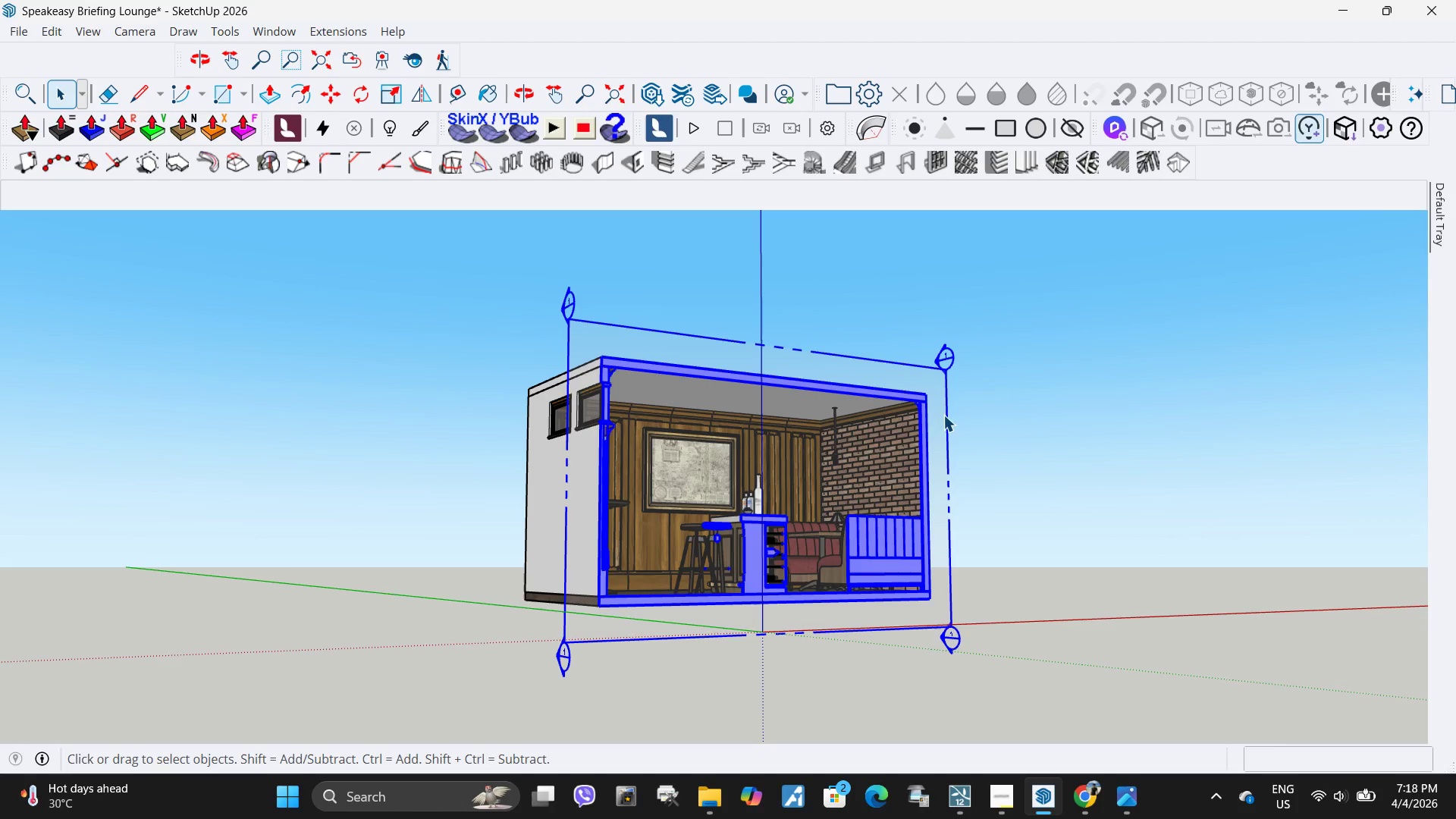 
key(Delete)
 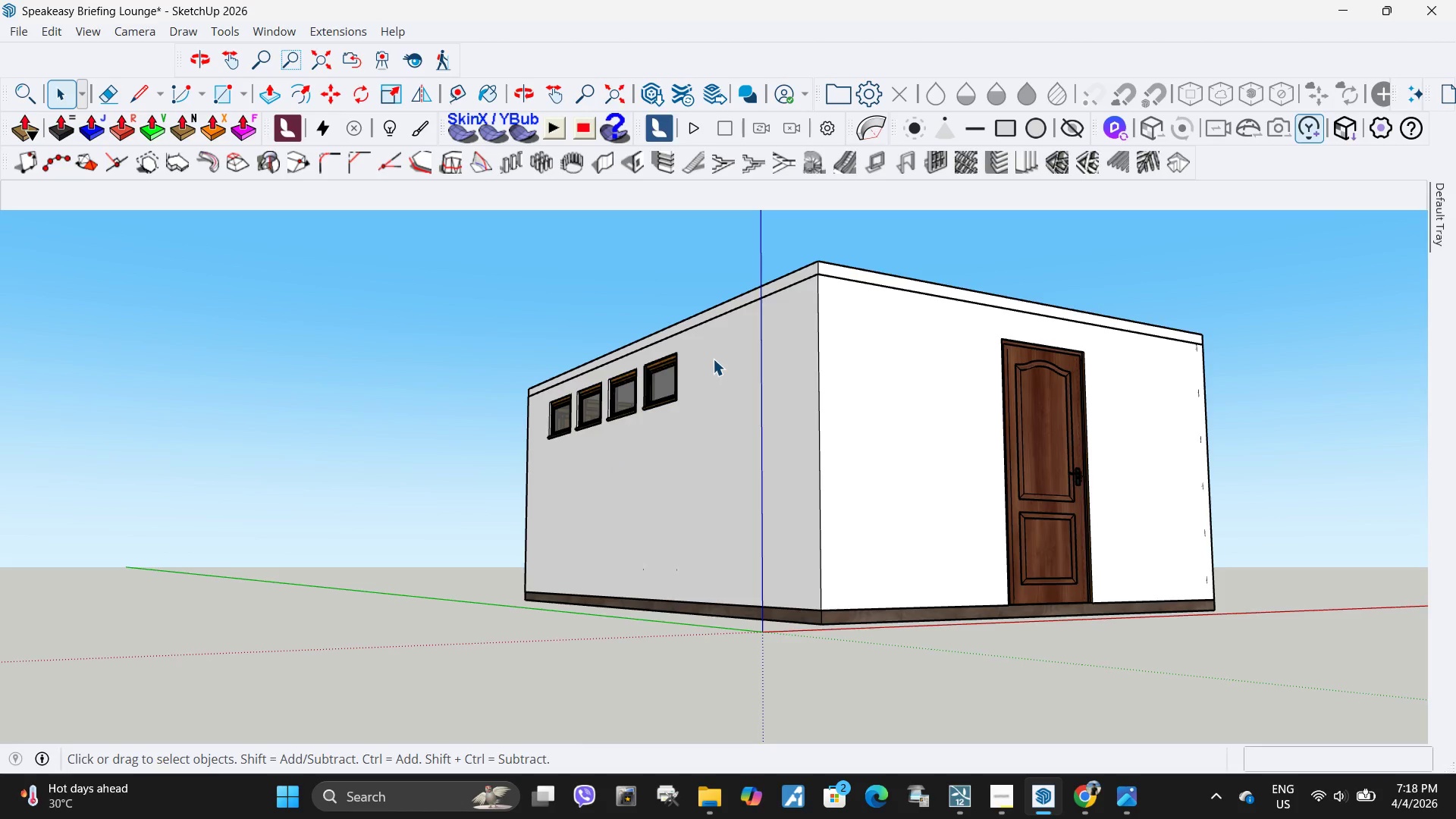 
scroll: coordinate [712, 358], scroll_direction: down, amount: 1.0
 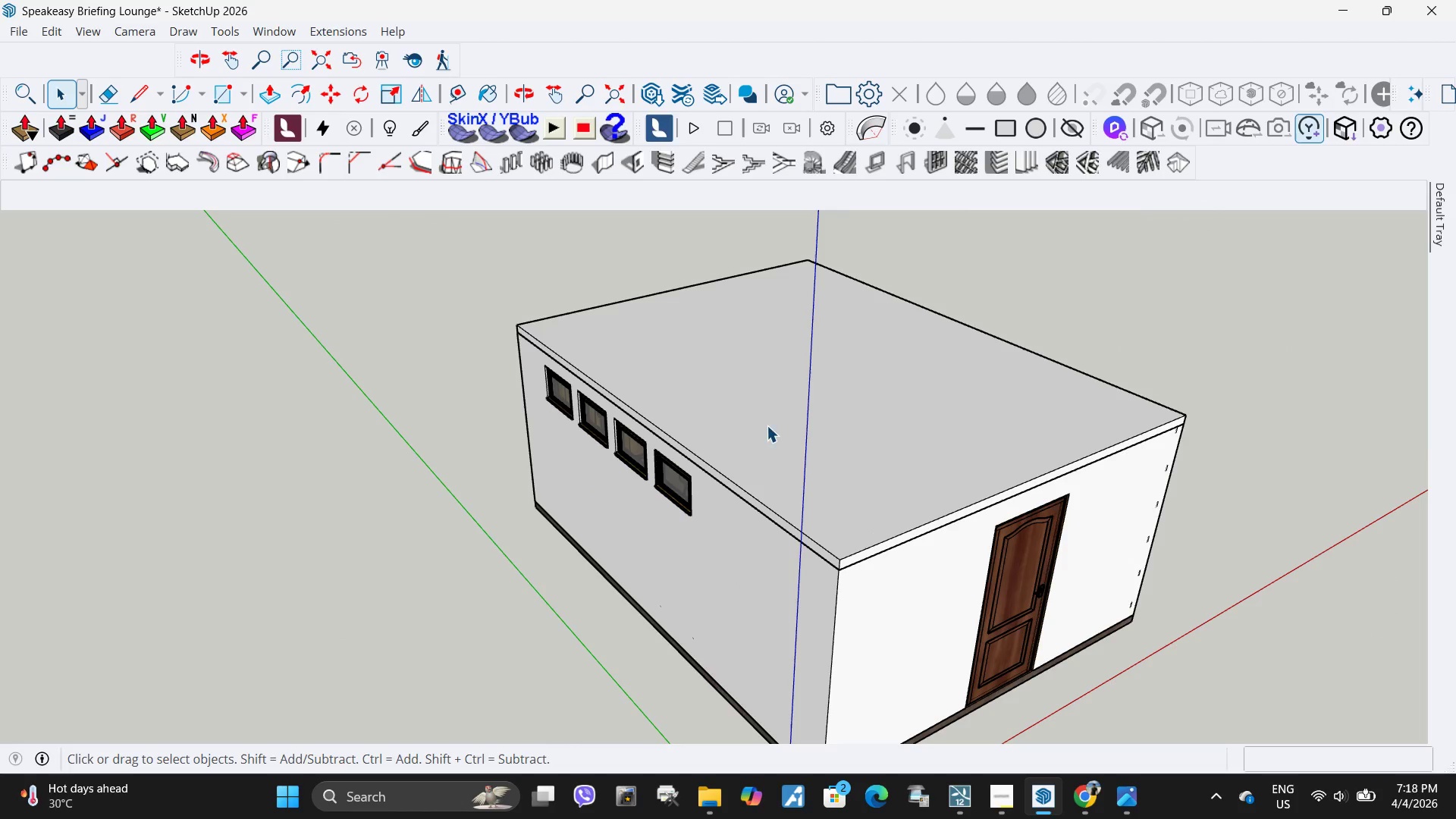 
left_click([731, 397])
 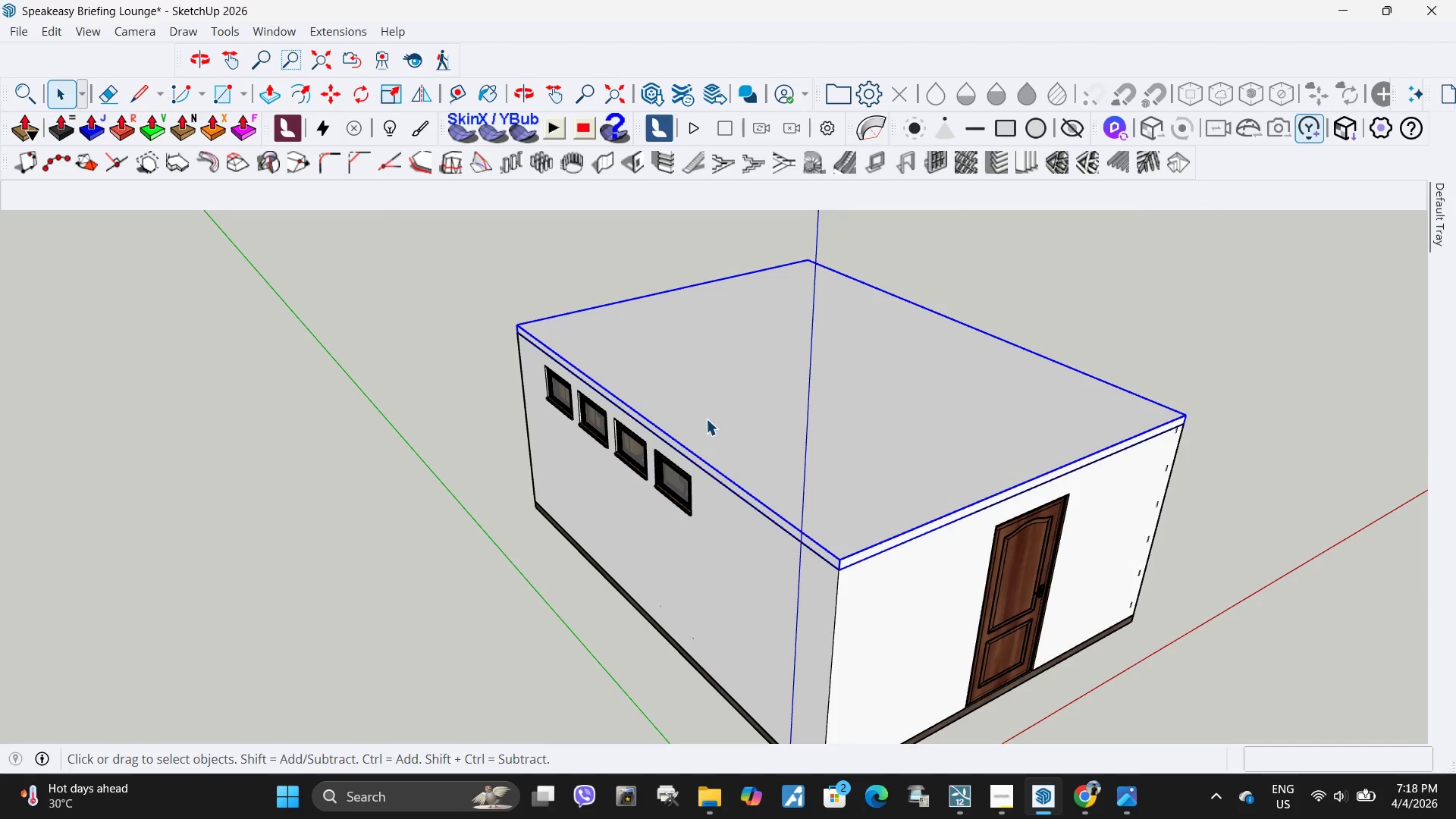 
key(Delete)
 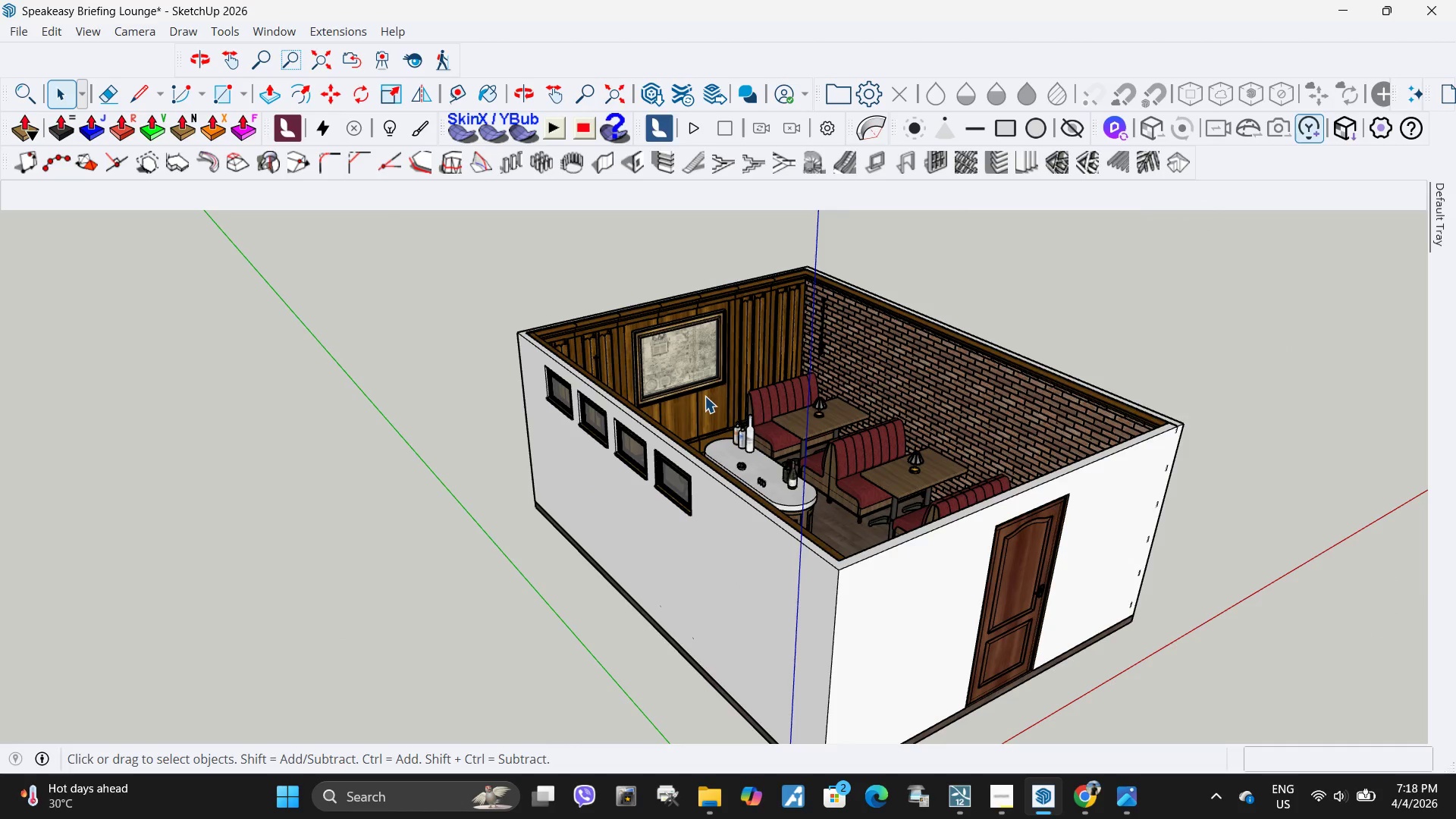 
key(Control+ControlLeft)
 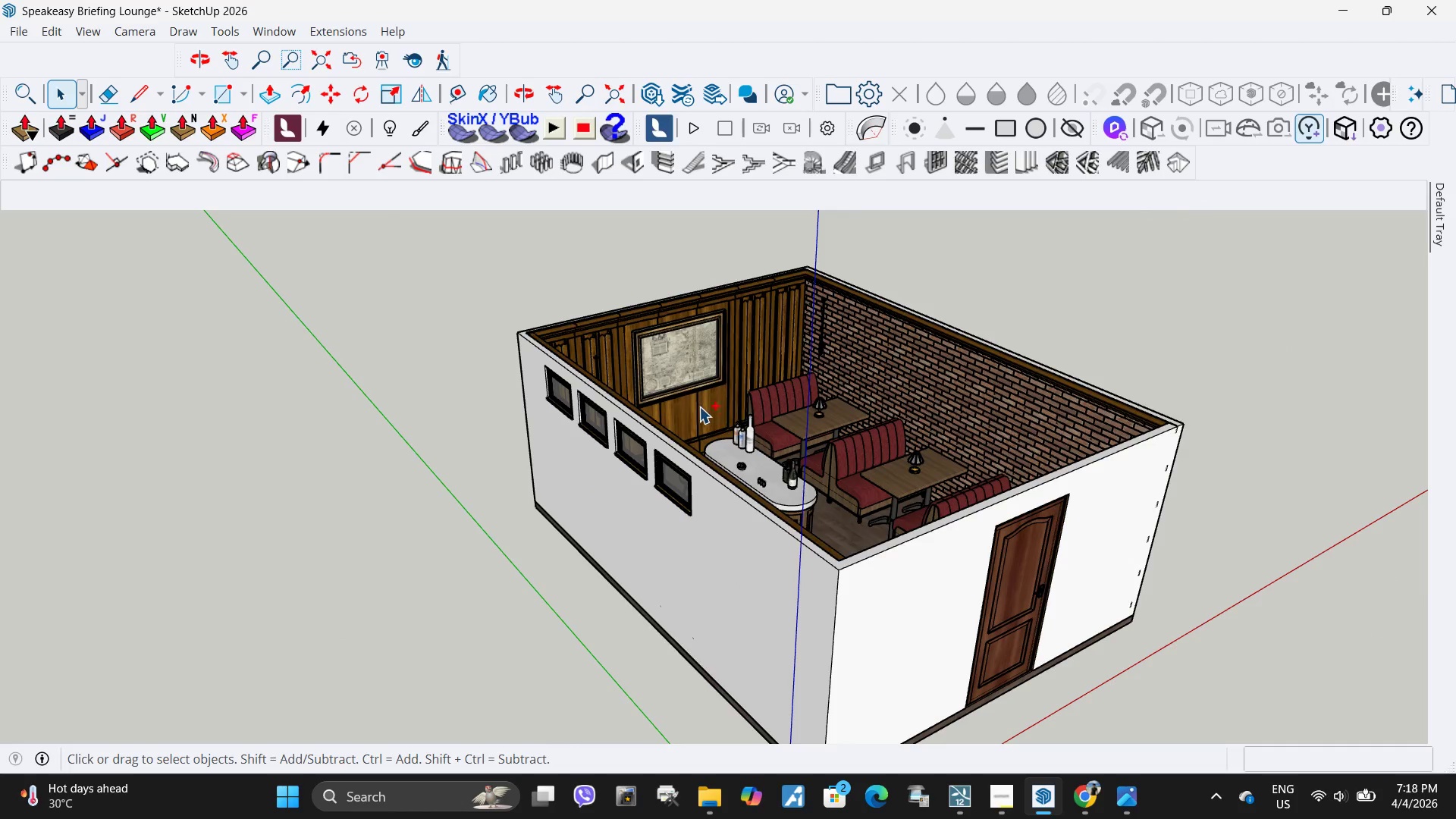 
key(Control+Z)
 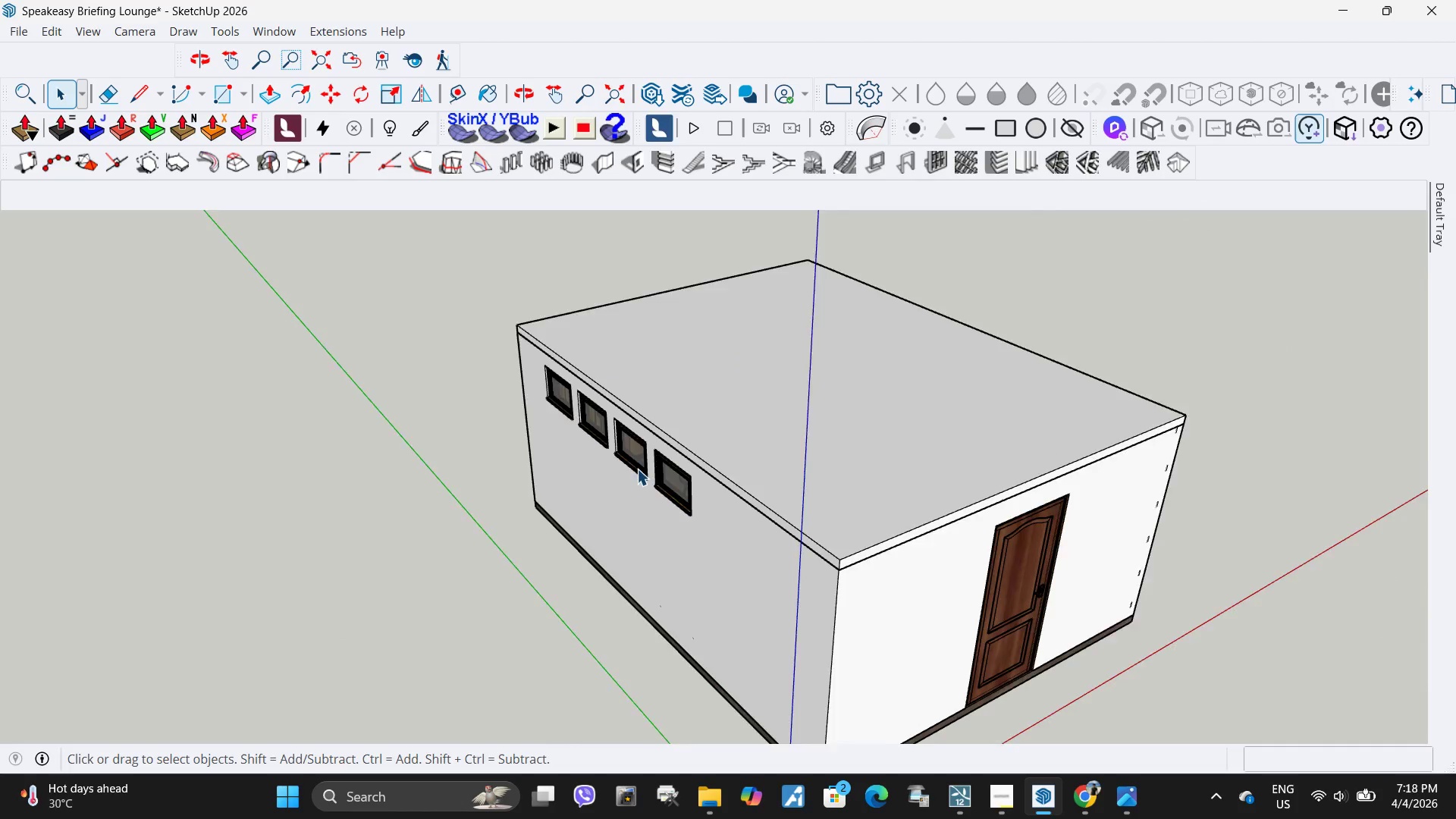 
left_click([733, 408])
 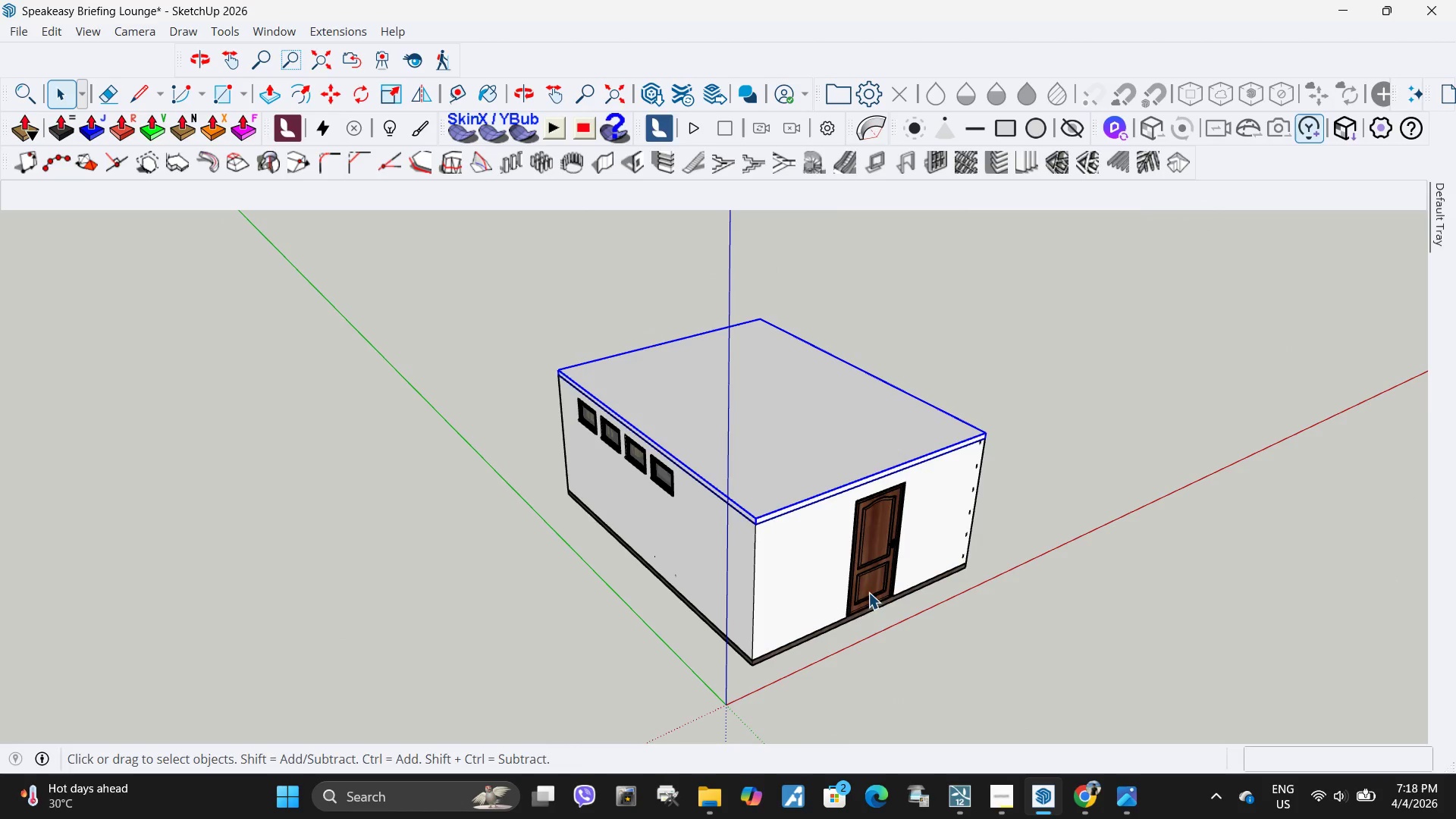 
scroll: coordinate [623, 472], scroll_direction: down, amount: 5.0
 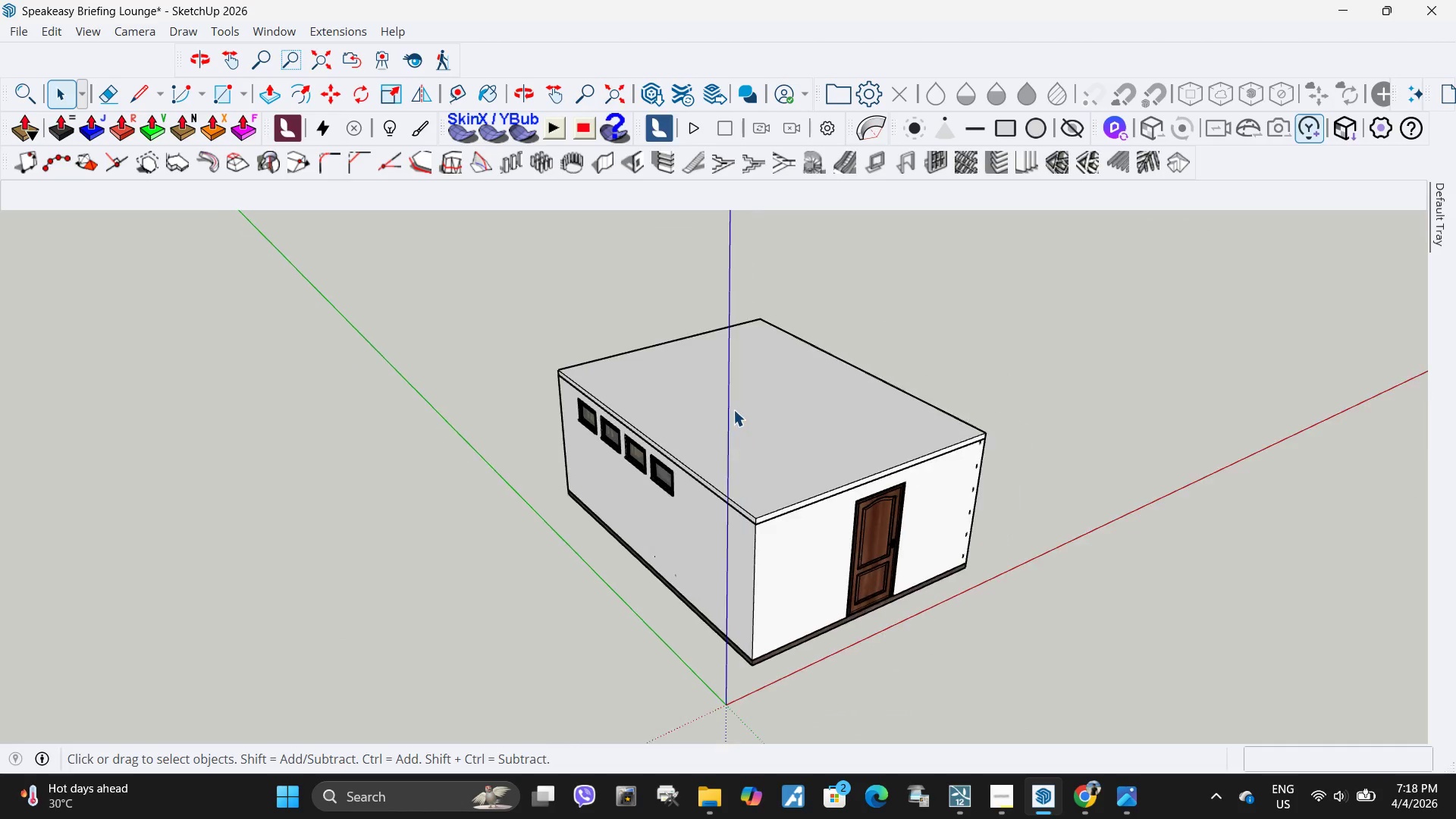 
key(M)
 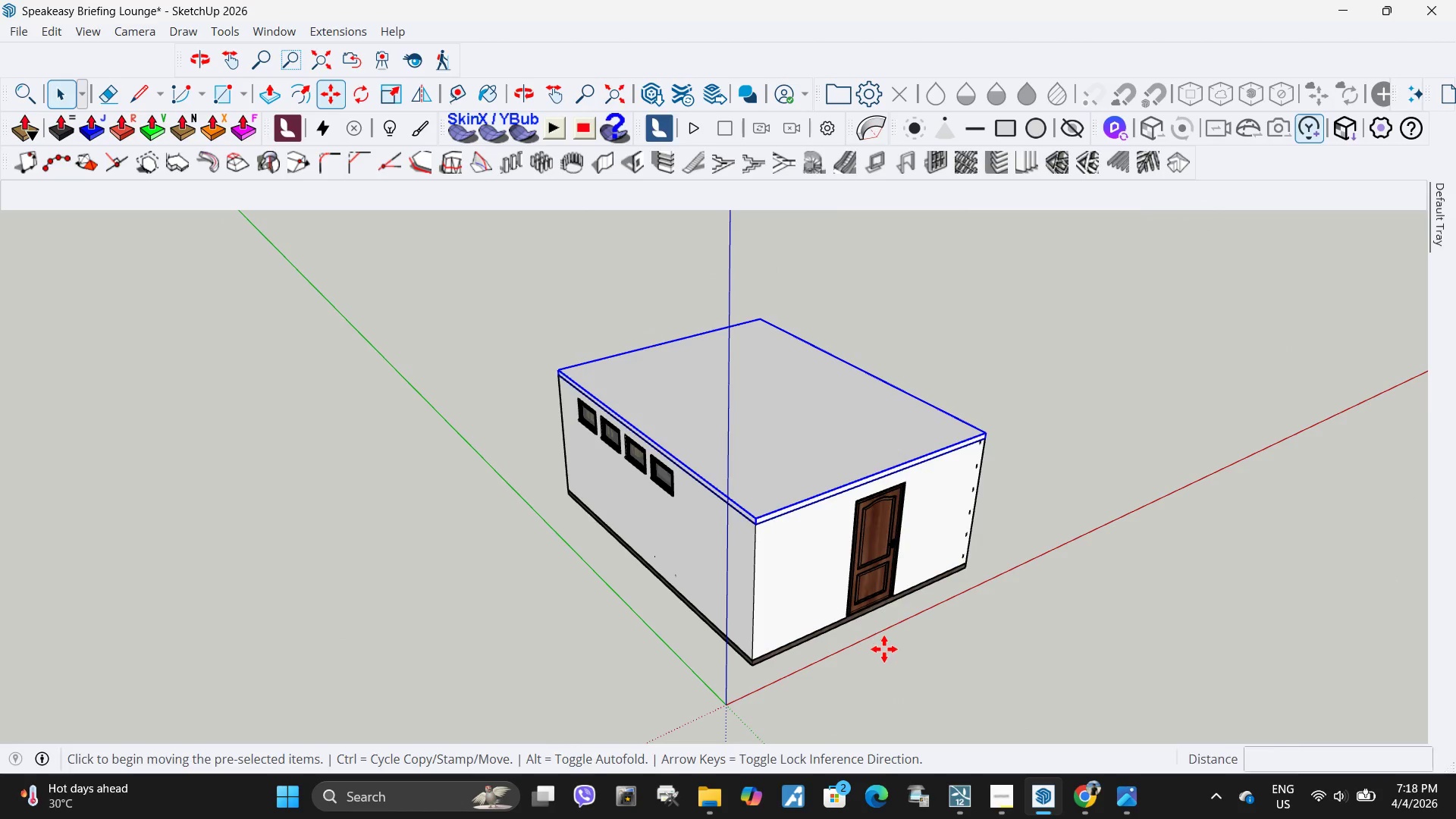 
left_click([884, 649])
 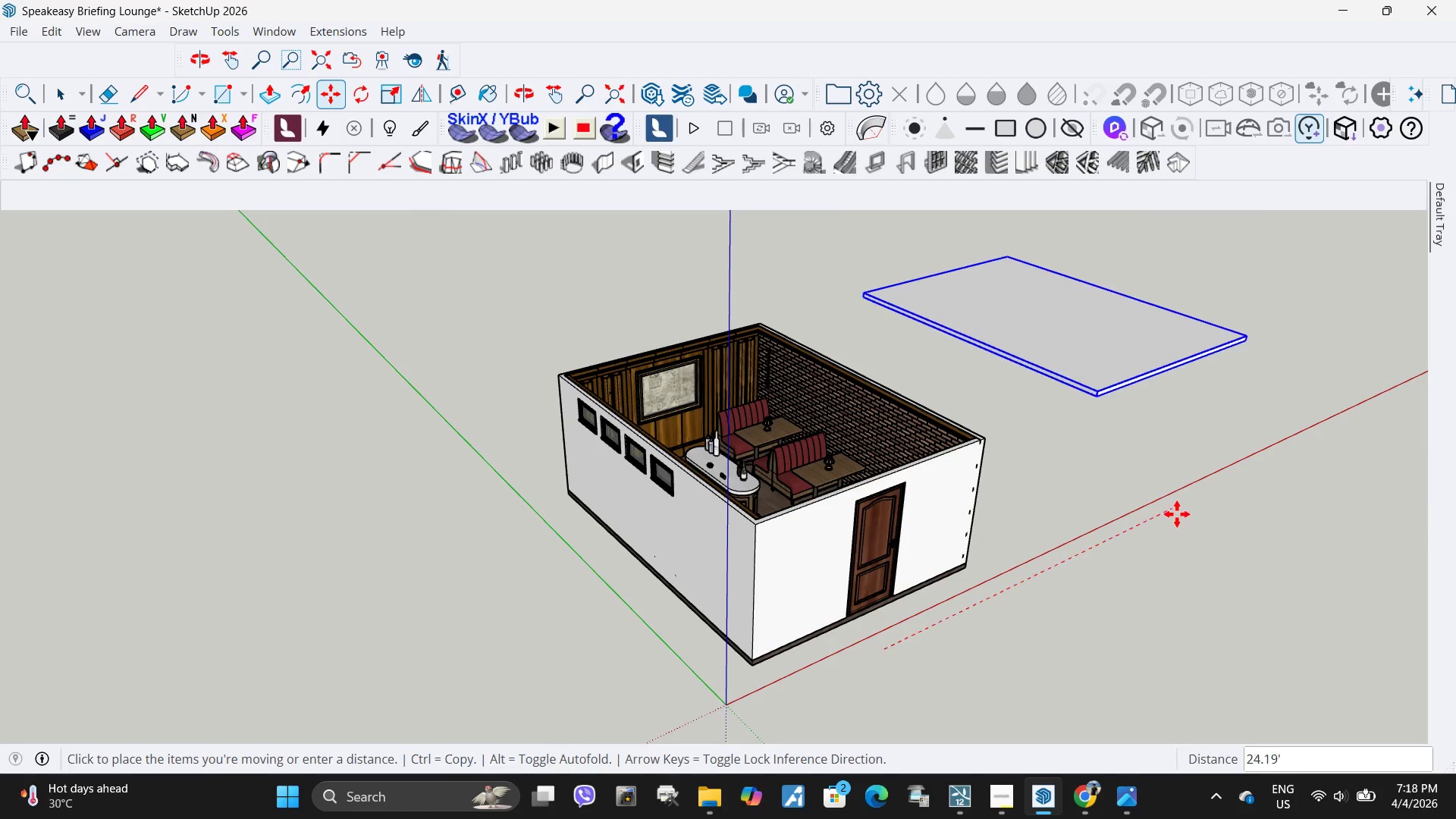 
left_click([1178, 512])
 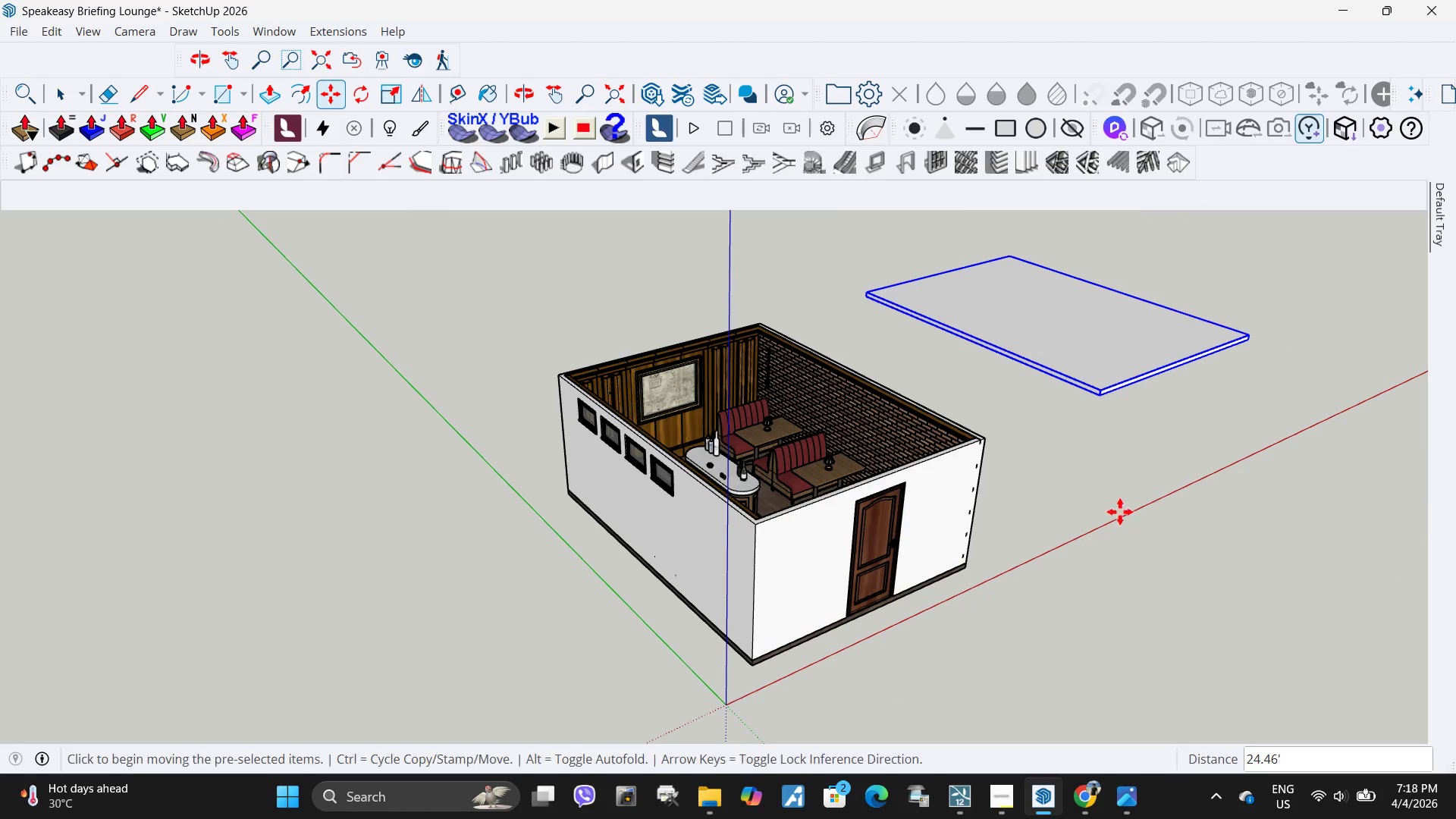 
key(Space)
 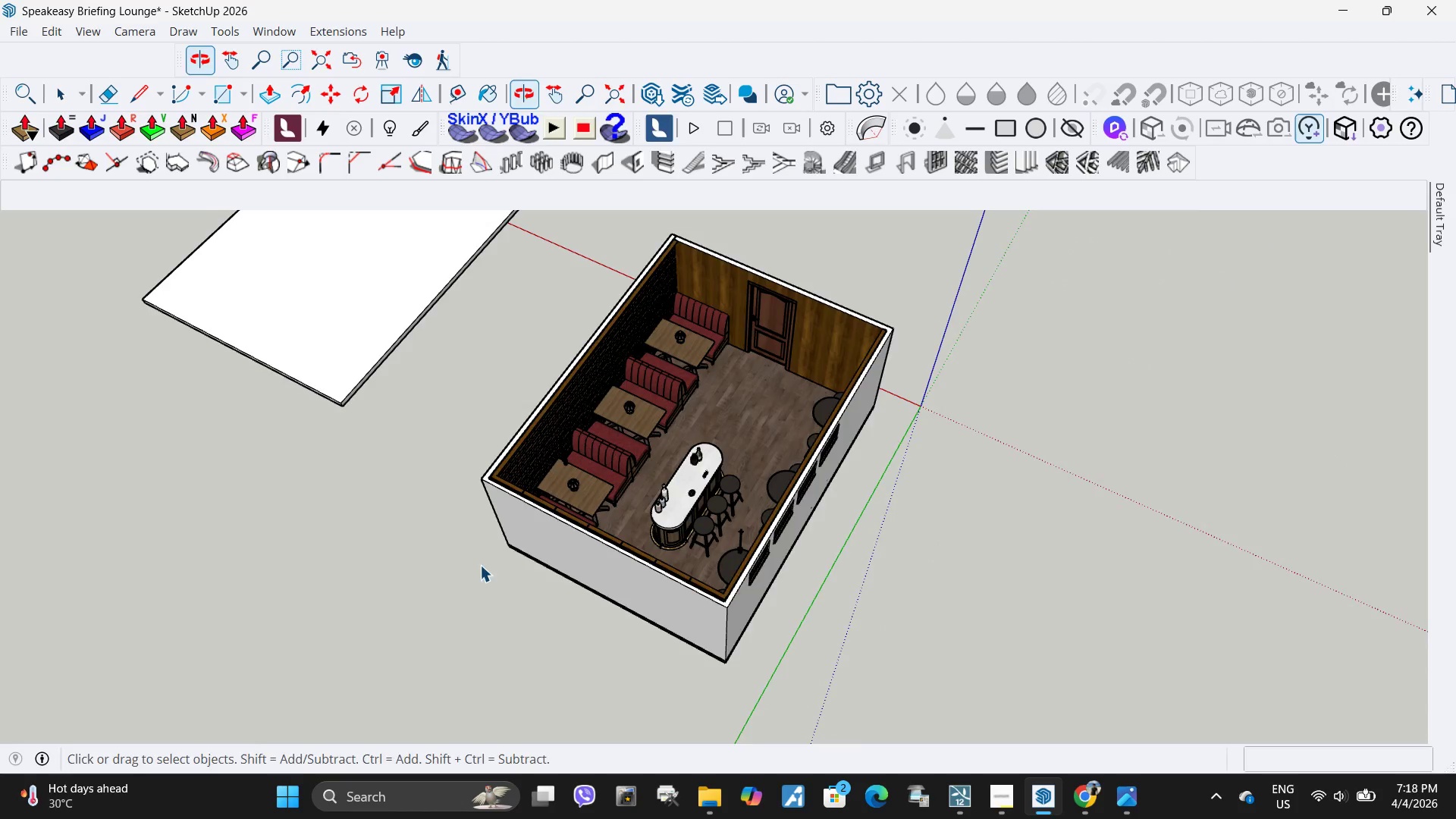 
scroll: coordinate [736, 349], scroll_direction: up, amount: 8.0
 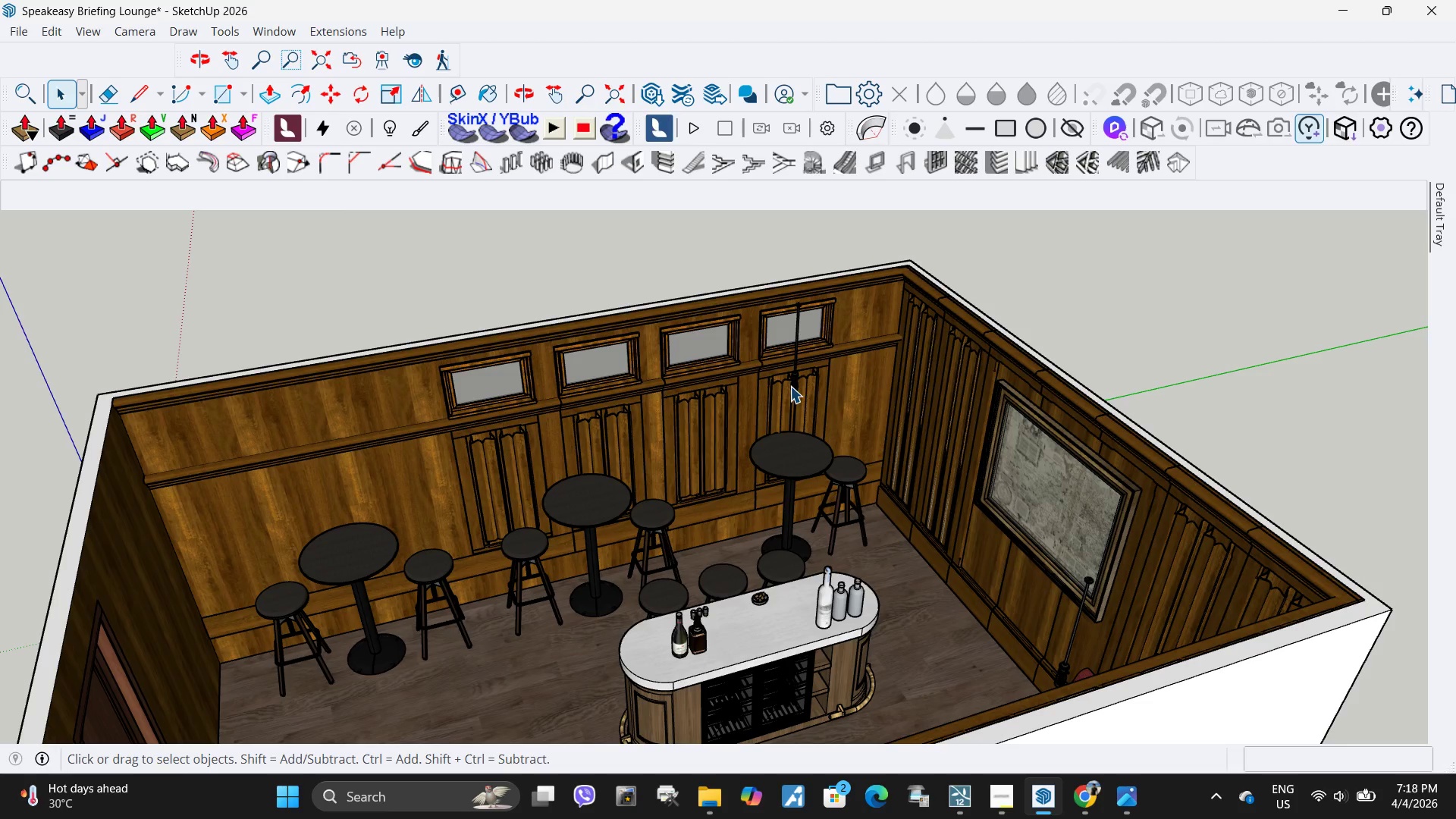 
left_click([795, 386])
 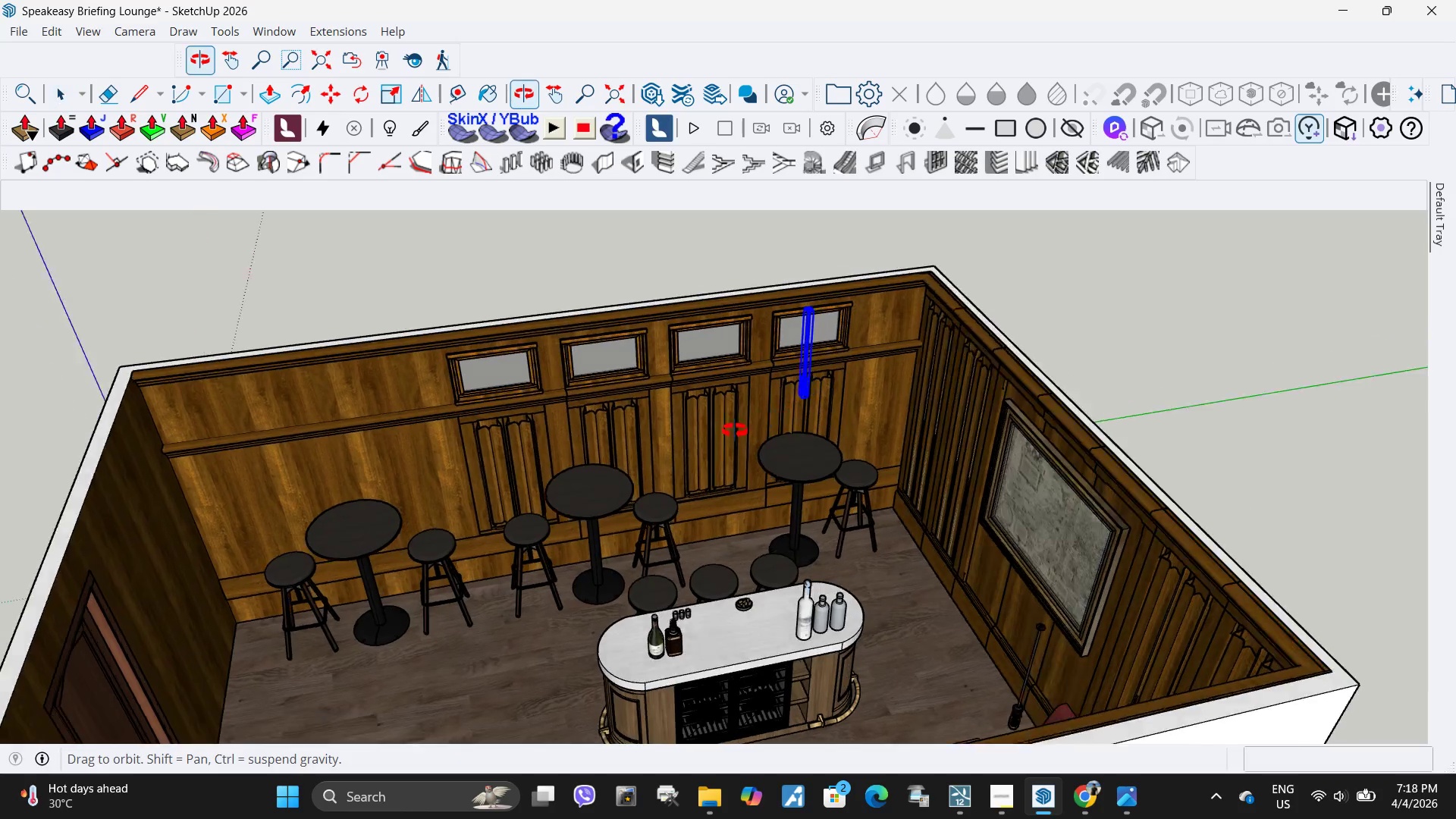 
key(M)
 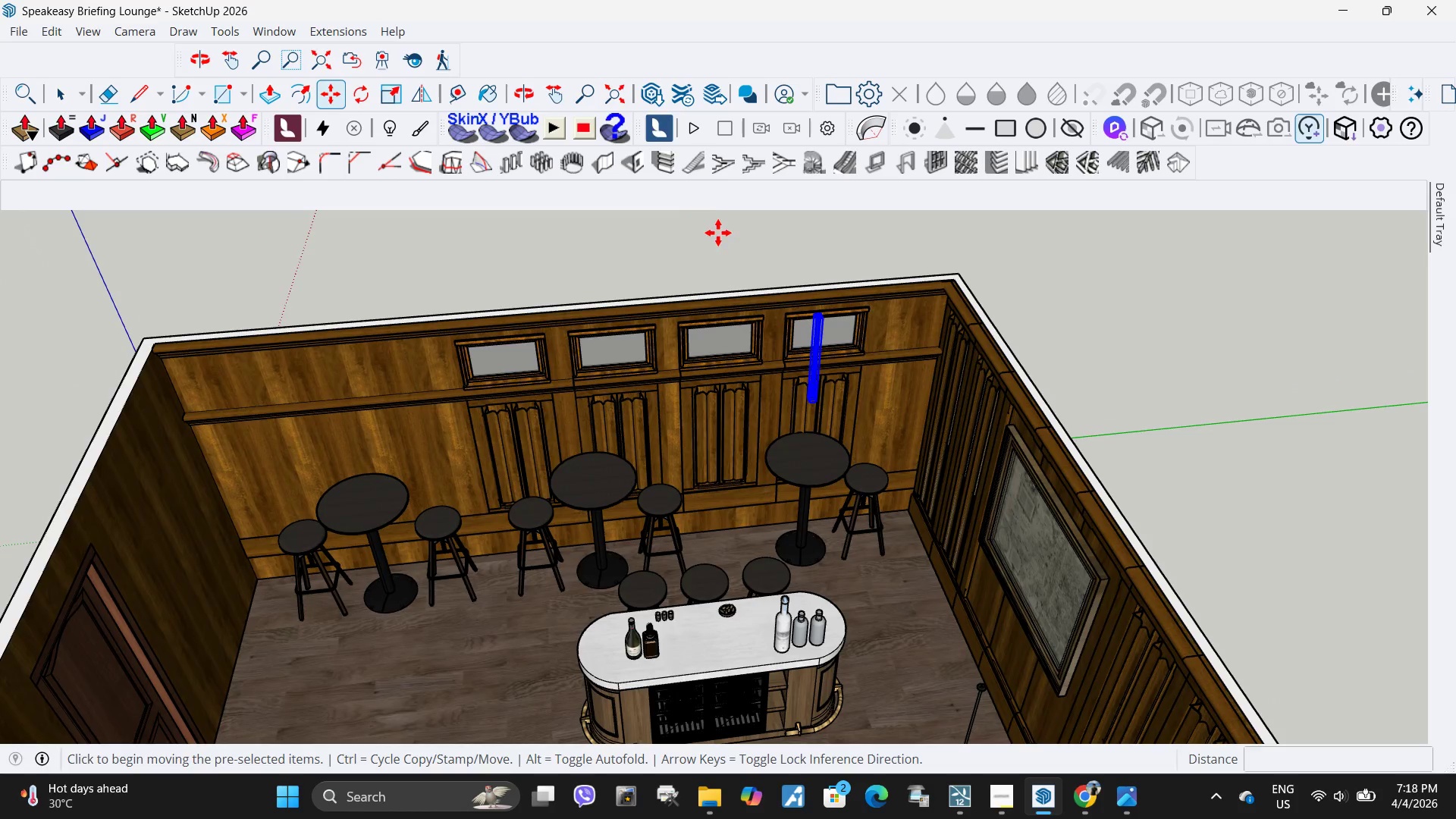 
key(Control+ControlLeft)
 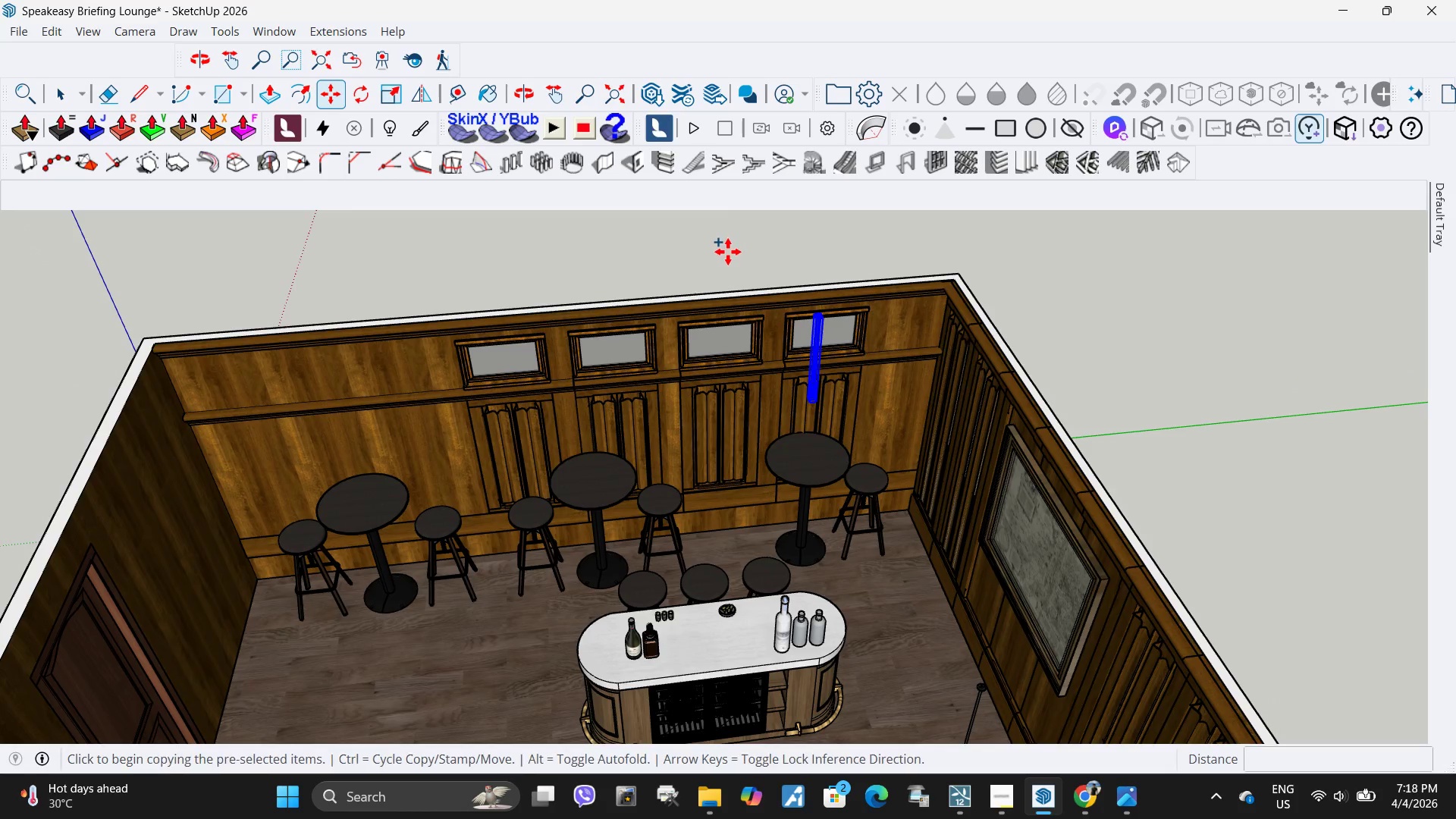 
left_click([728, 252])
 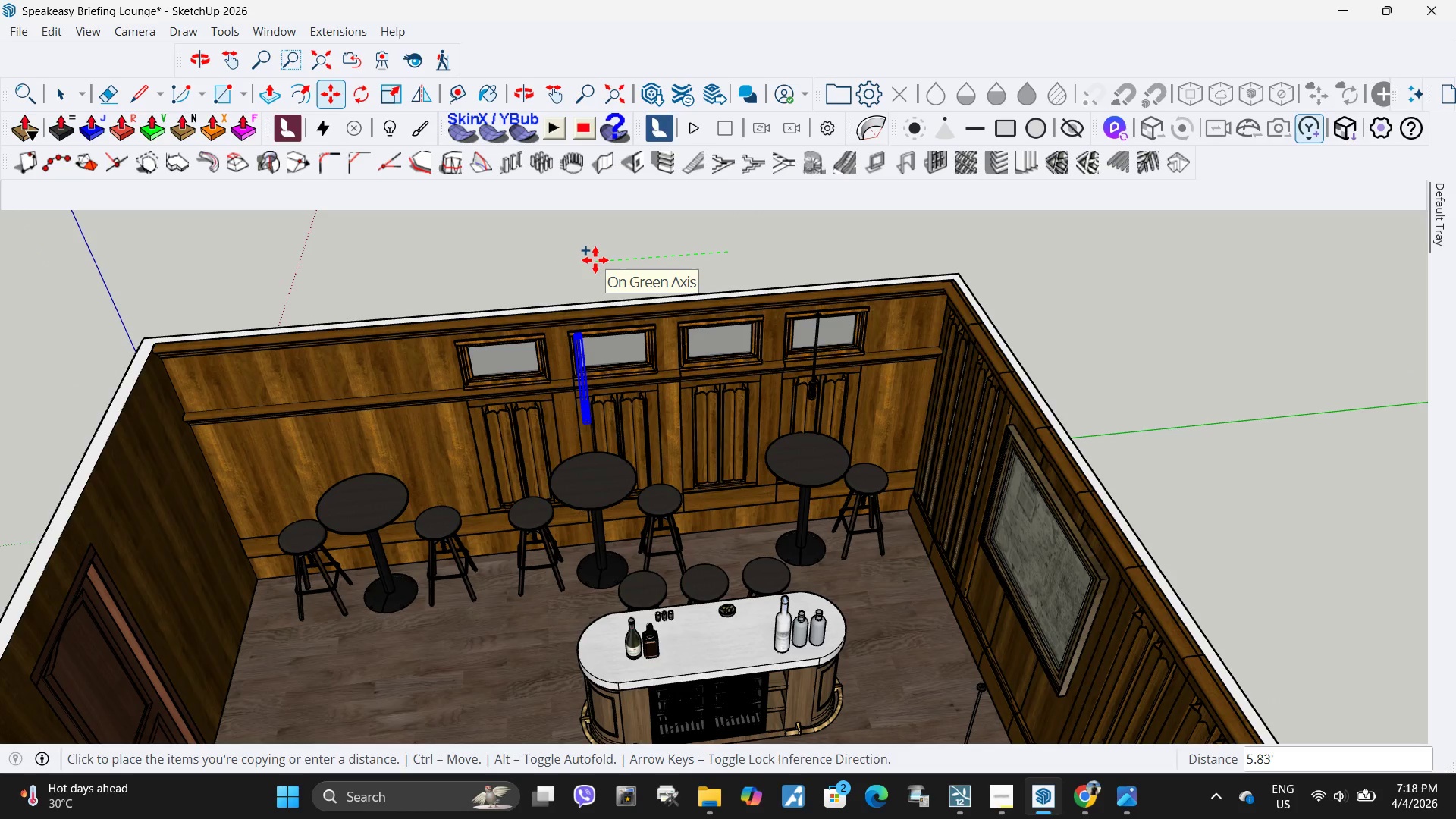 
left_click([595, 260])
 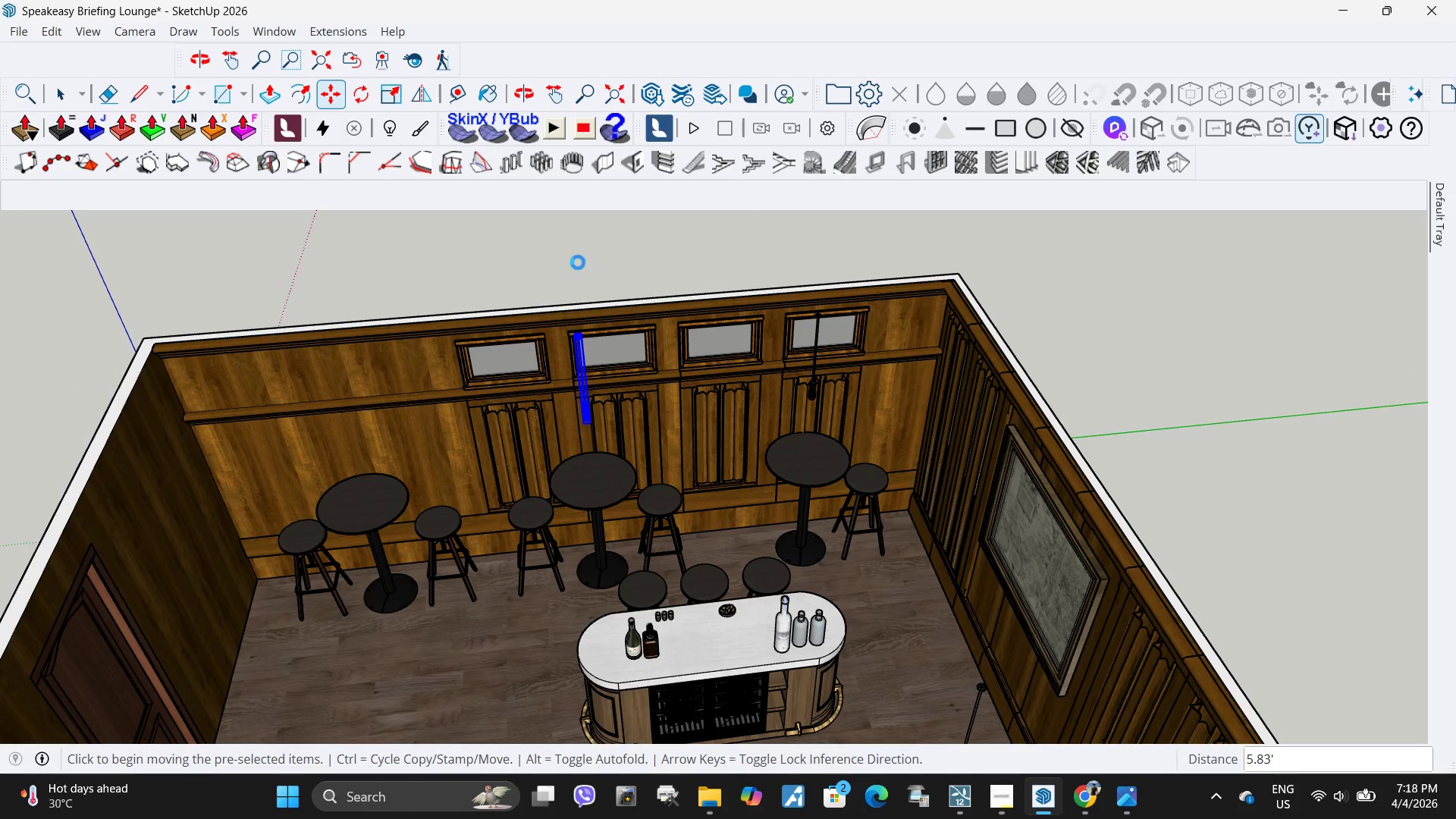 
key(M)
 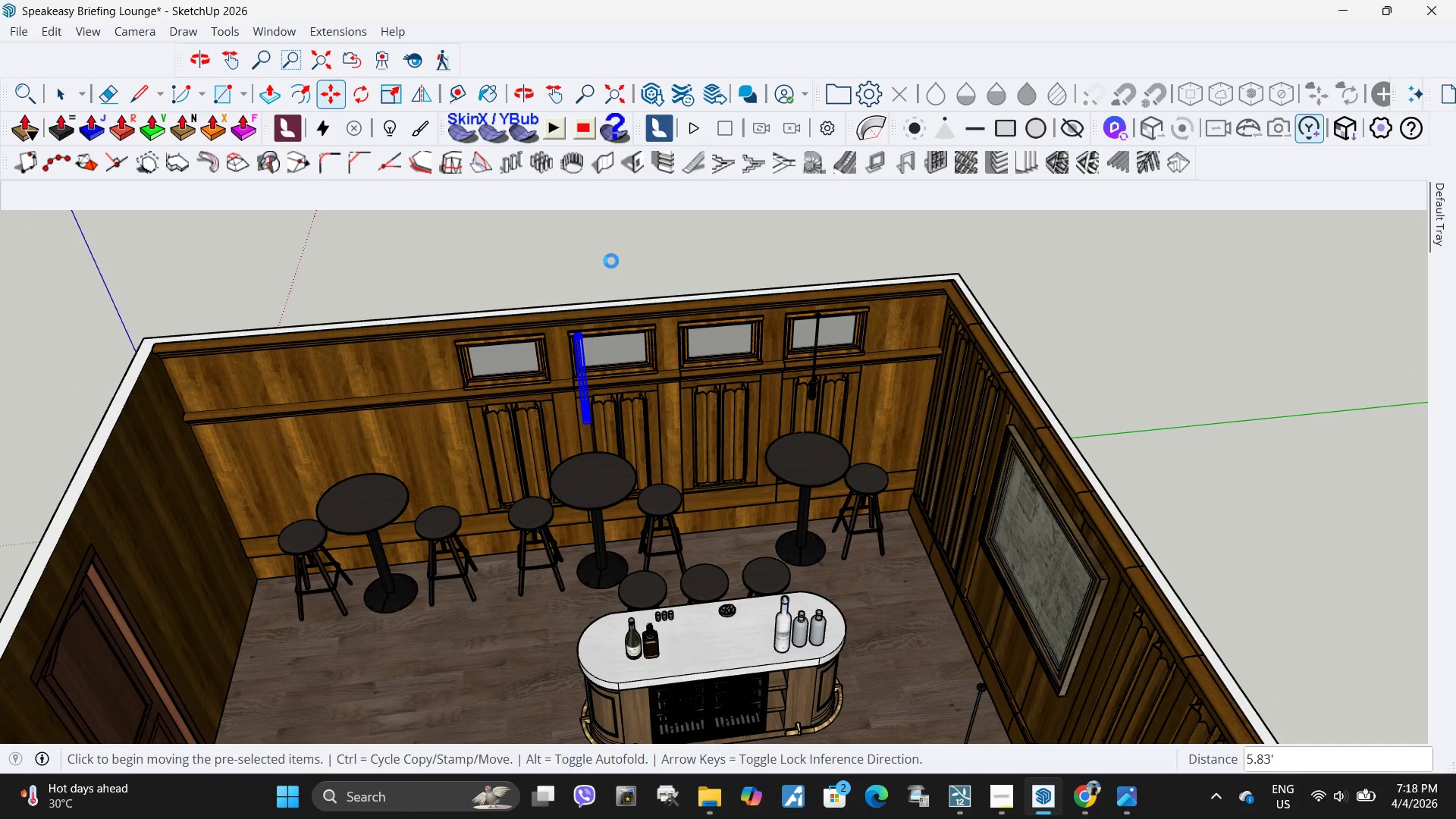 
key(Control+ControlLeft)
 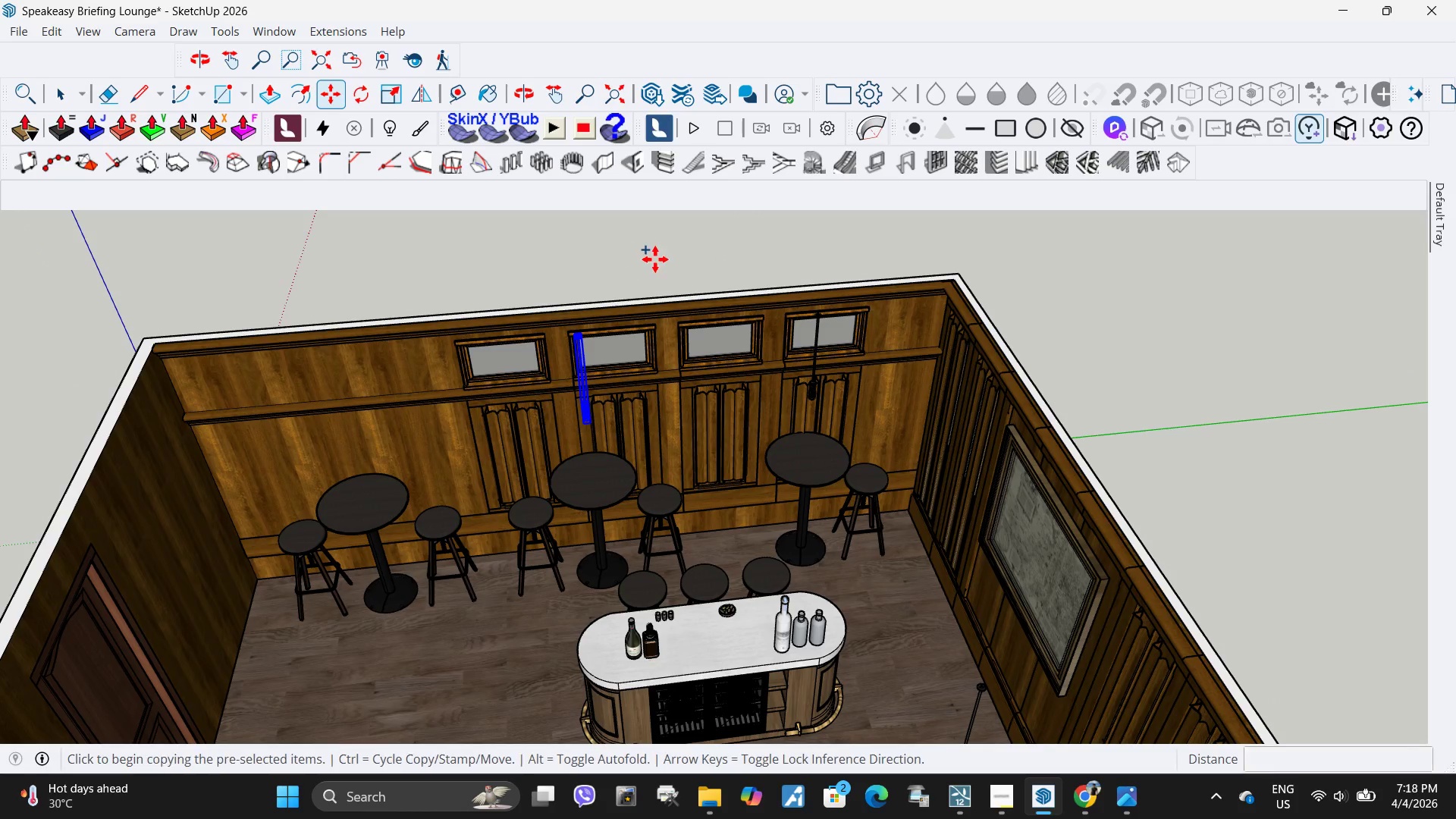 
left_click([666, 257])
 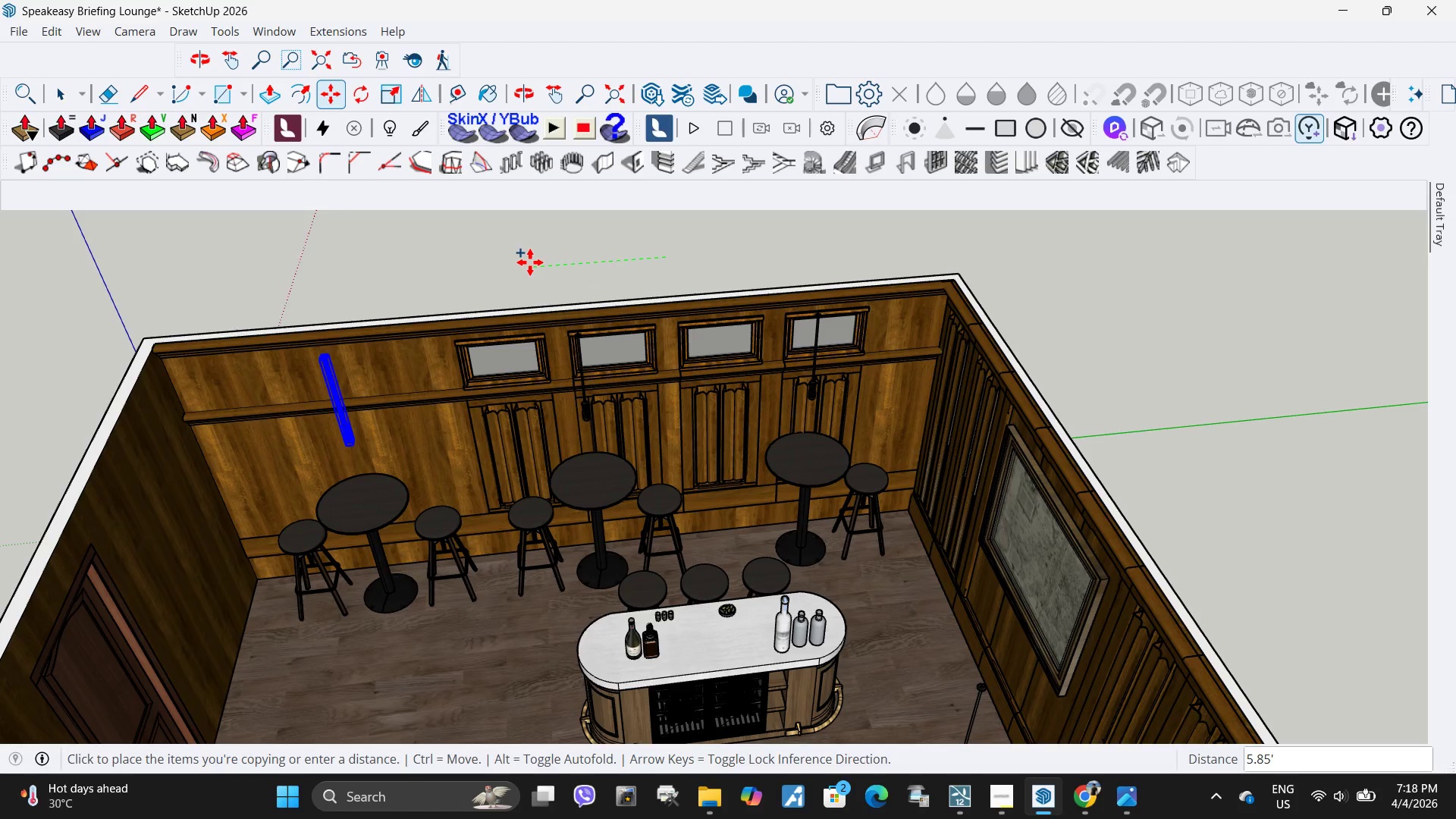 
left_click([526, 262])
 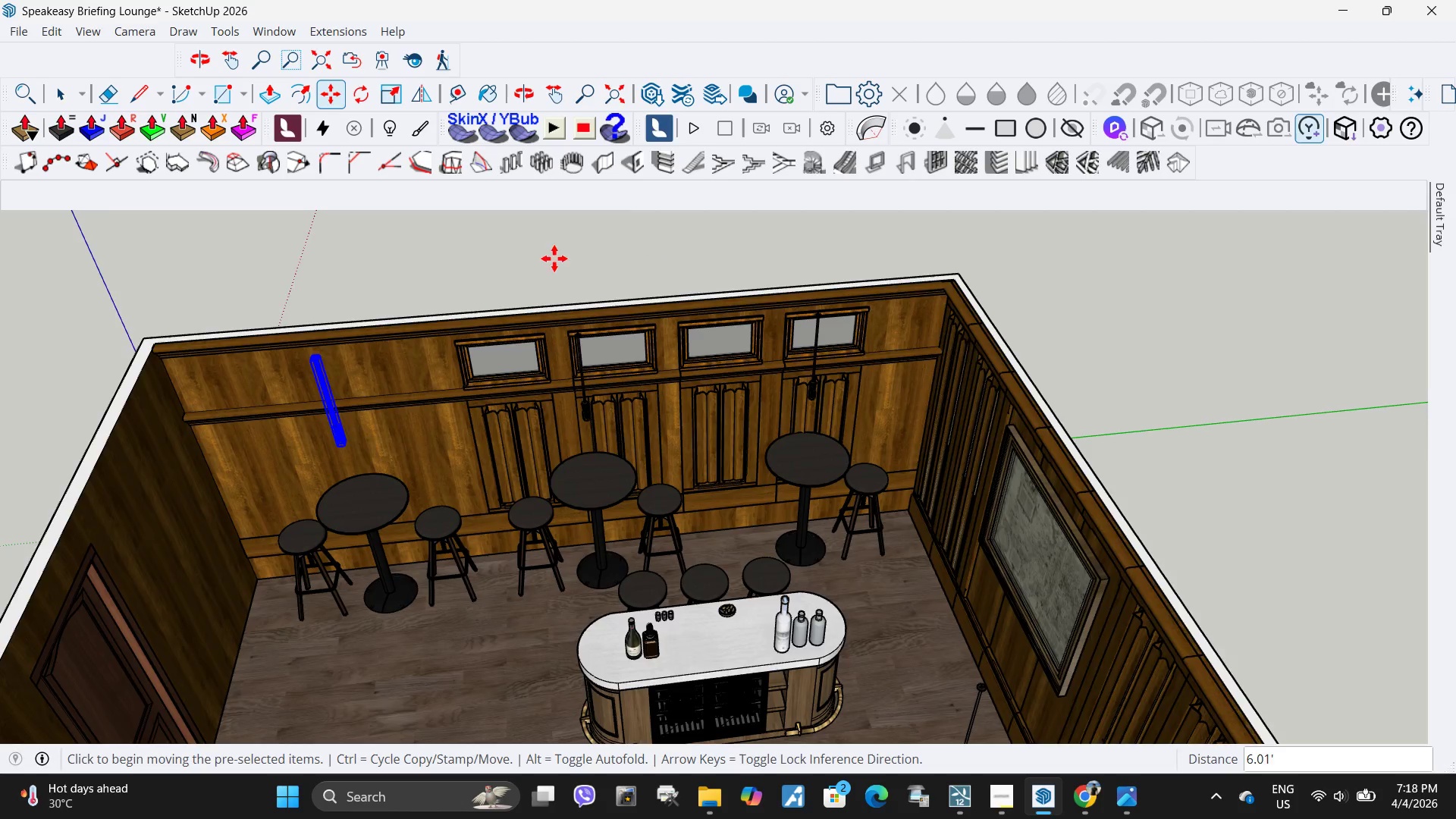 
key(Space)
 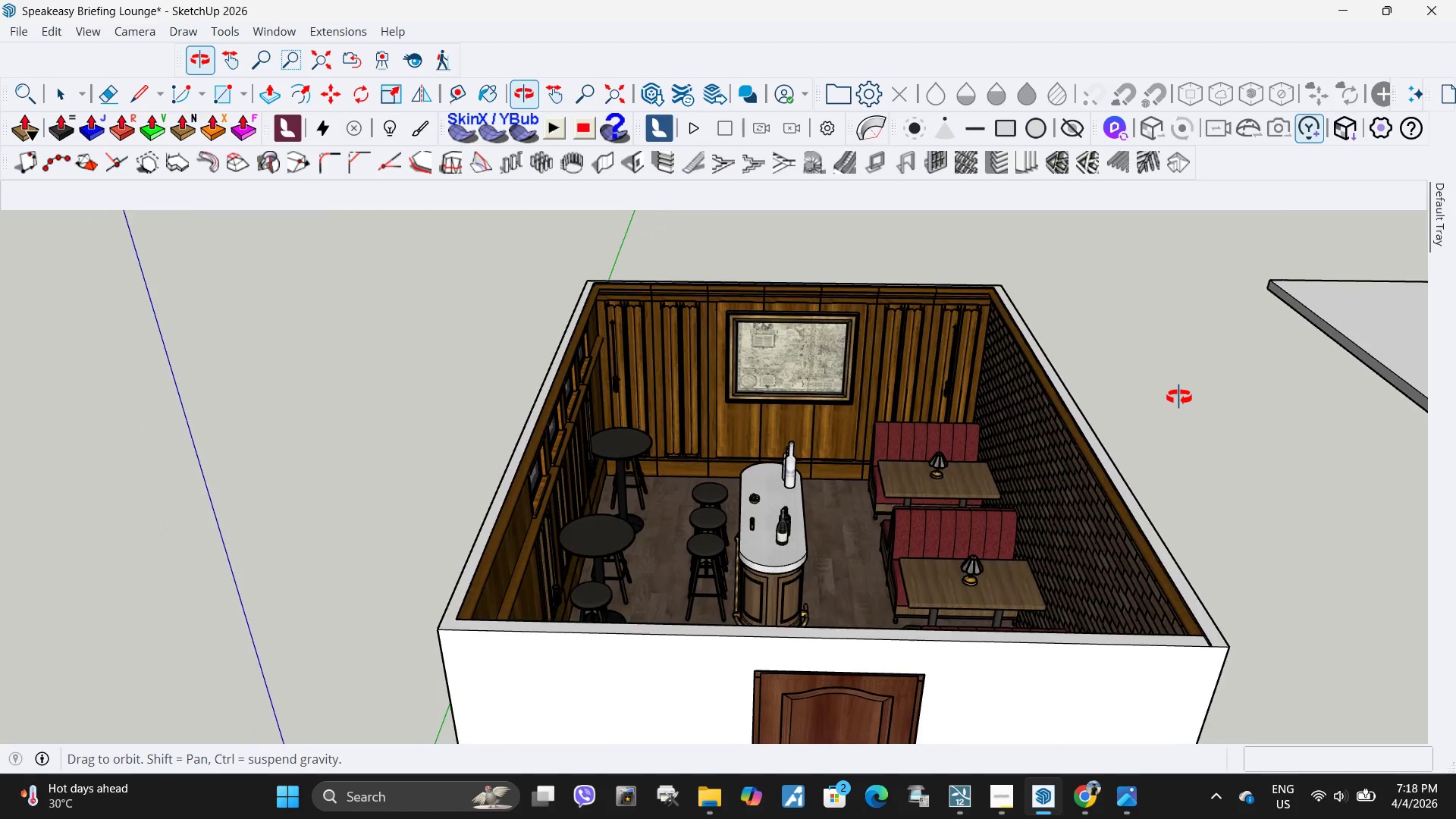 
scroll: coordinate [667, 444], scroll_direction: down, amount: 7.0
 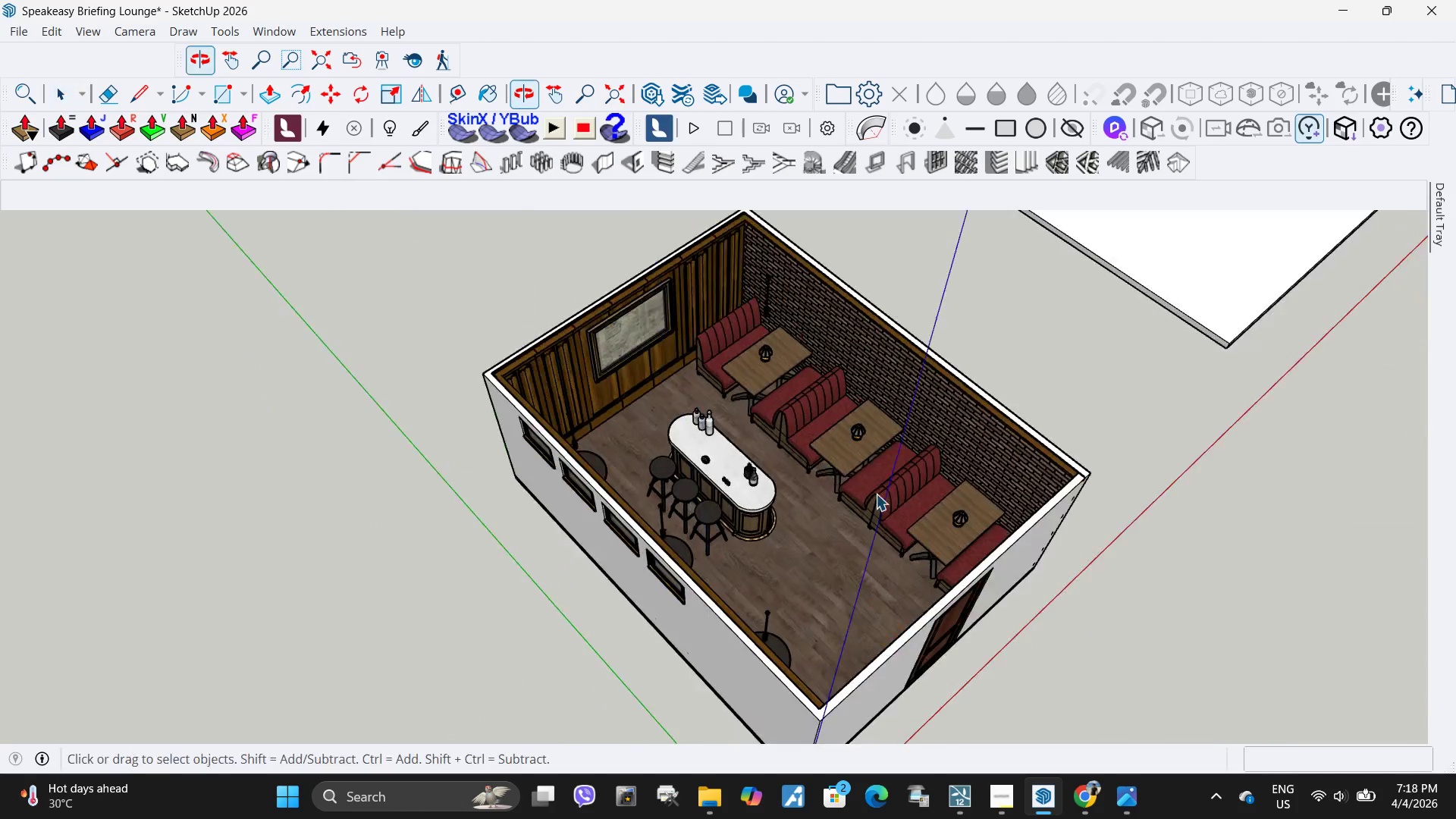 
scroll: coordinate [689, 320], scroll_direction: up, amount: 6.0
 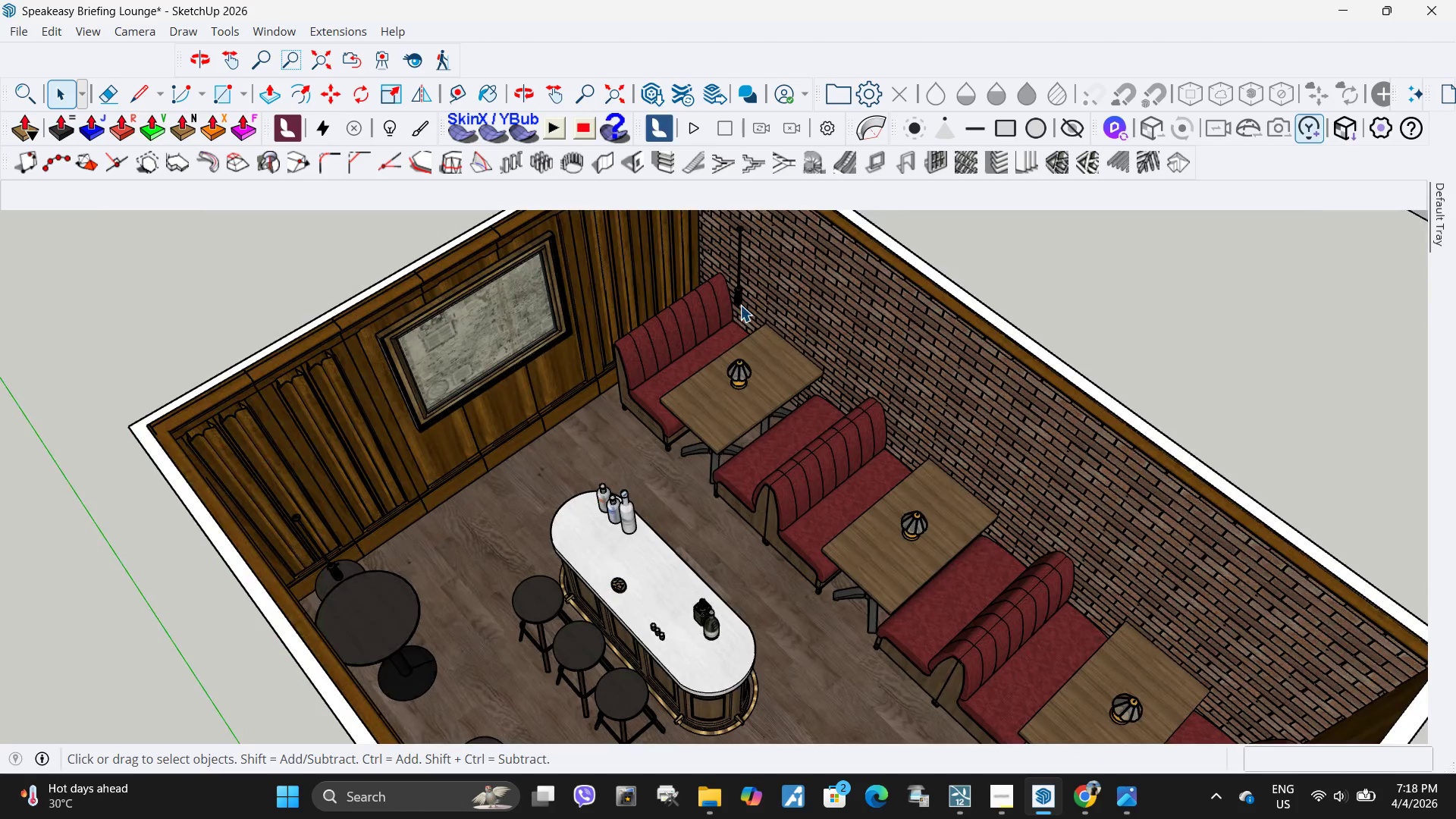 
left_click([740, 305])
 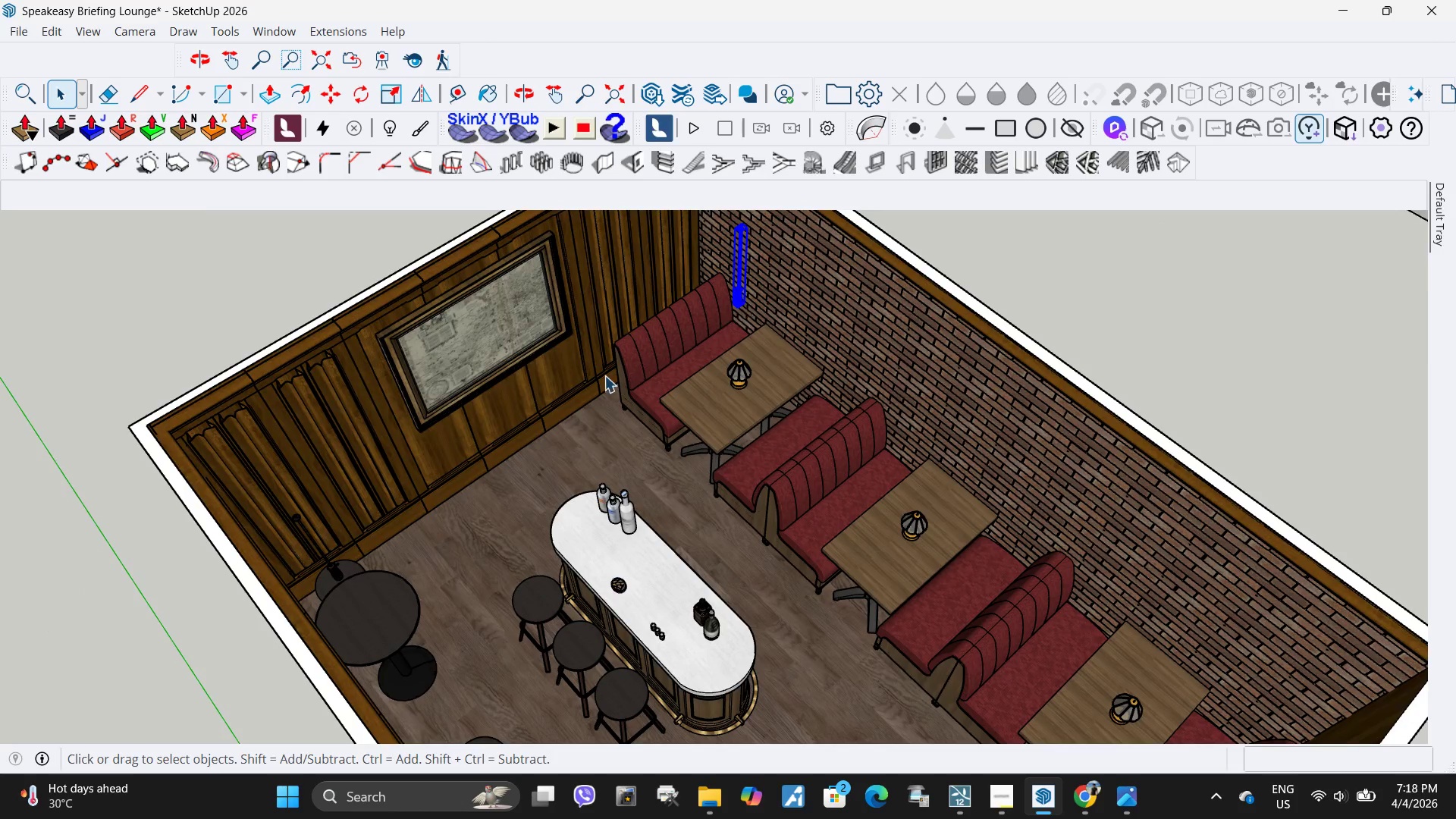 
scroll: coordinate [507, 441], scroll_direction: down, amount: 6.0
 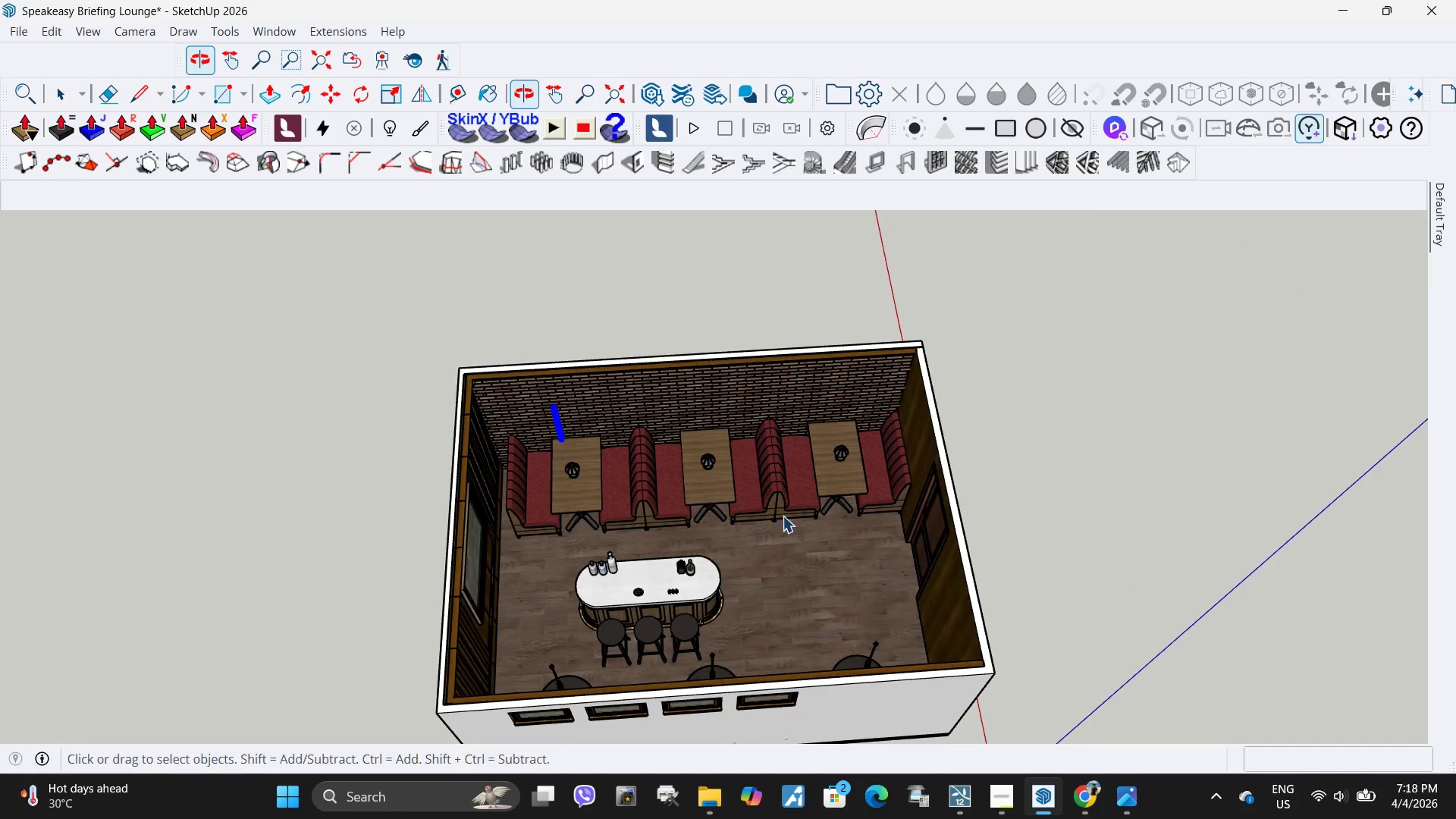 
scroll: coordinate [573, 369], scroll_direction: up, amount: 7.0
 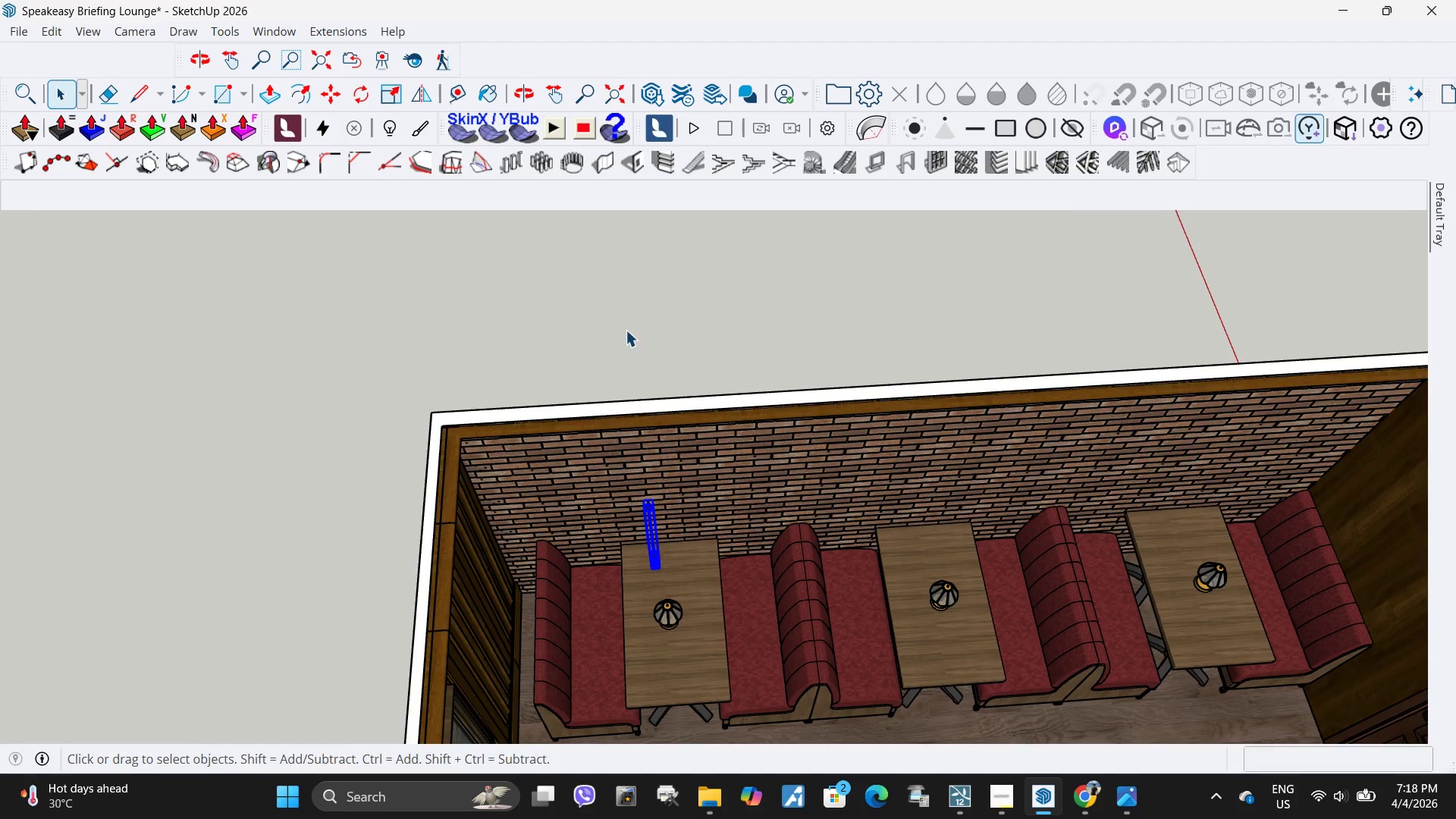 
key(M)
 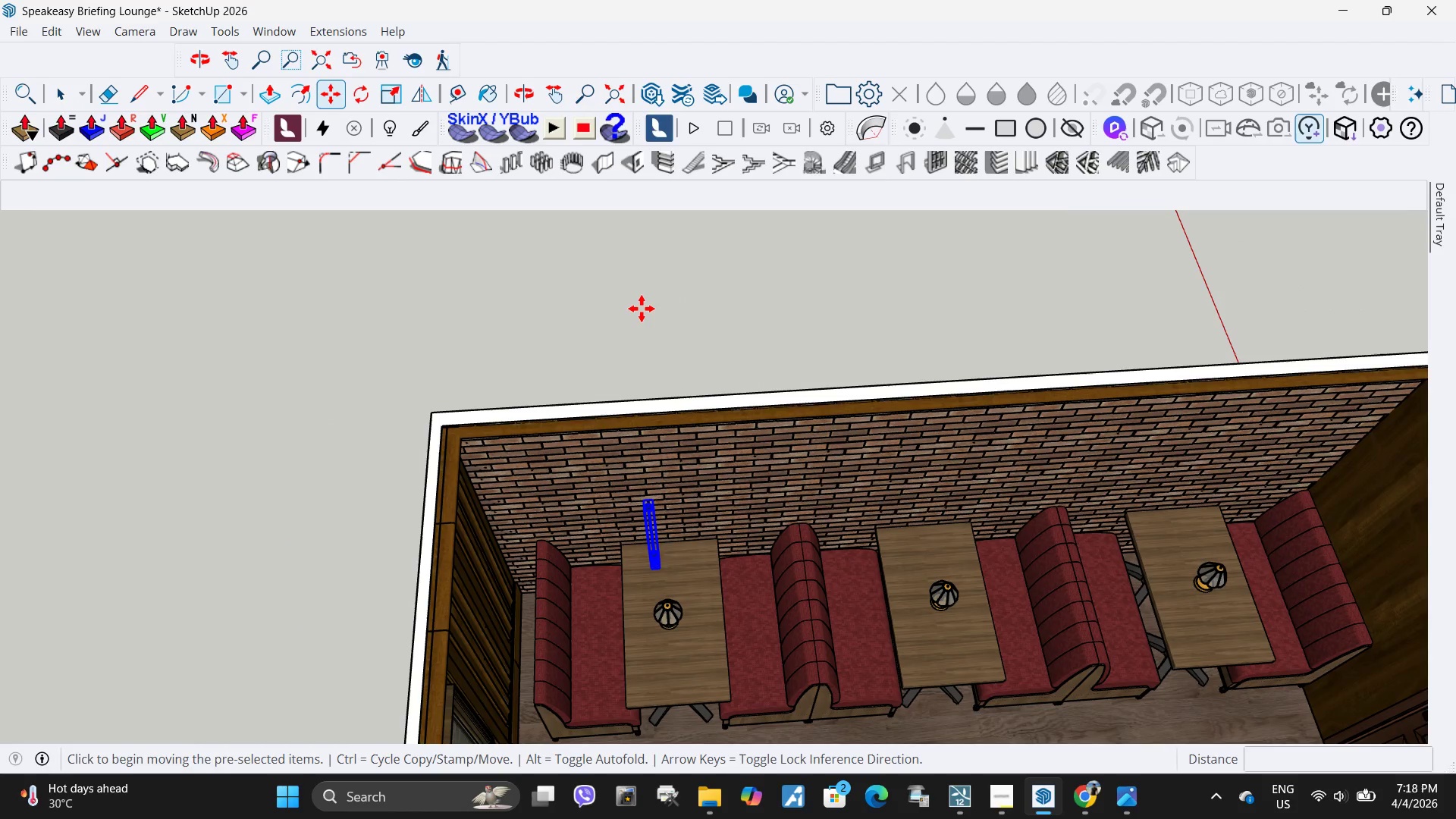 
left_click([642, 309])
 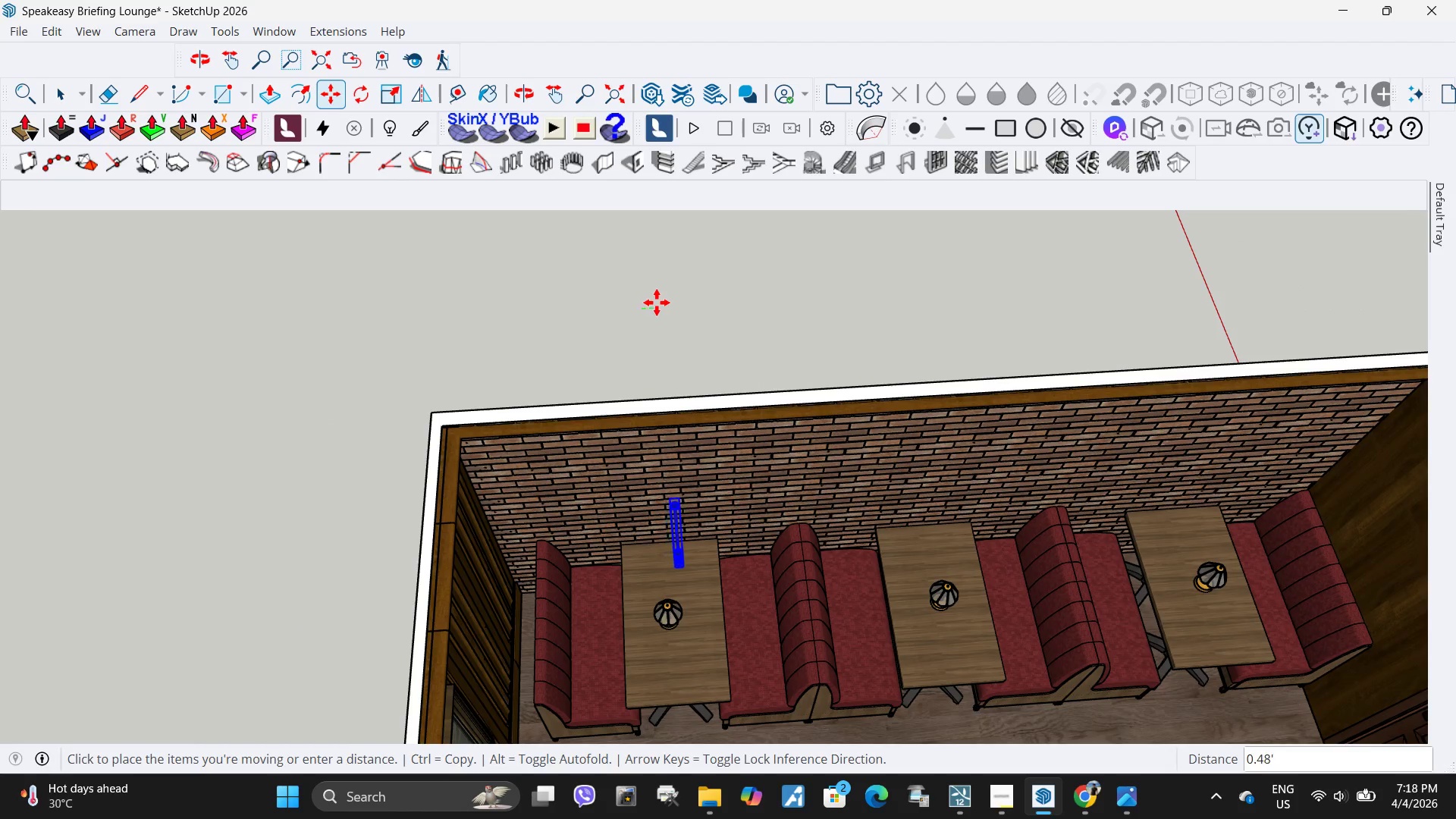 
double_click([664, 372])
 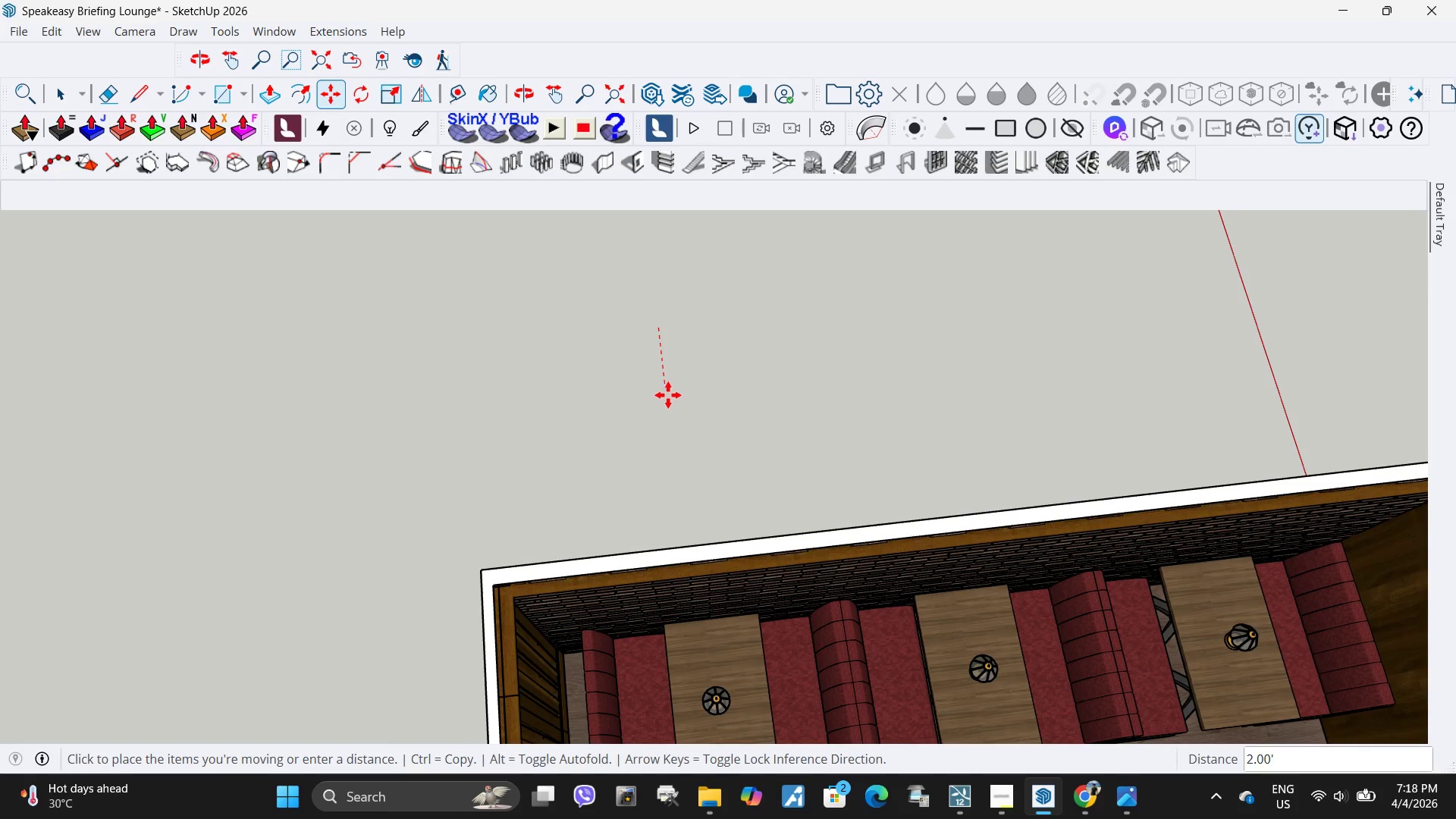 
key(Escape)
 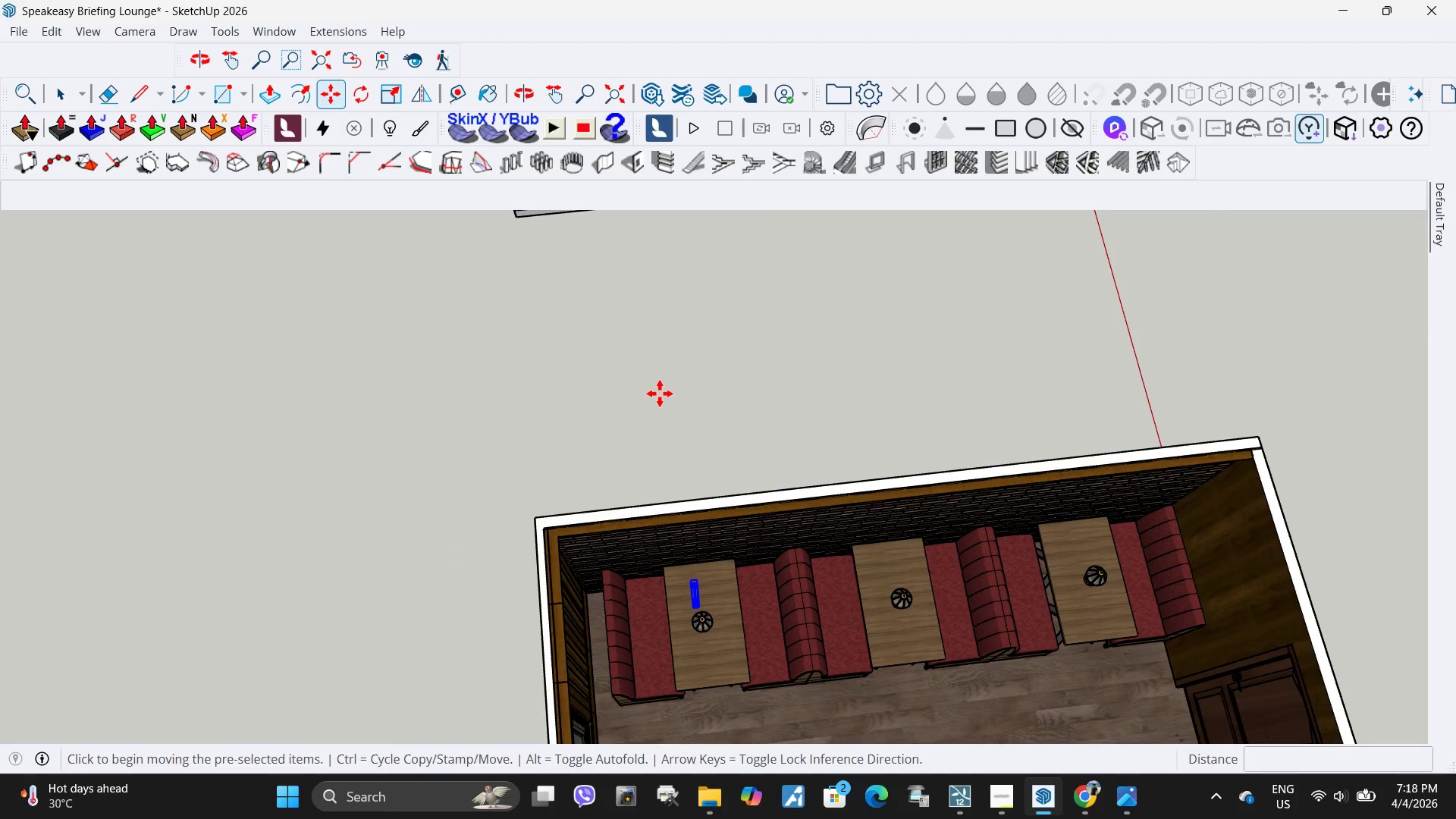 
scroll: coordinate [661, 394], scroll_direction: down, amount: 3.0
 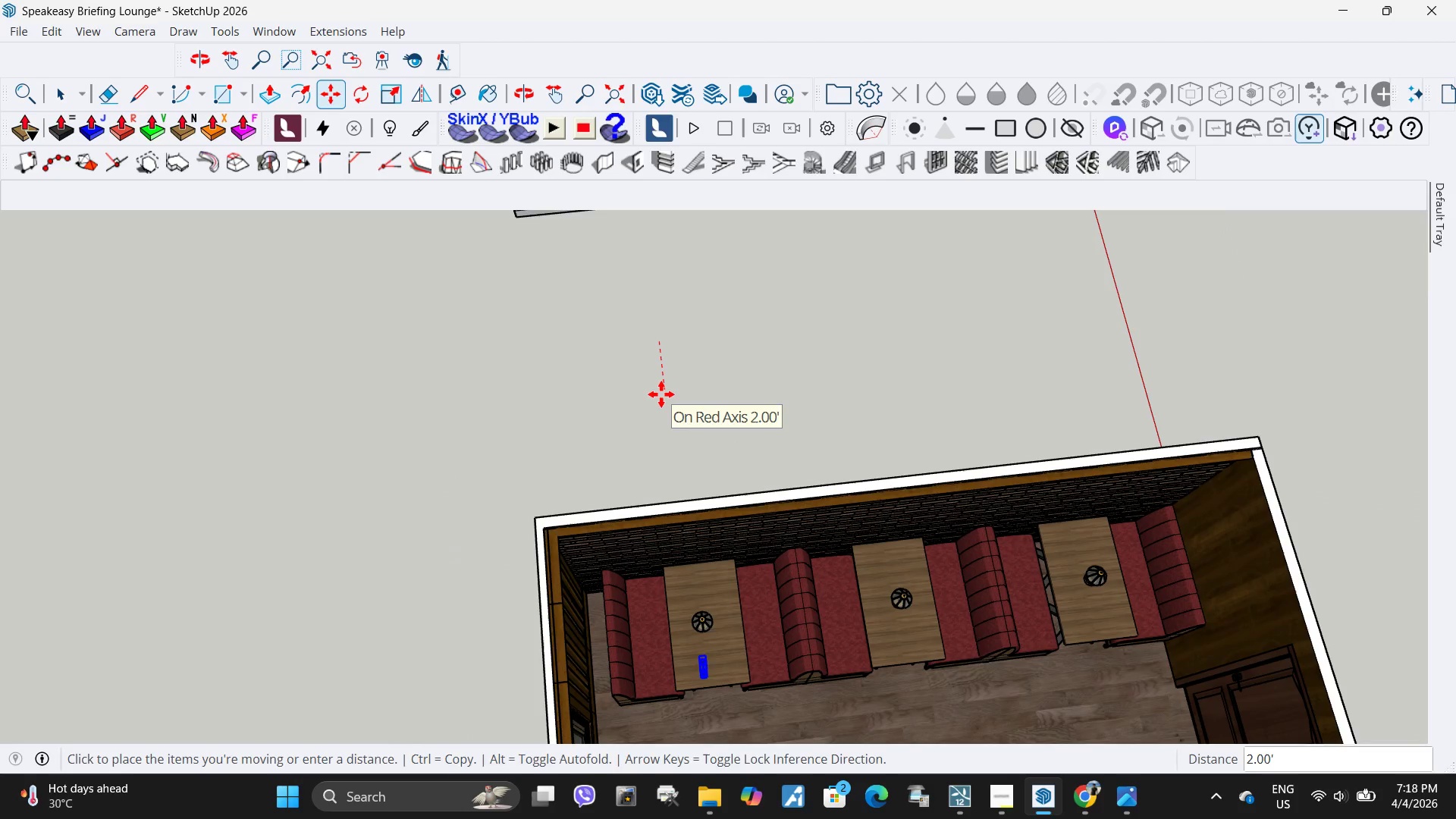 
scroll: coordinate [664, 409], scroll_direction: up, amount: 1.0
 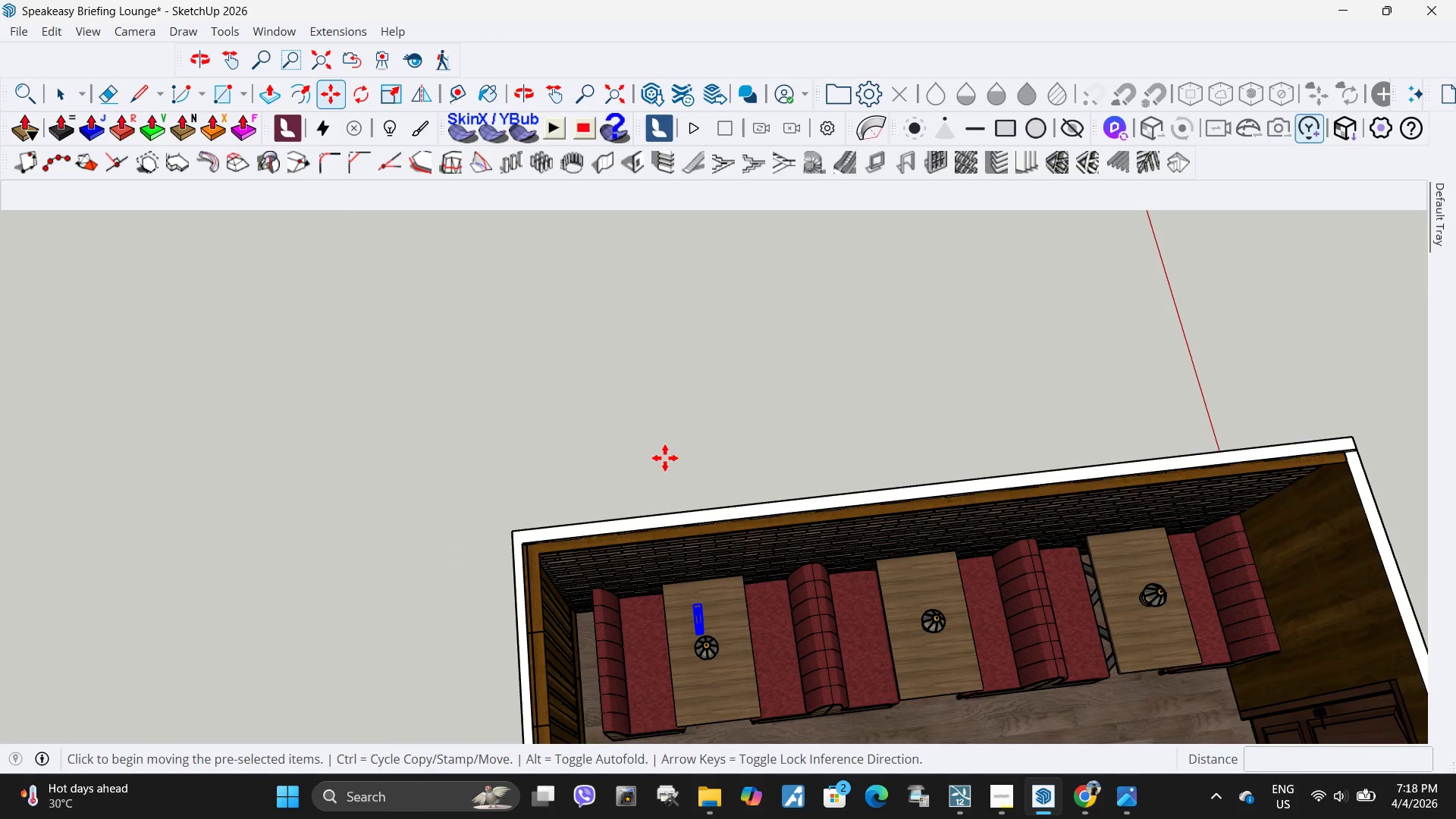 
left_click([664, 458])
 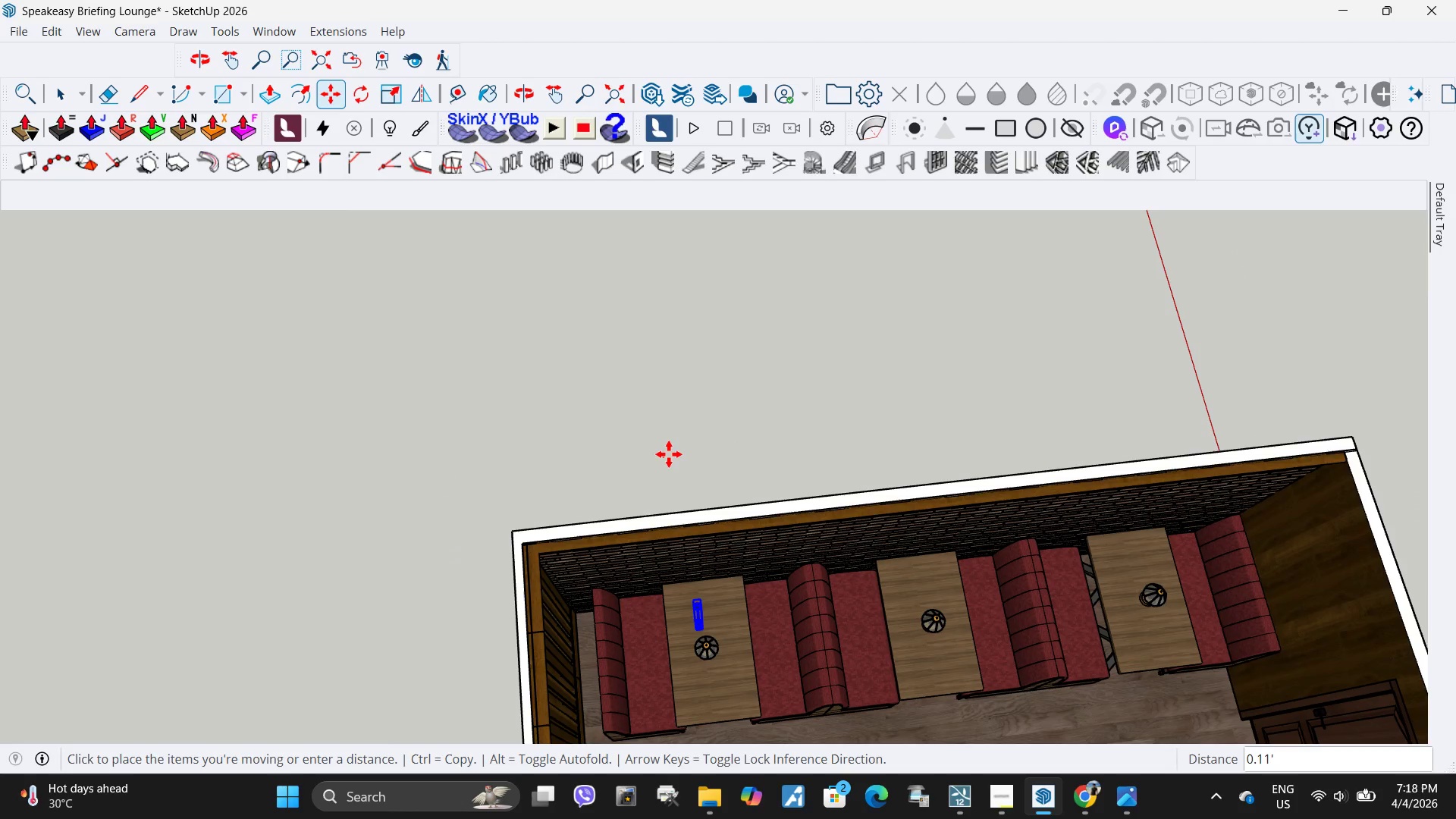 
key(Escape)
 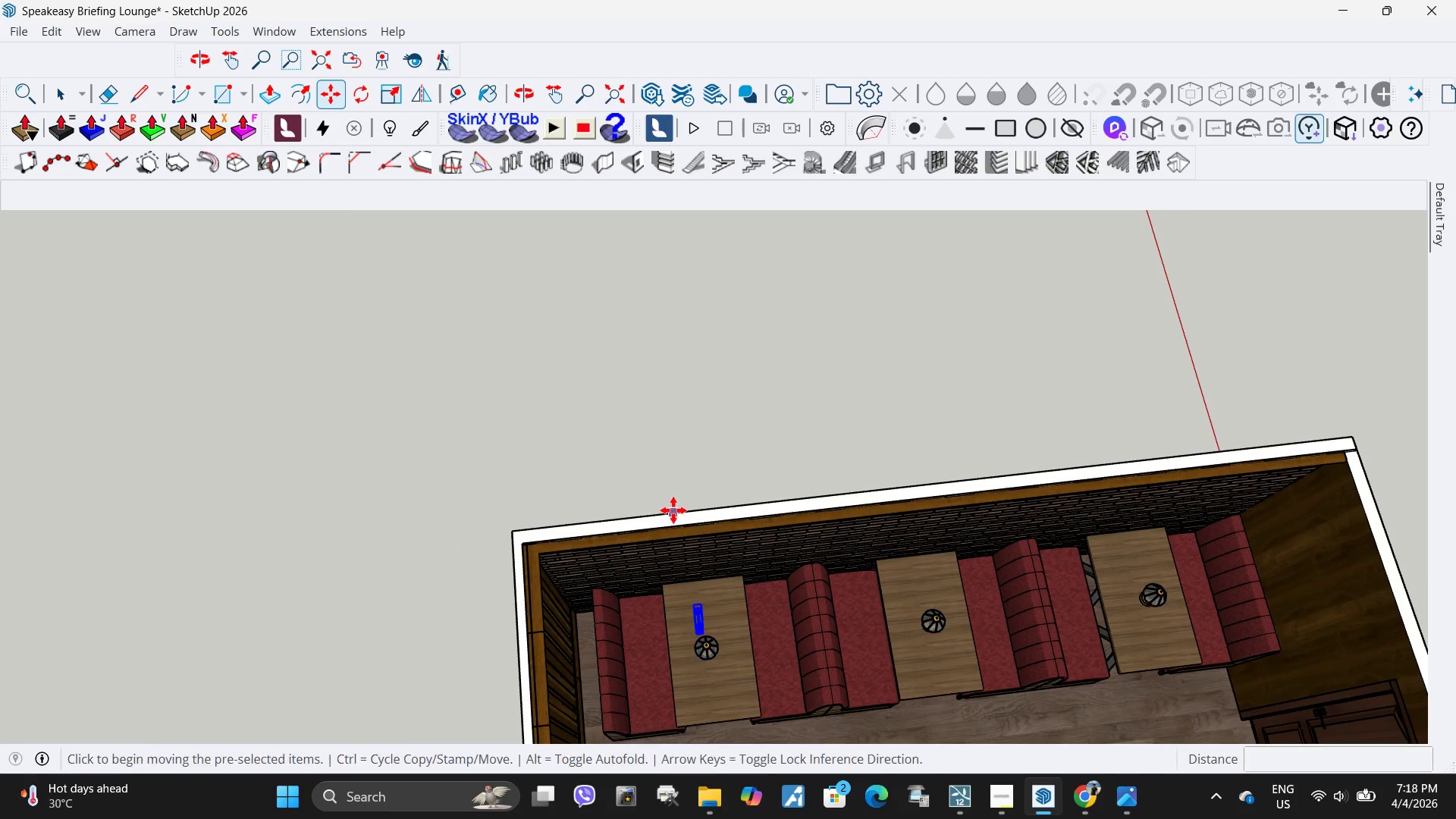 
scroll: coordinate [632, 529], scroll_direction: up, amount: 4.0
 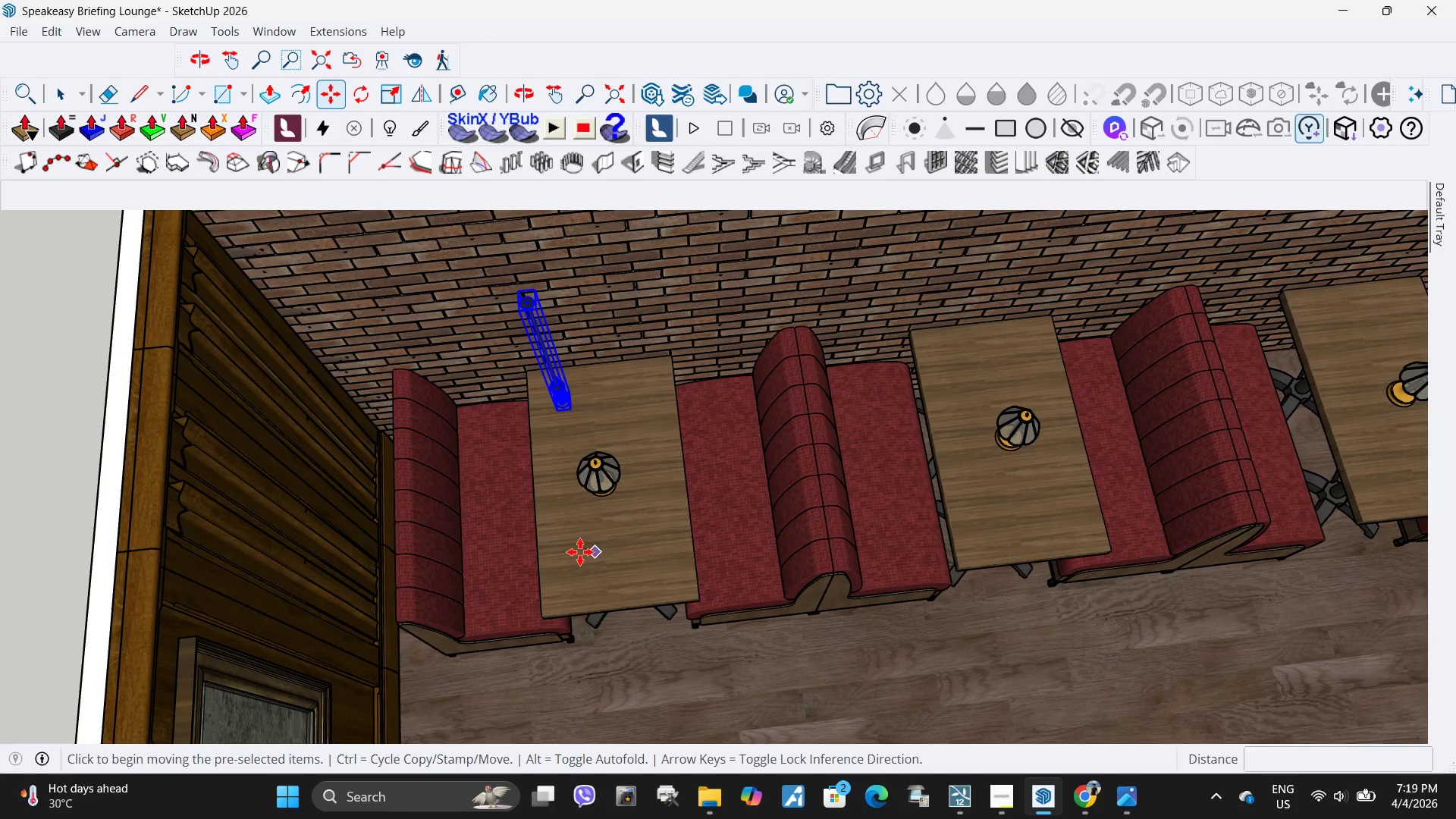 
left_click([578, 552])
 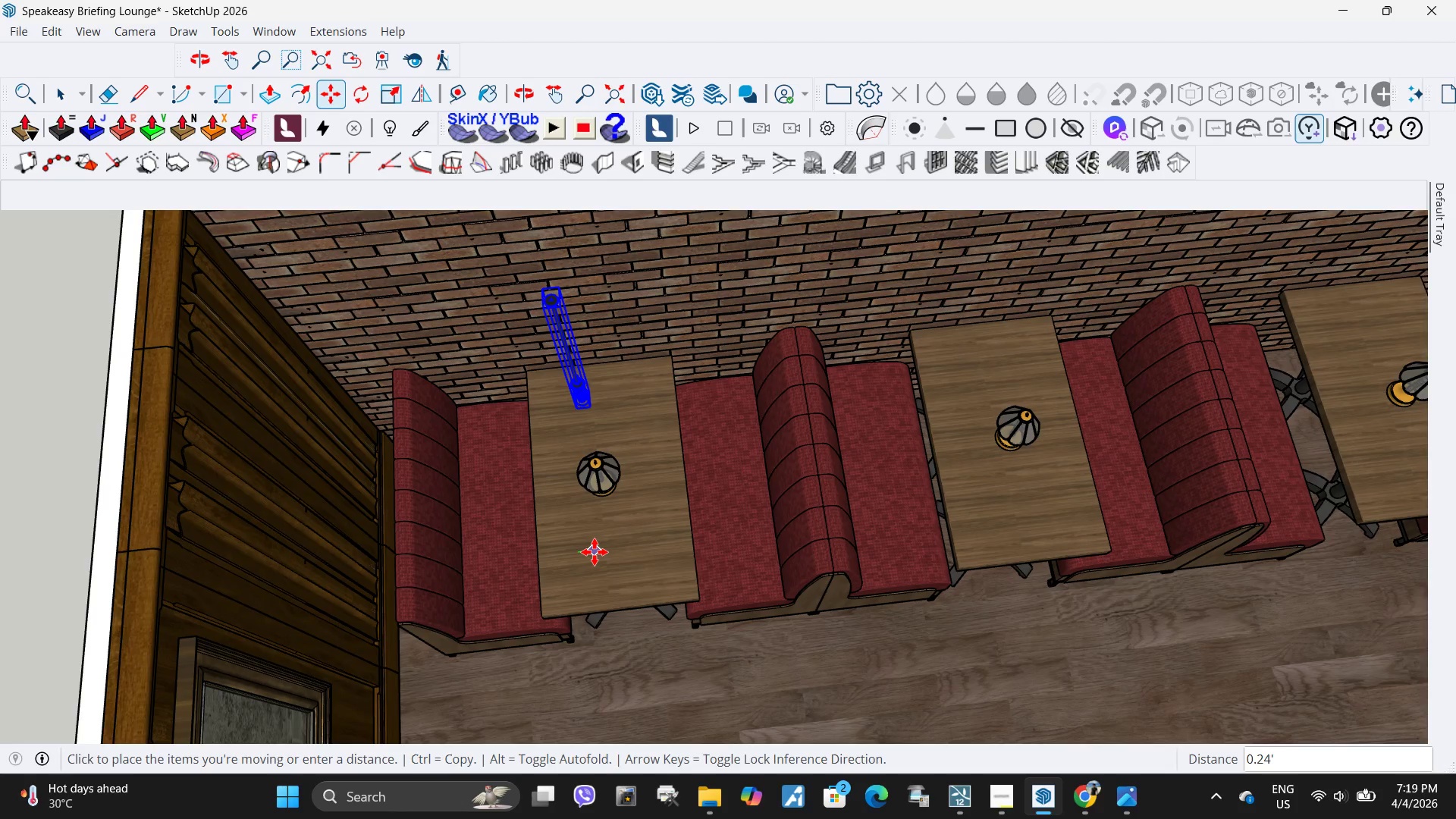 
left_click([595, 552])
 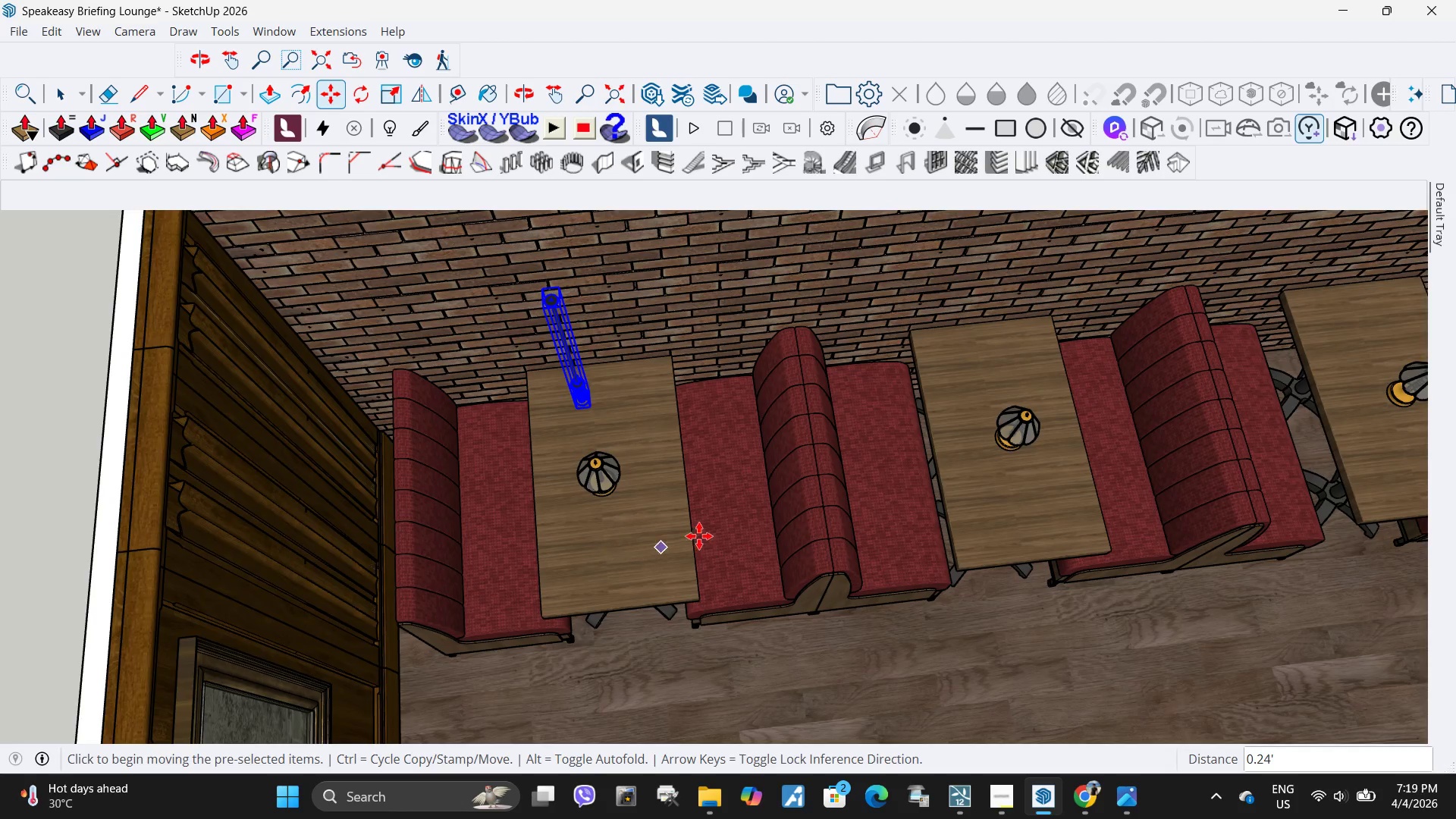 
scroll: coordinate [638, 507], scroll_direction: down, amount: 10.0
 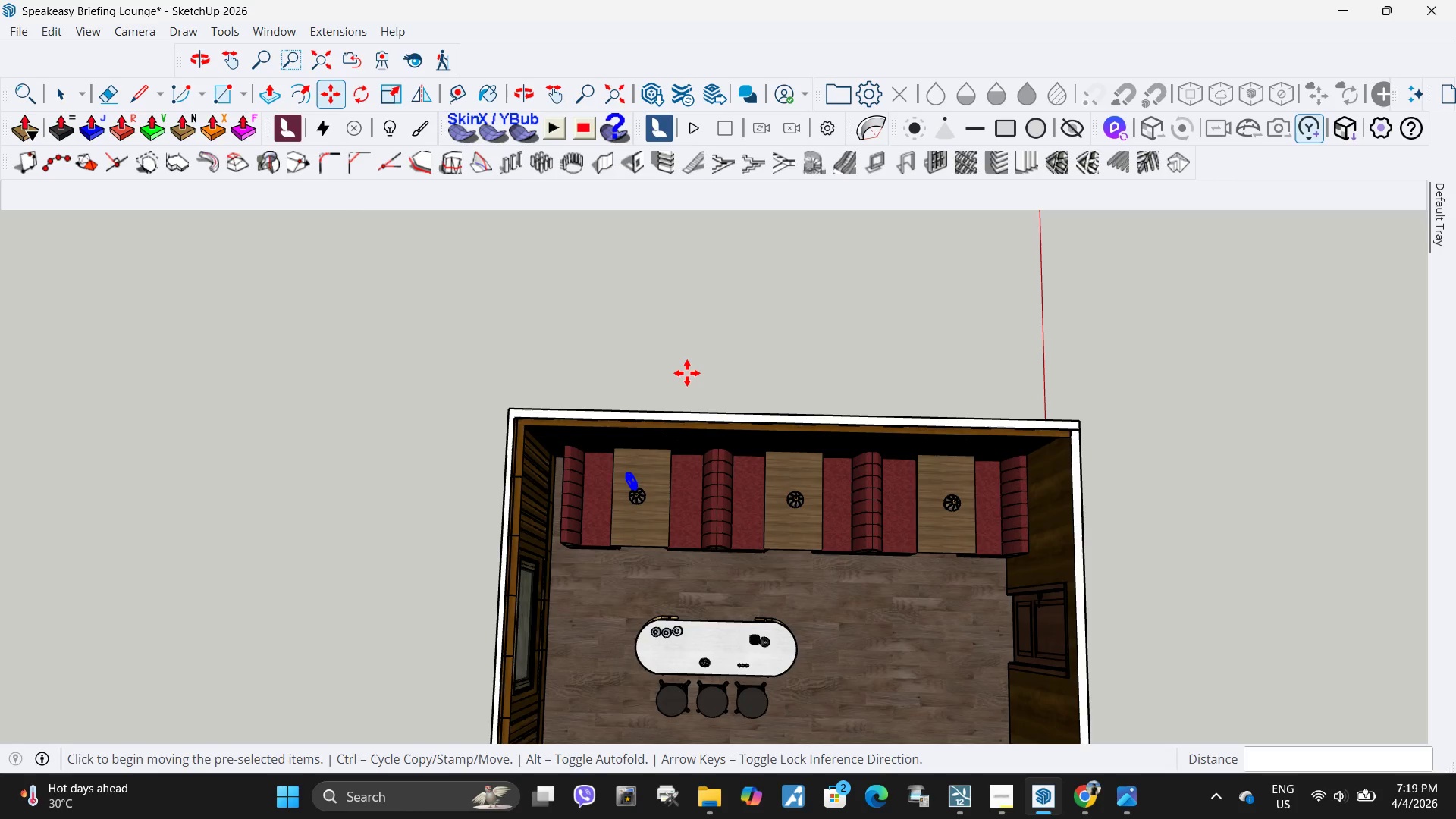 
key(M)
 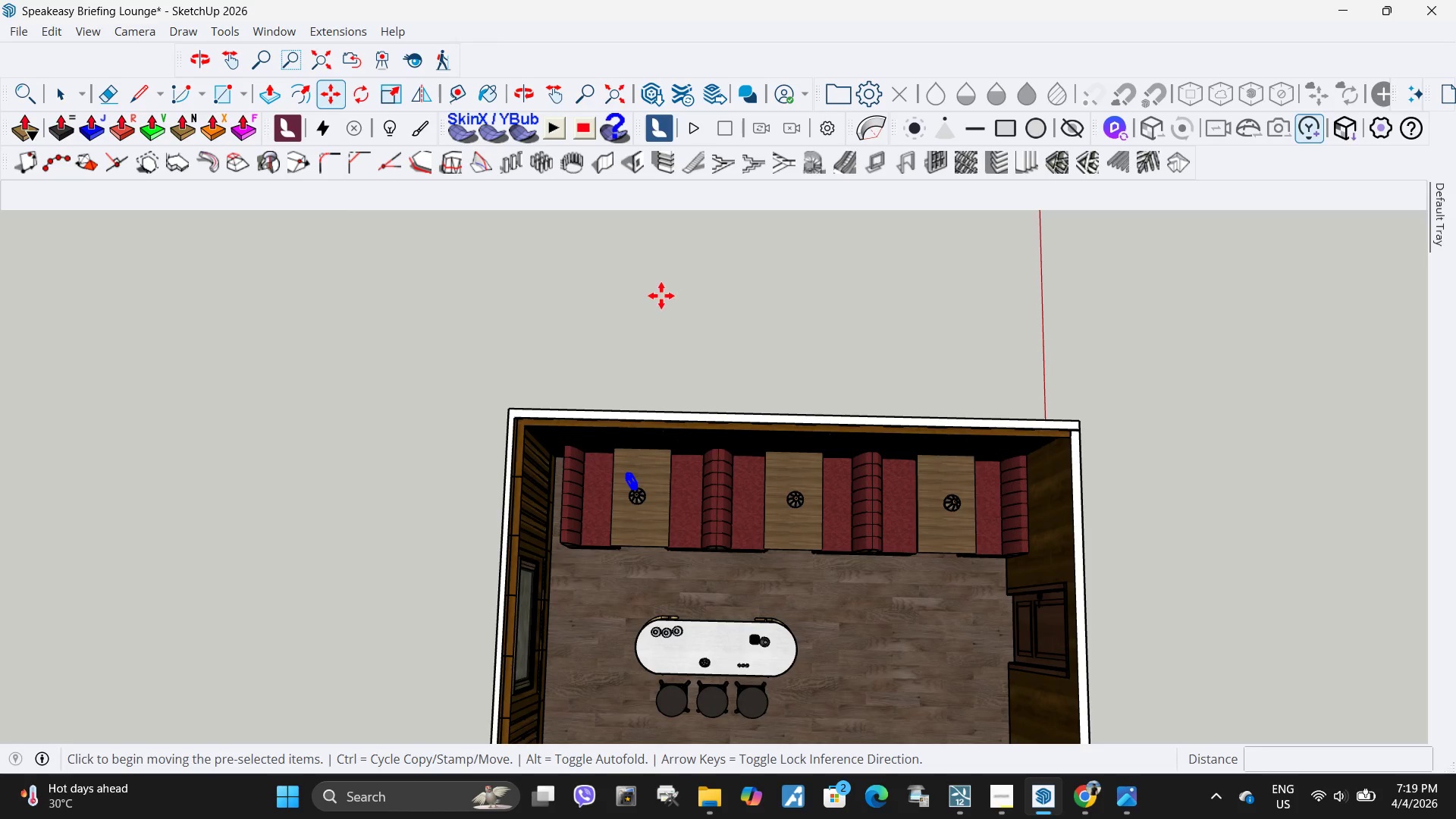 
key(Control+ControlLeft)
 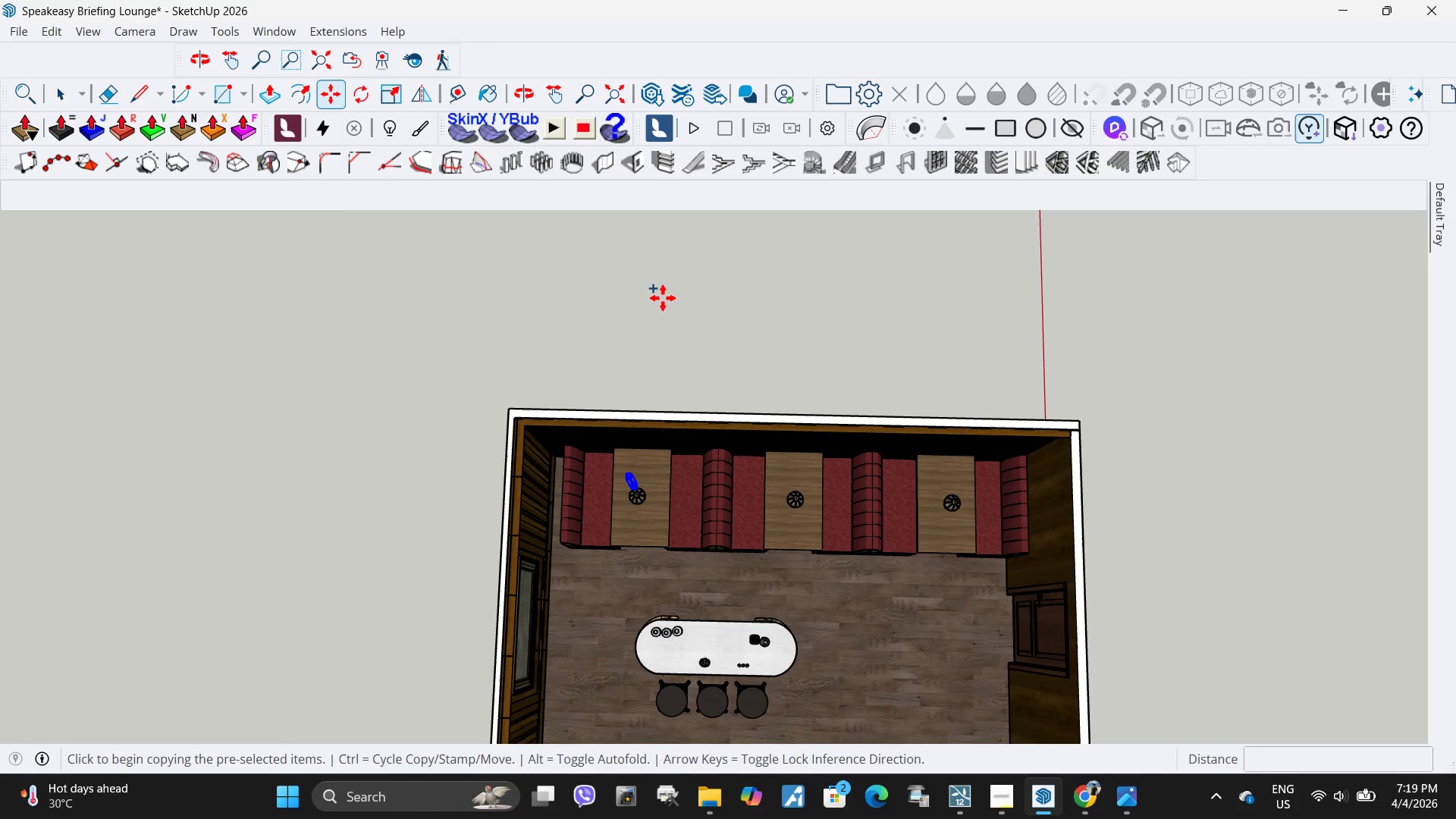 
left_click([663, 298])
 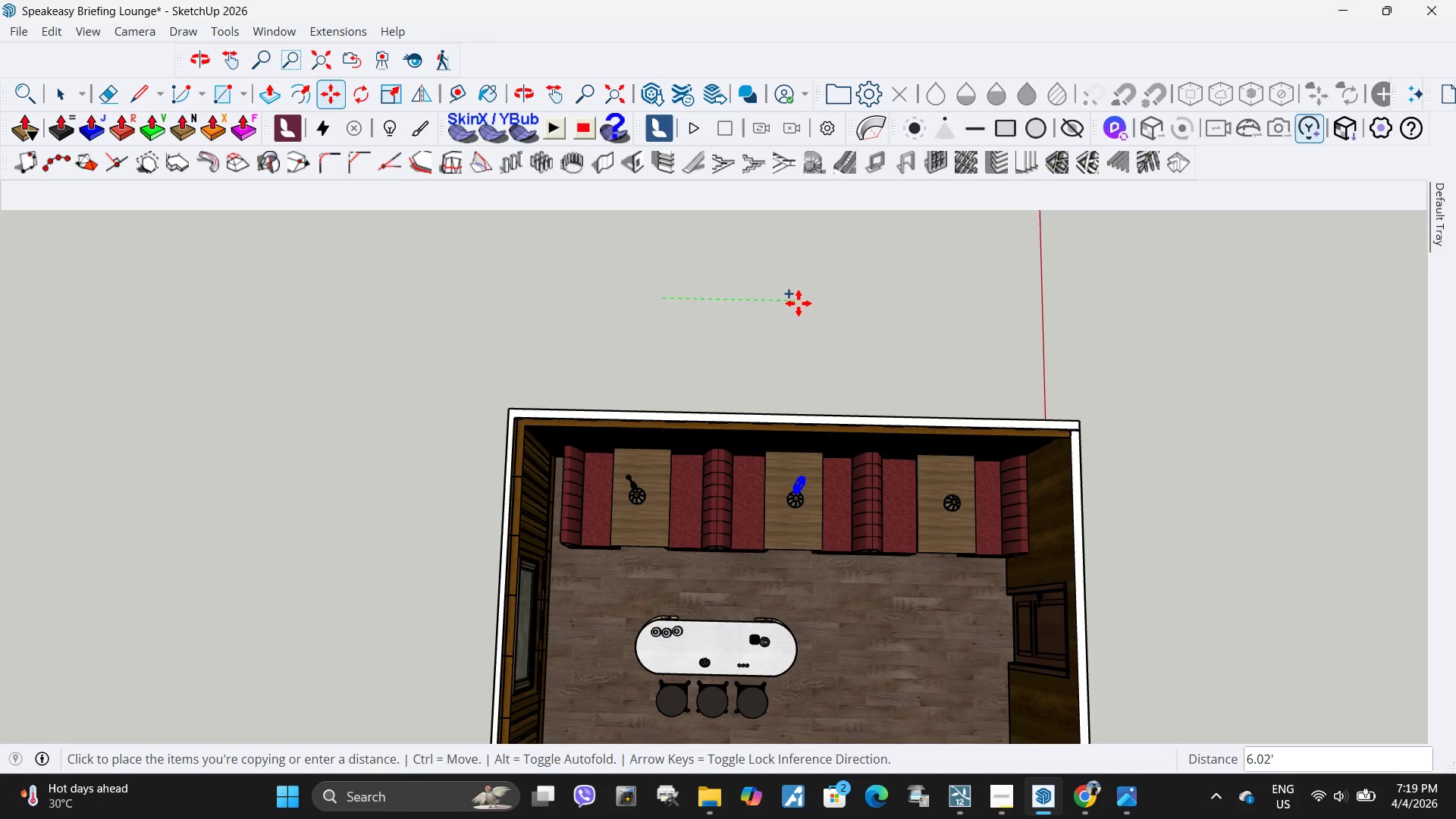 
left_click([799, 303])
 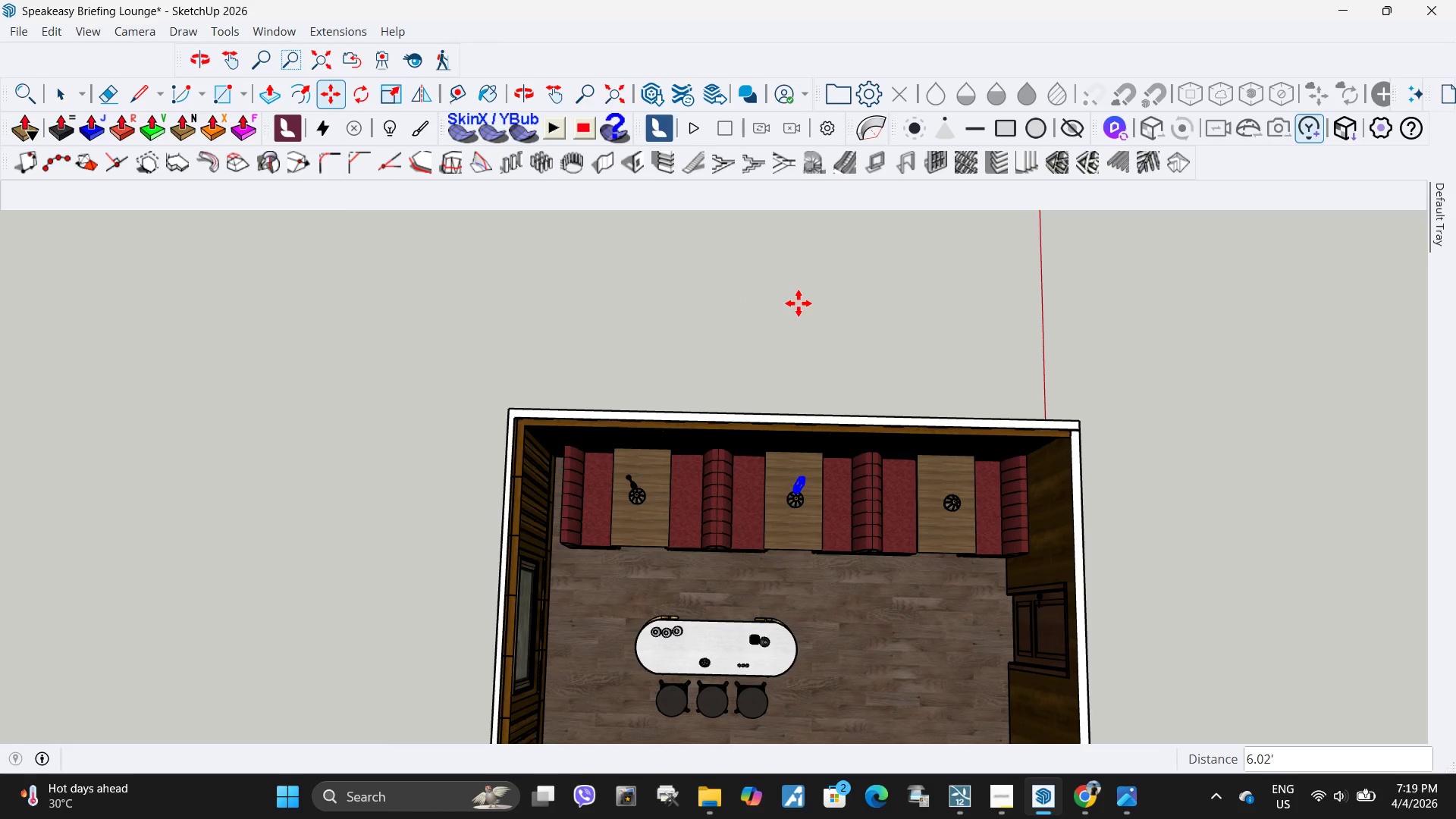 
key(M)
 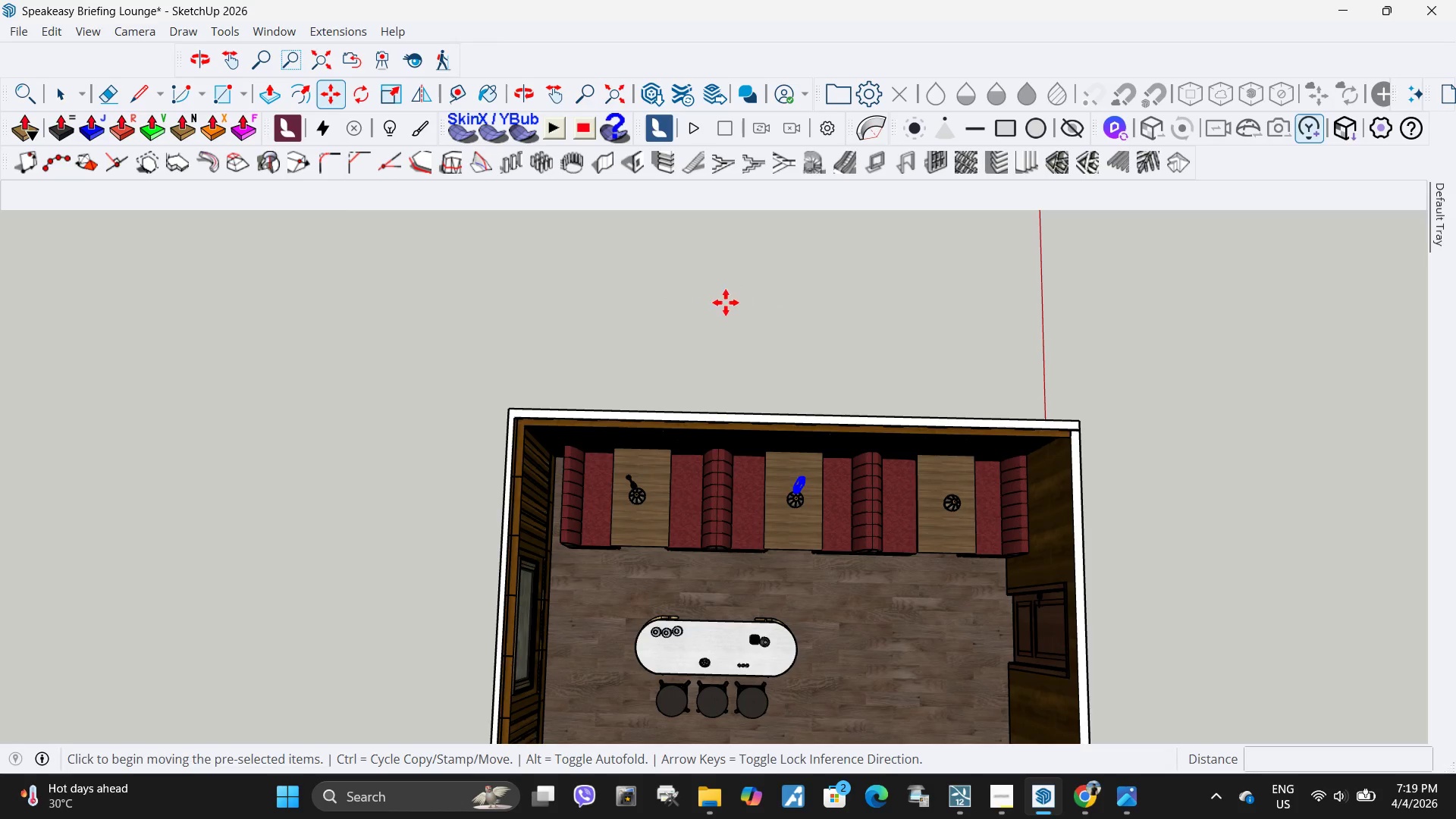 
key(Control+ControlLeft)
 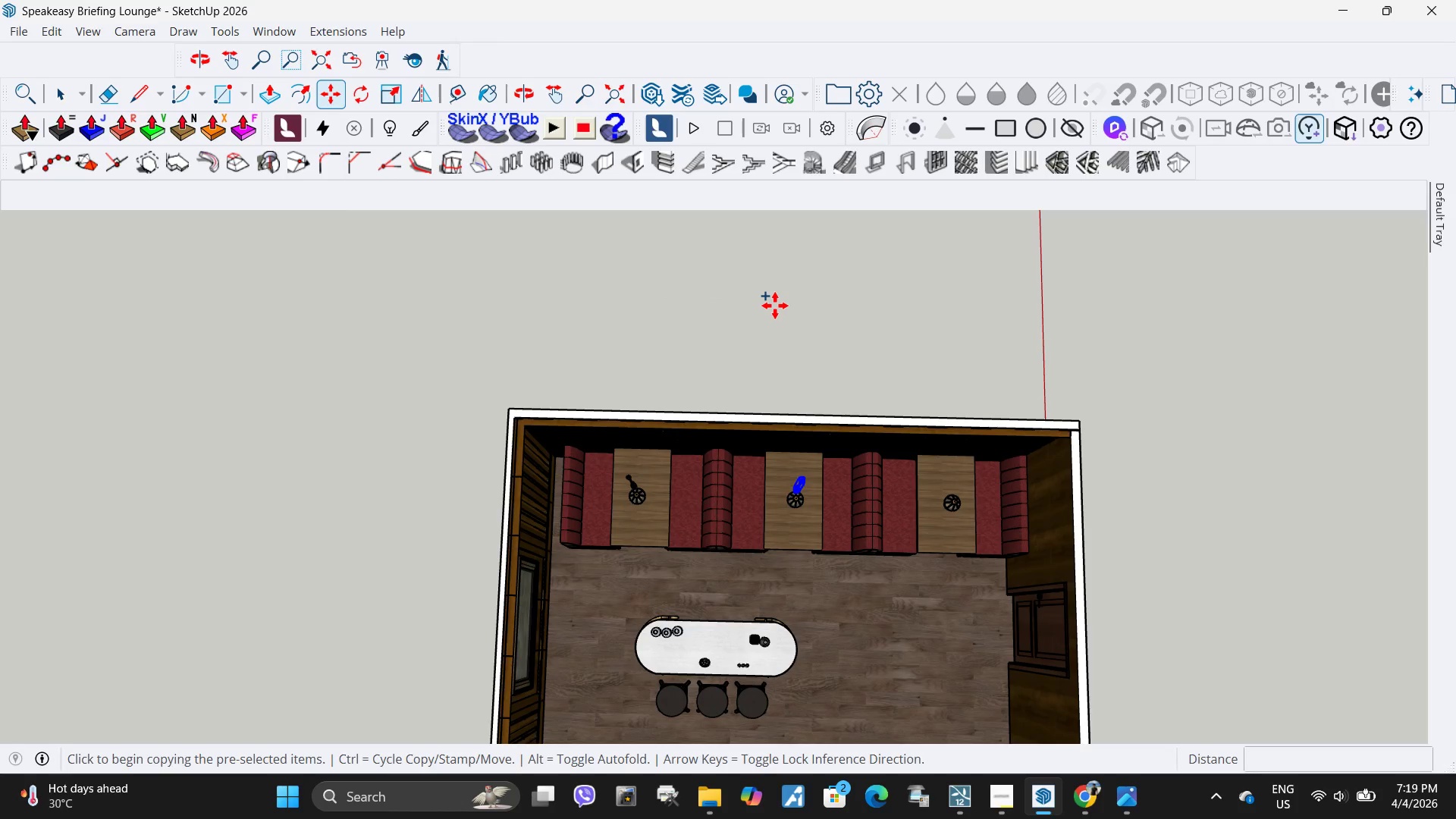 
left_click([775, 306])
 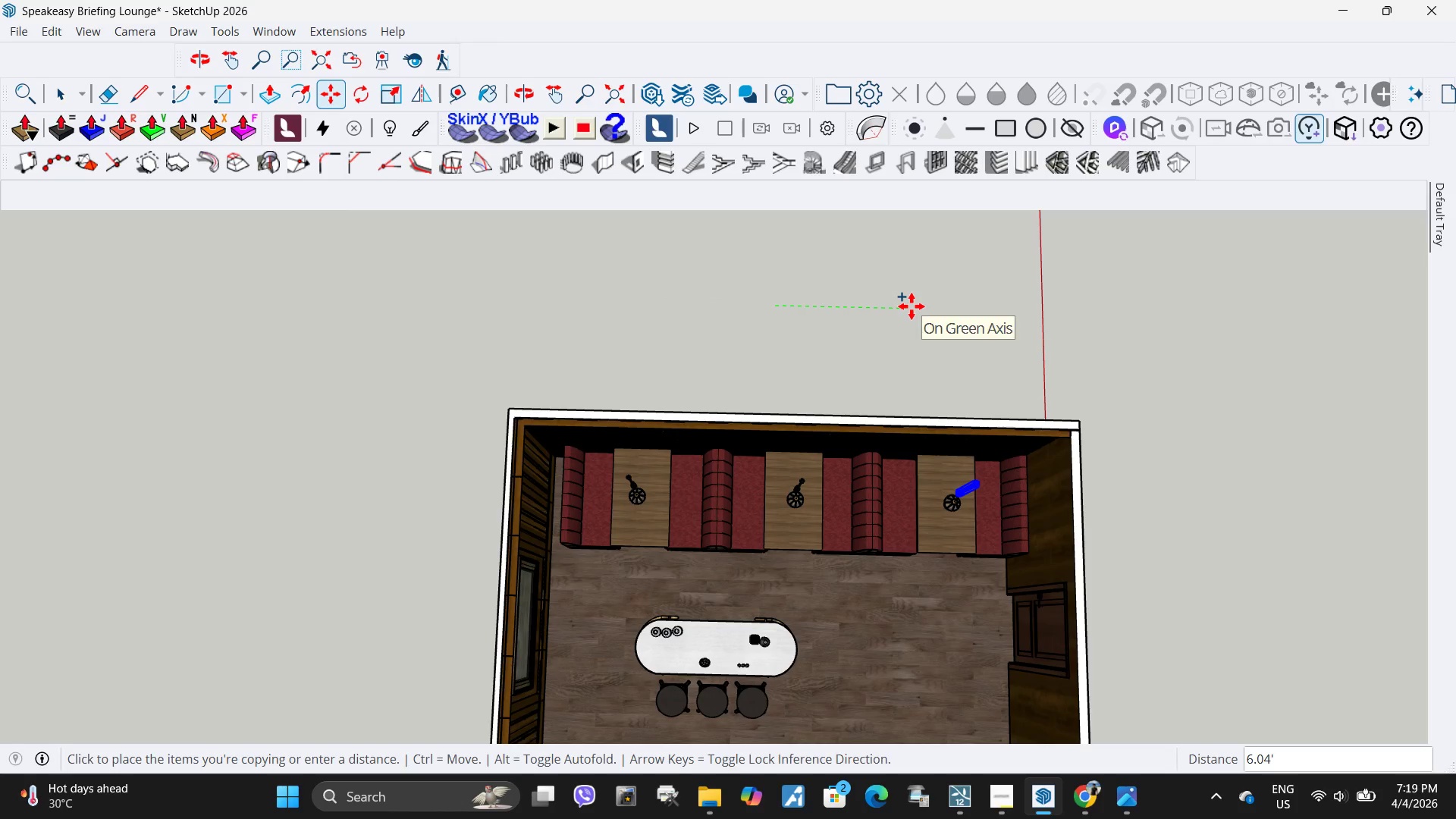 
left_click([912, 306])
 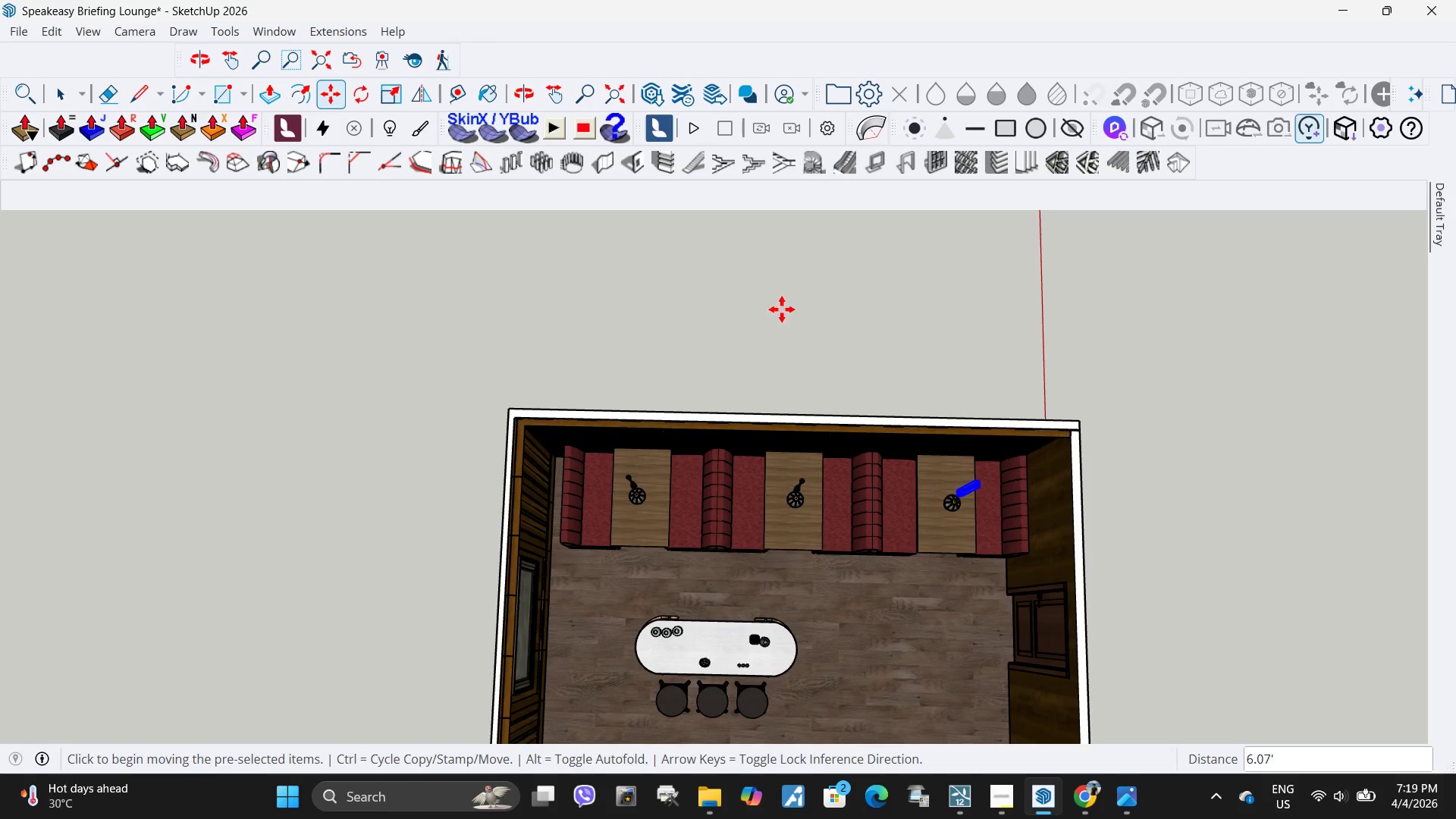 
scroll: coordinate [764, 312], scroll_direction: down, amount: 9.0
 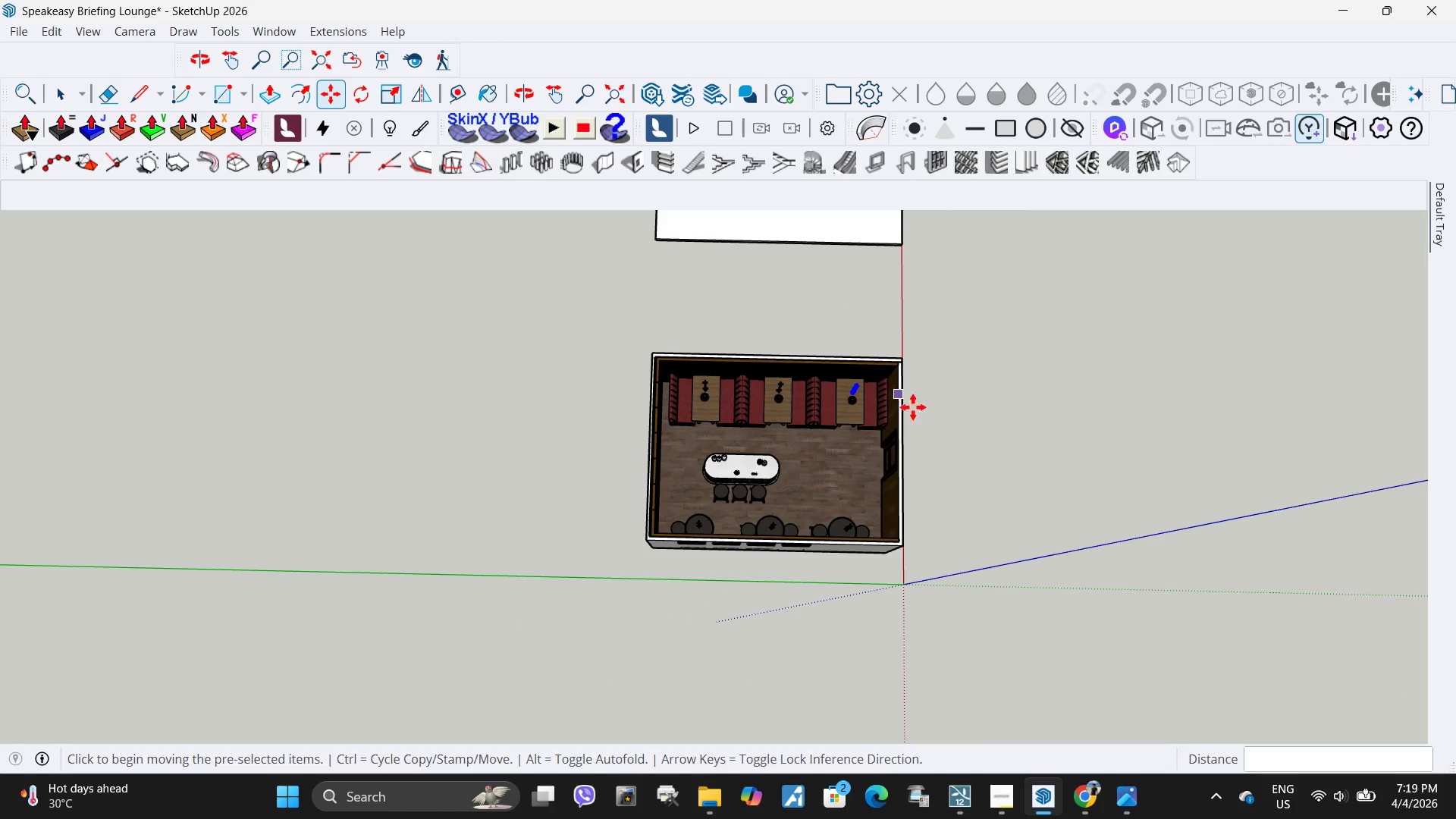 
key(Space)
 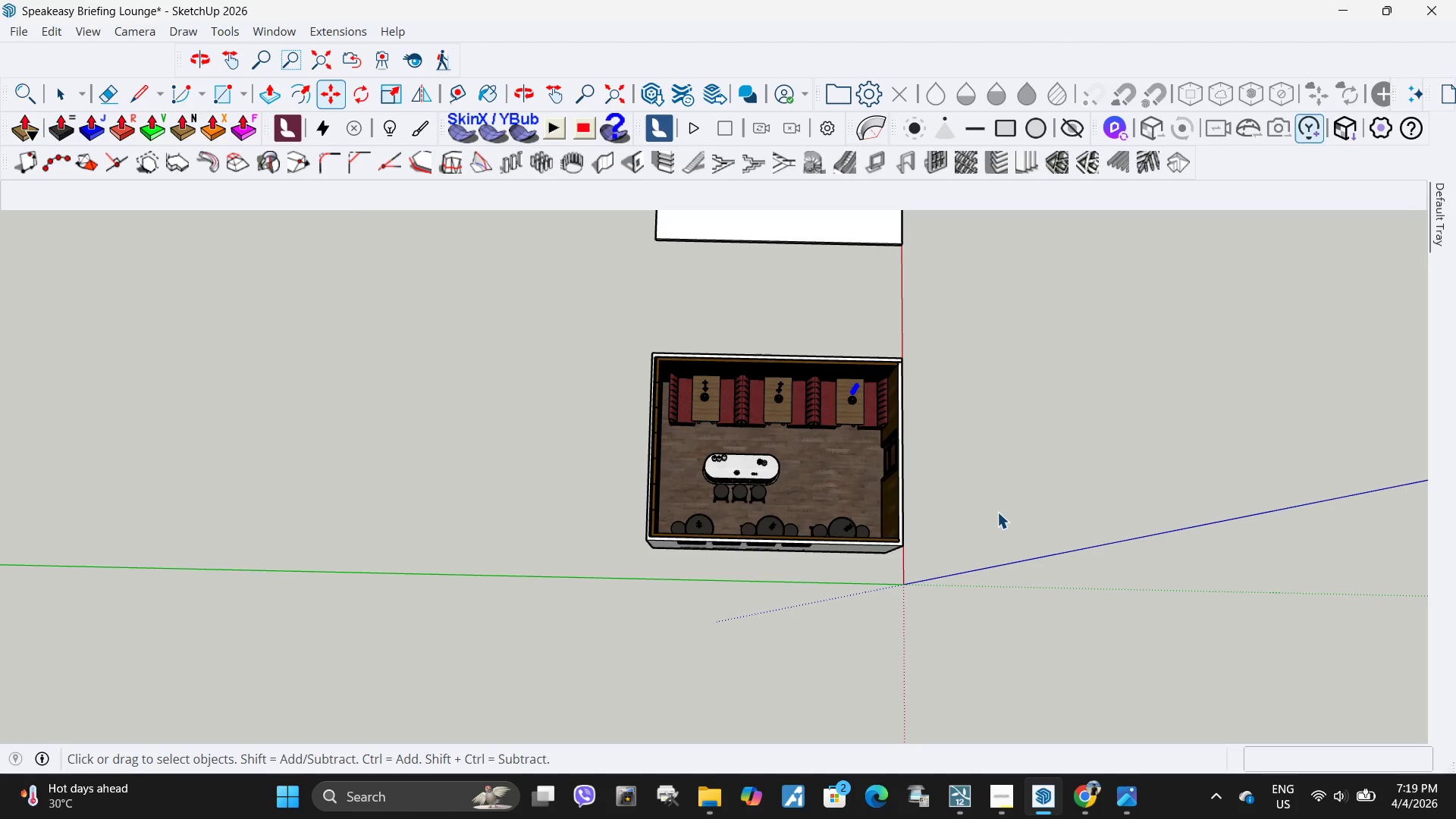 
left_click([997, 512])
 